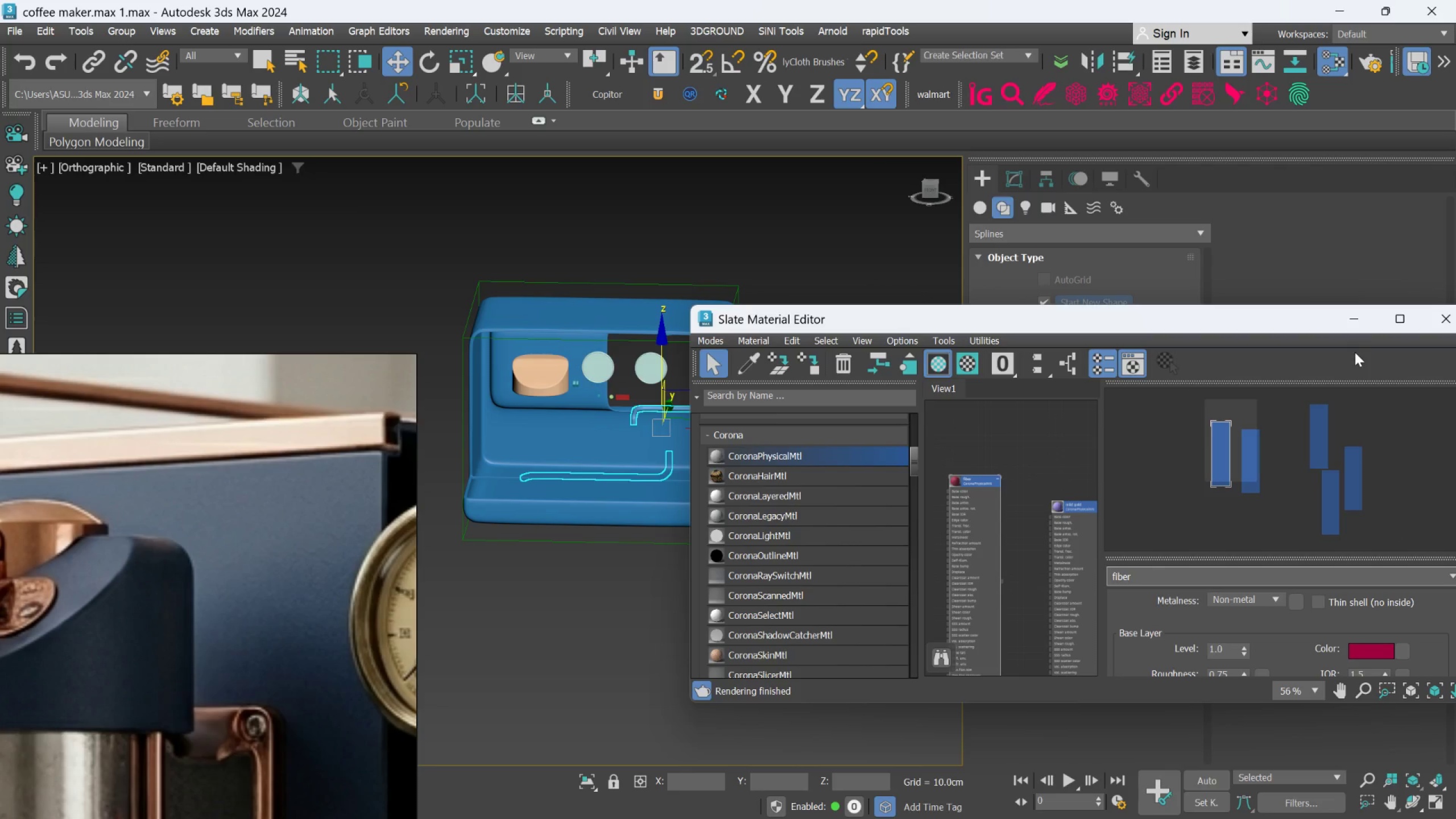 
left_click([1356, 325])
 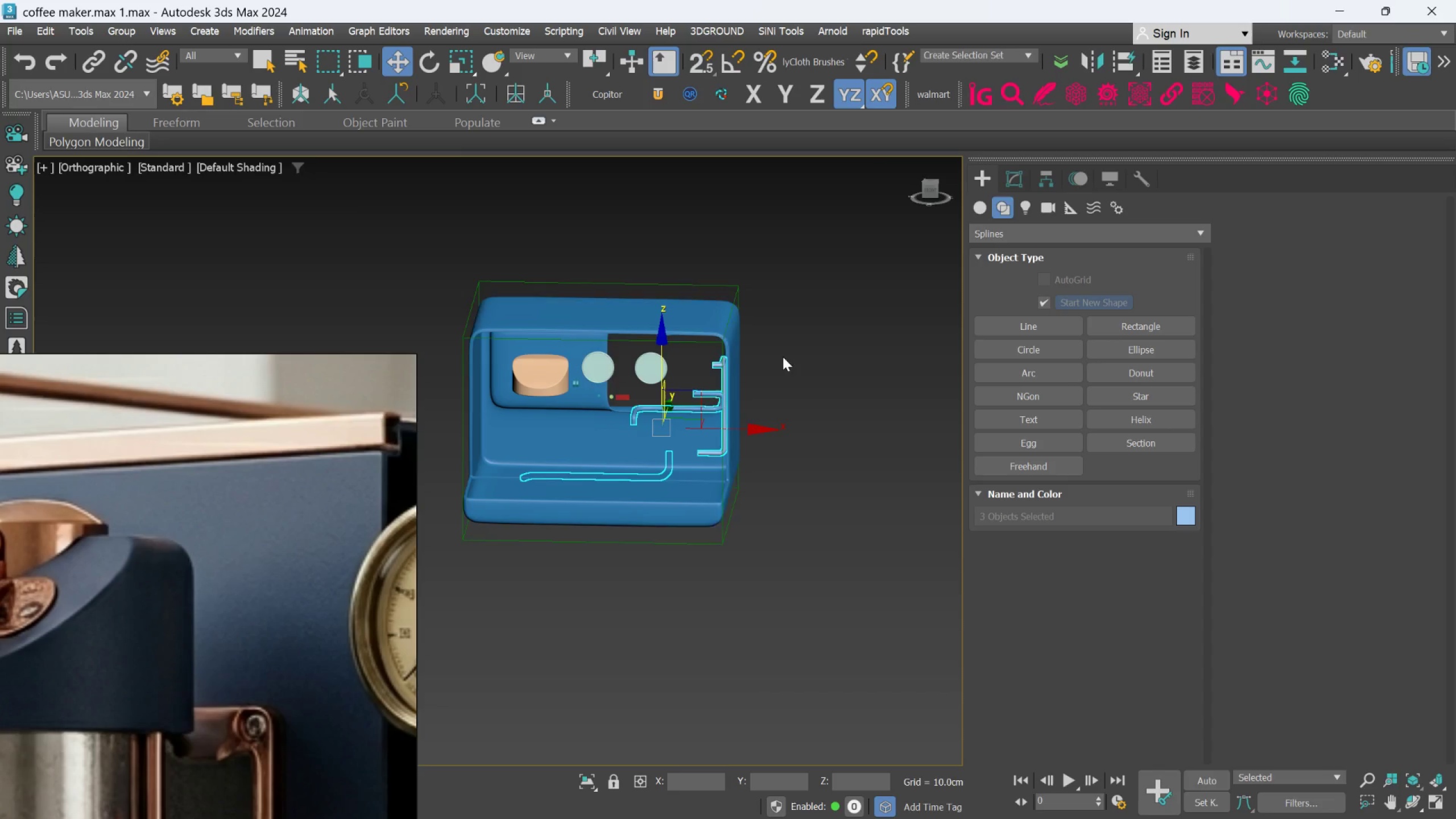 
scroll: coordinate [721, 364], scroll_direction: up, amount: 2.0
 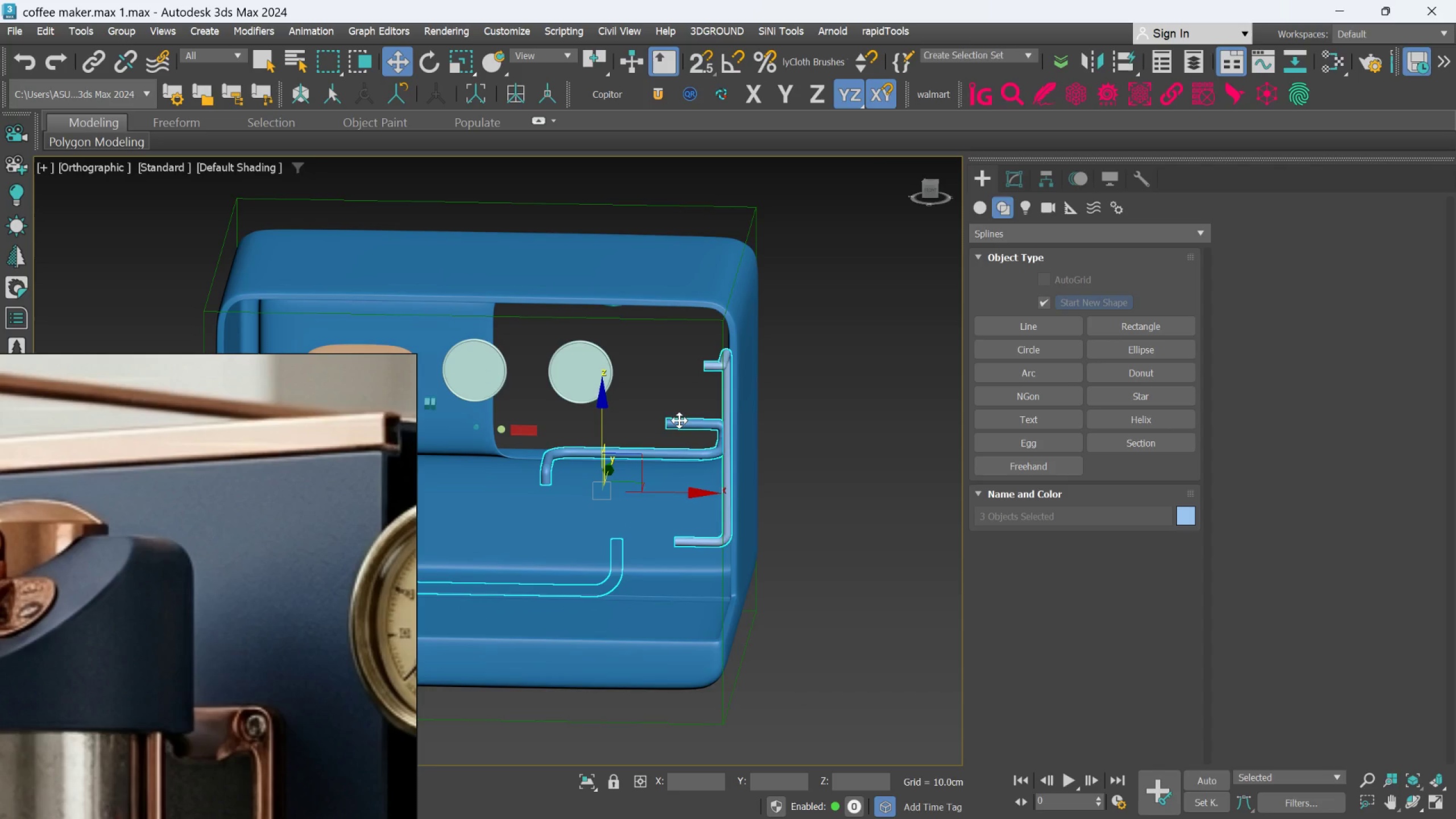 
right_click([679, 421])
 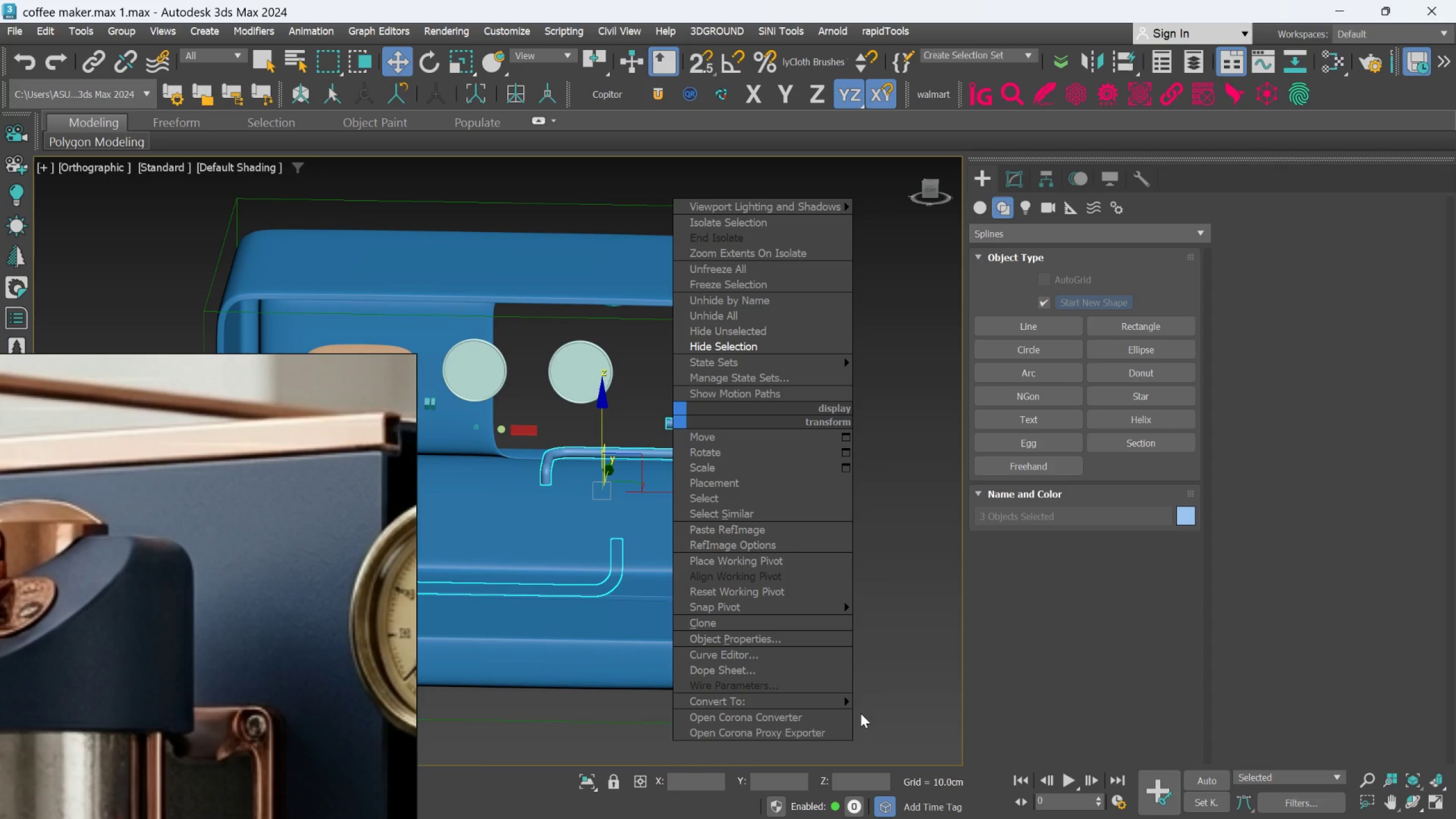 
left_click([887, 711])
 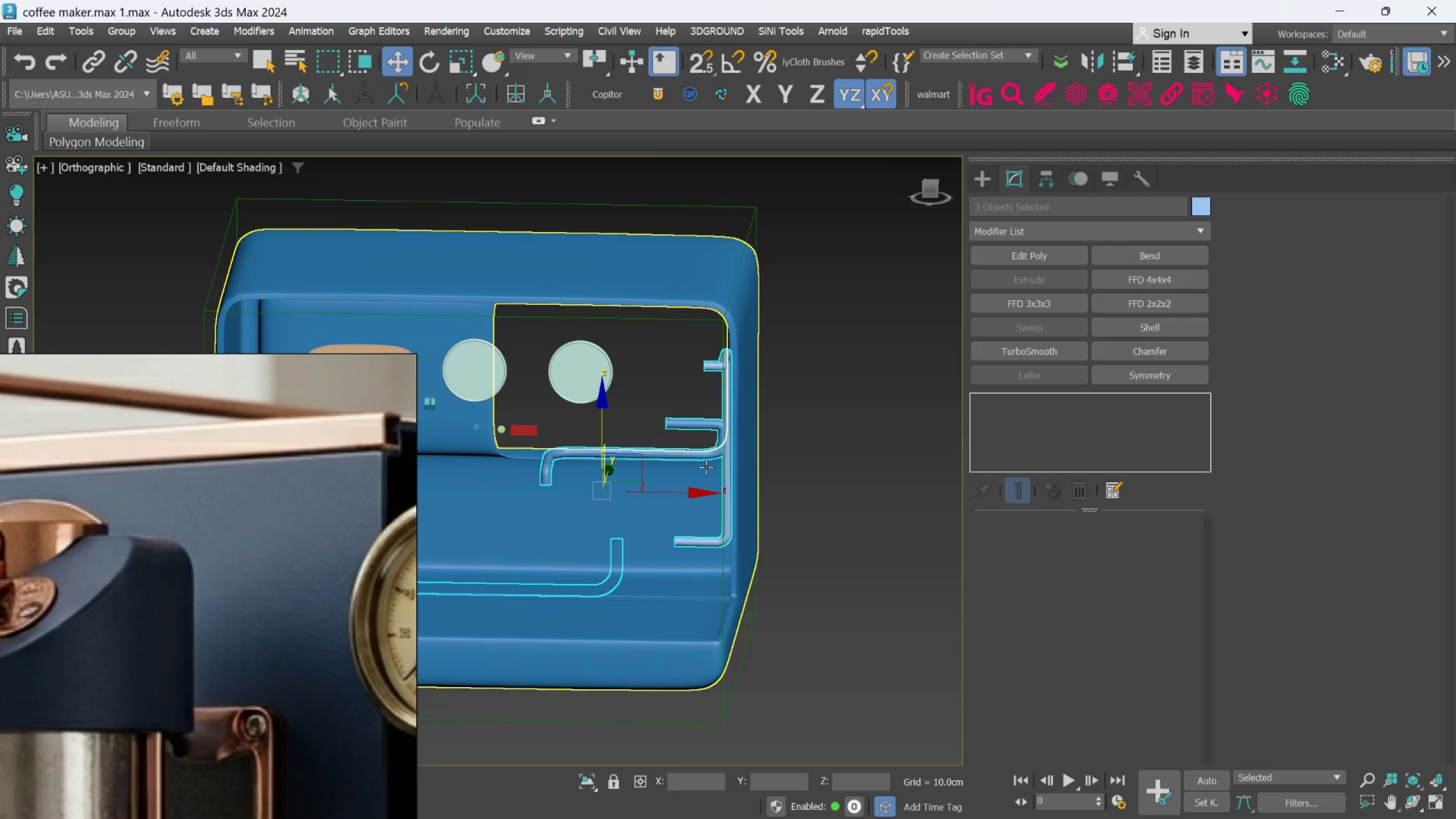 
left_click([881, 504])
 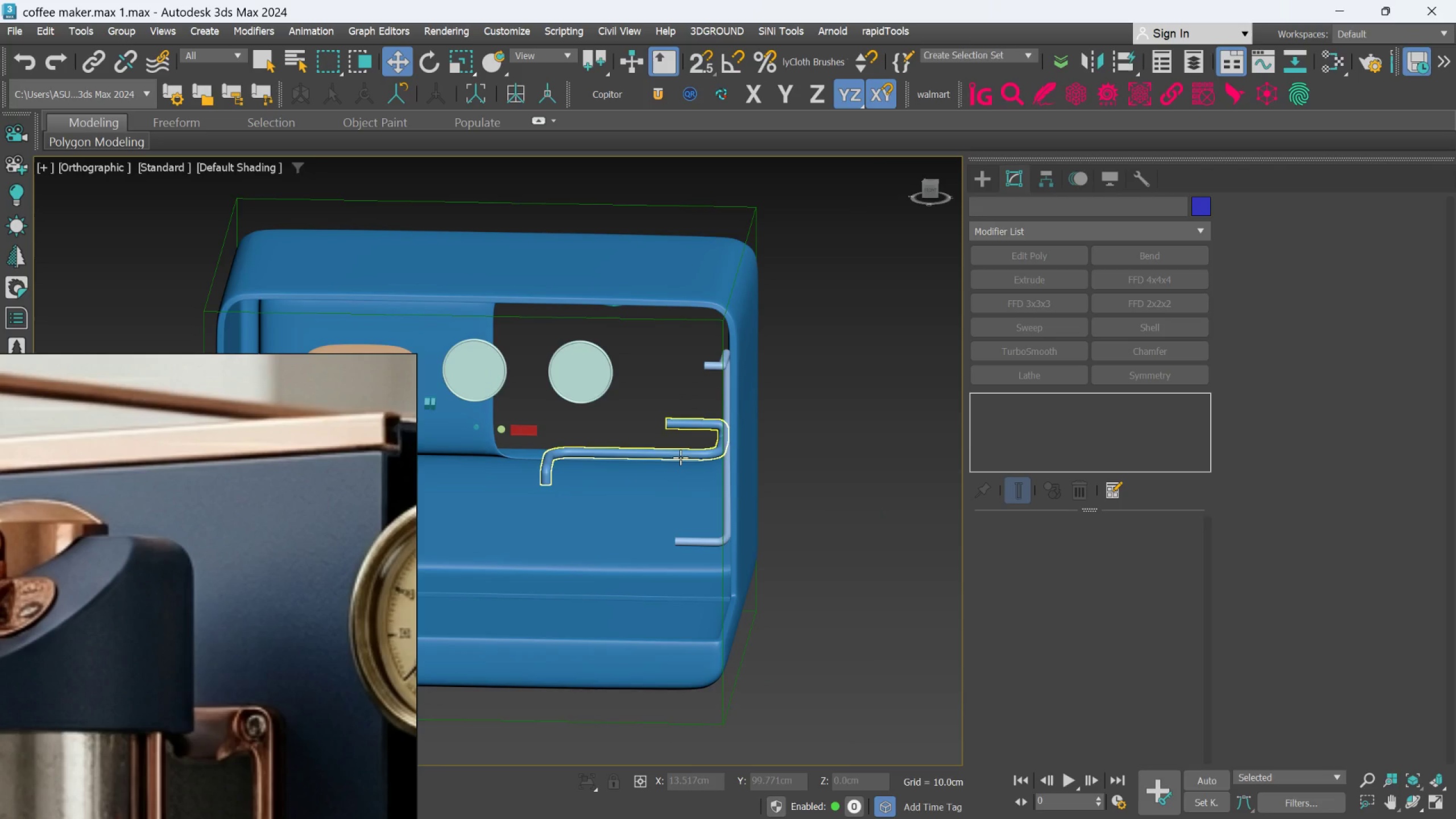 
left_click([681, 454])
 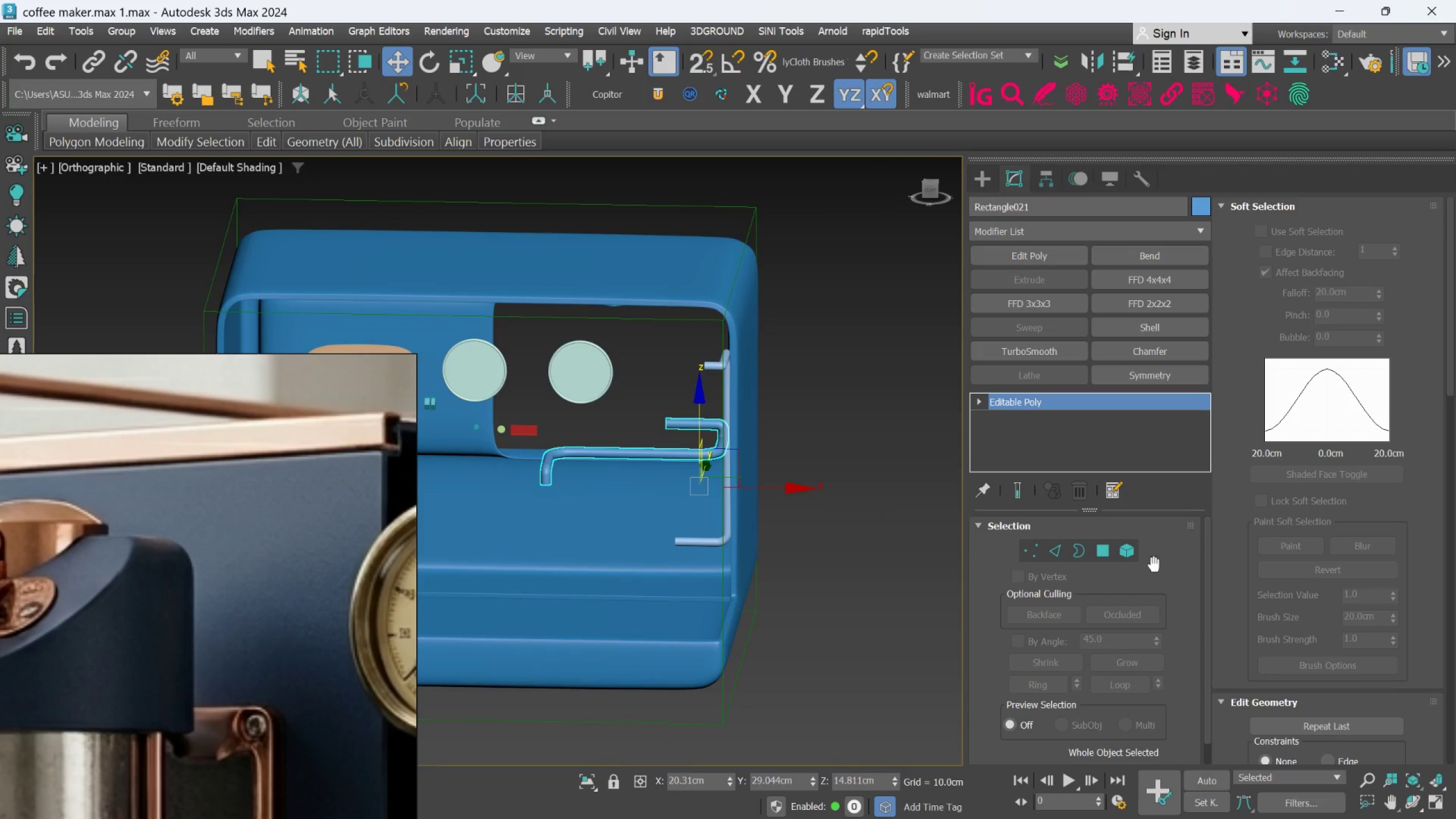 
scroll: coordinate [1272, 623], scroll_direction: down, amount: 12.0
 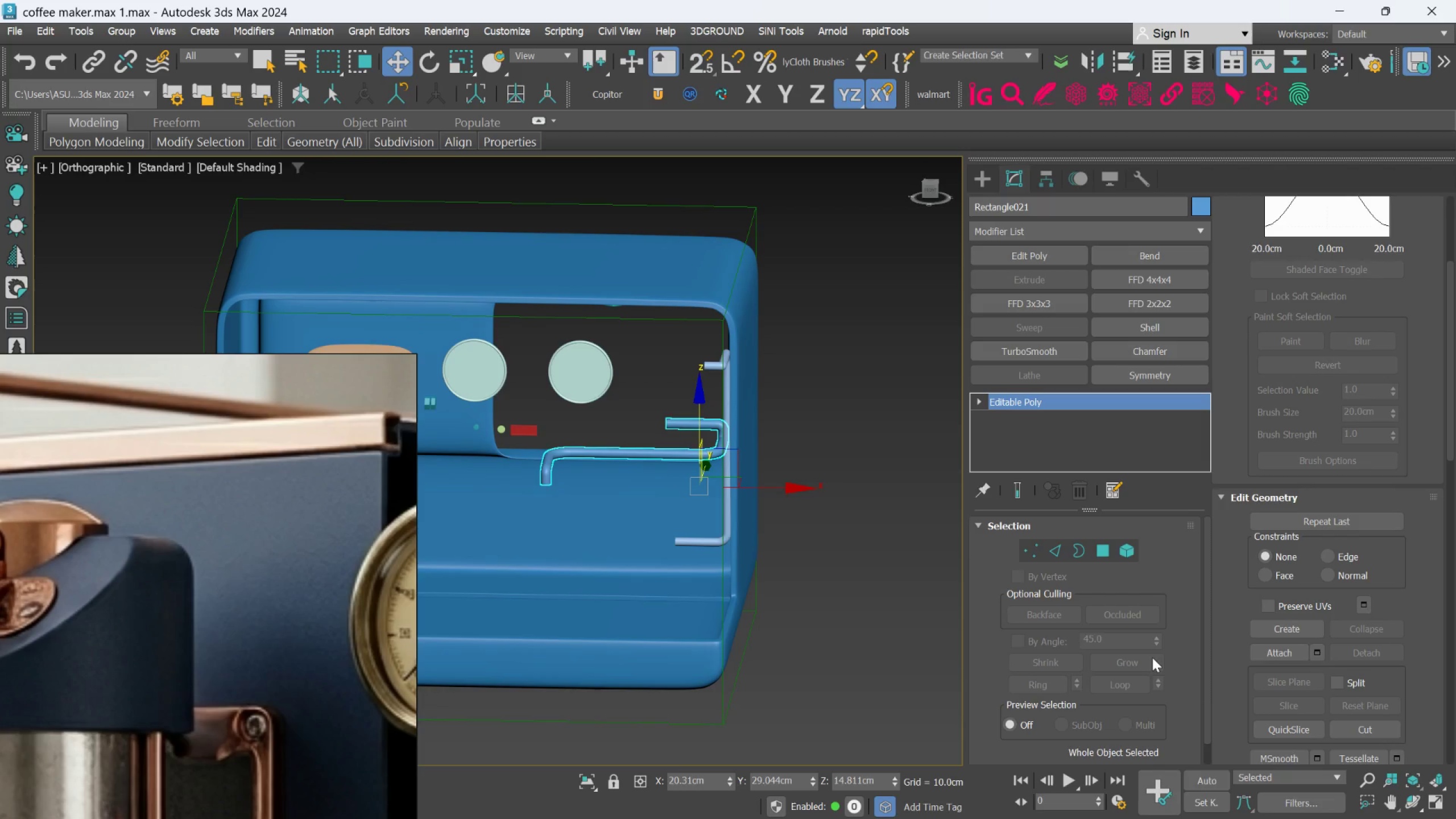 
key(M)
 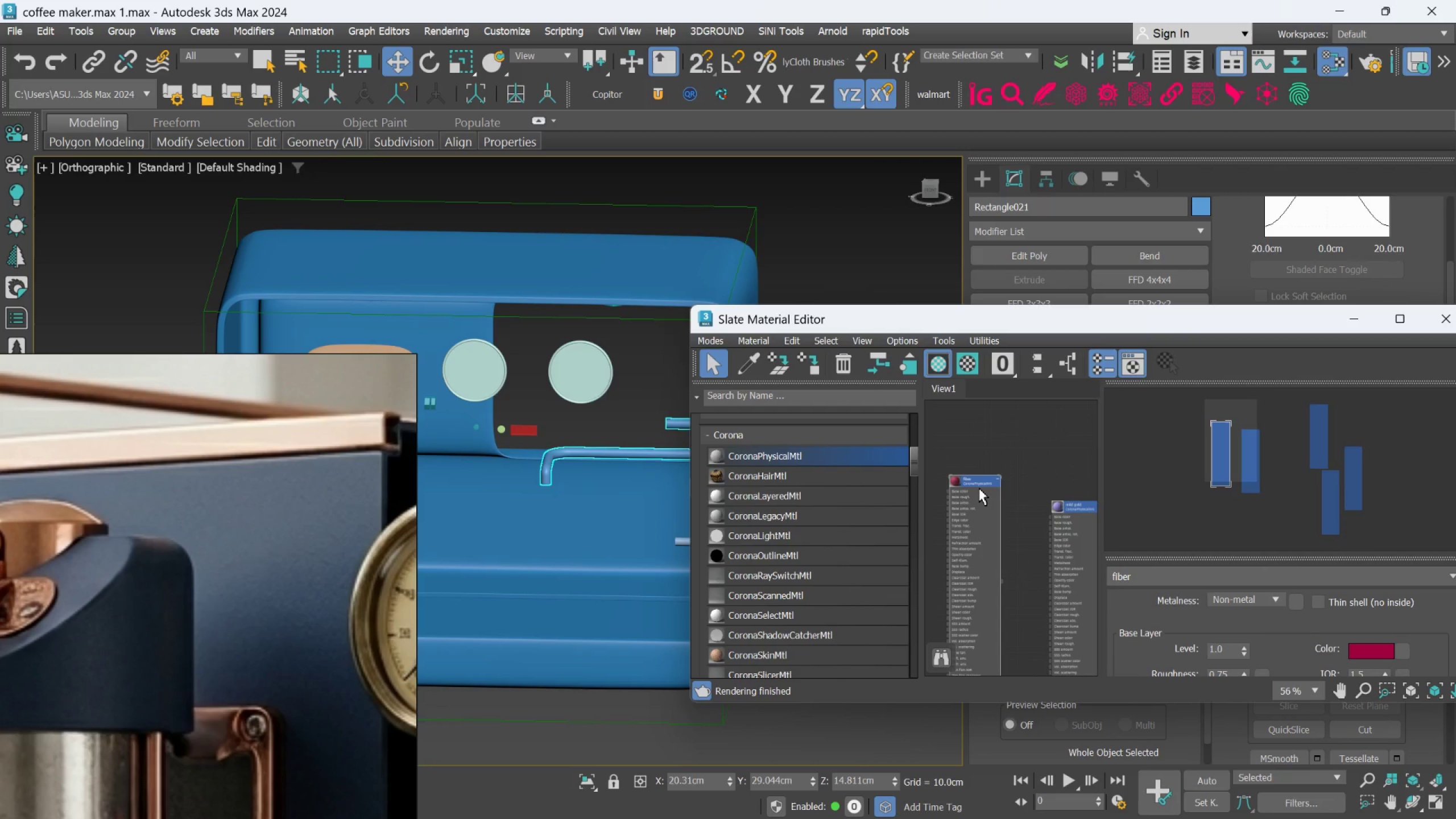 
left_click([979, 486])
 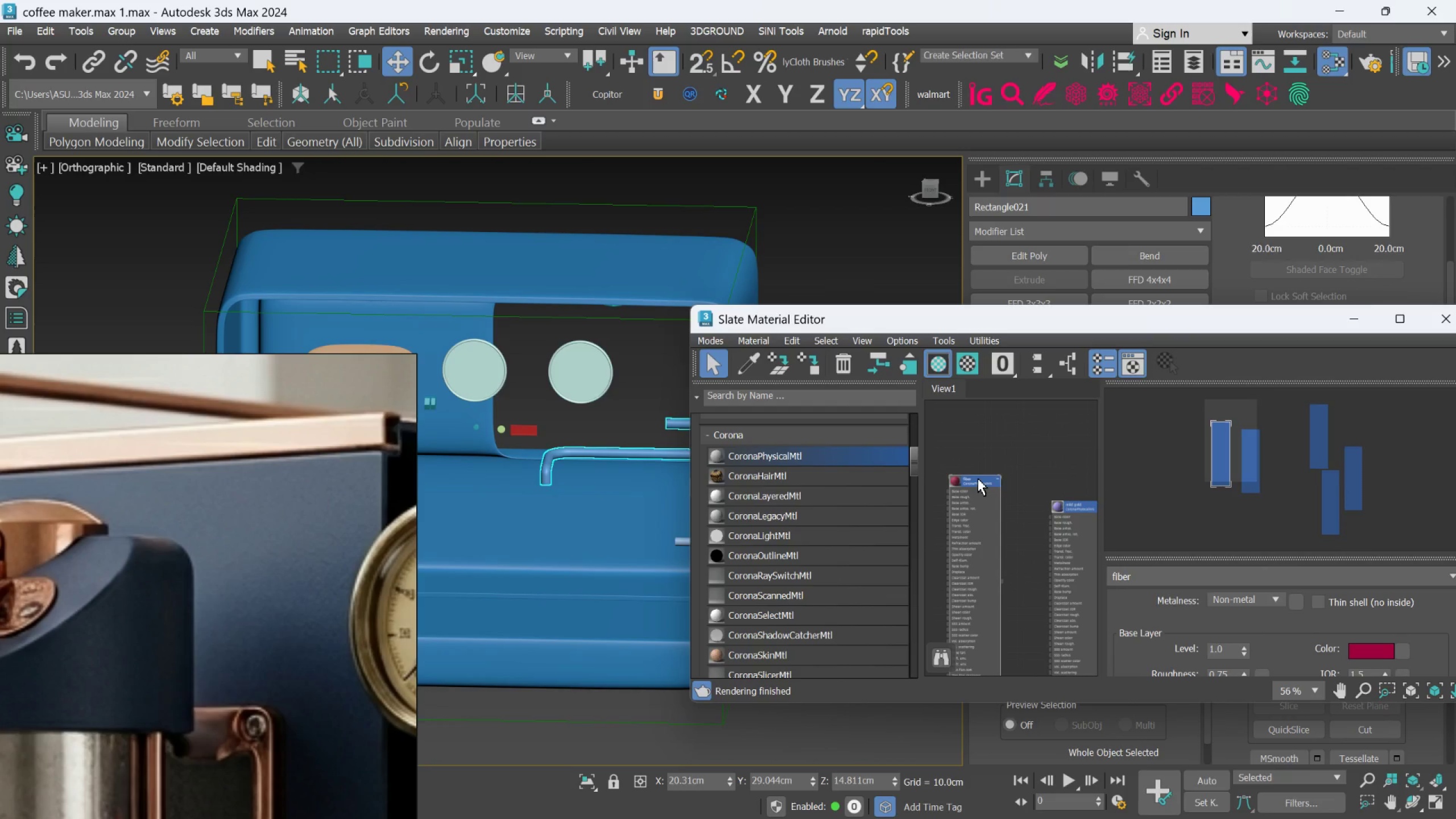 
left_click([978, 478])
 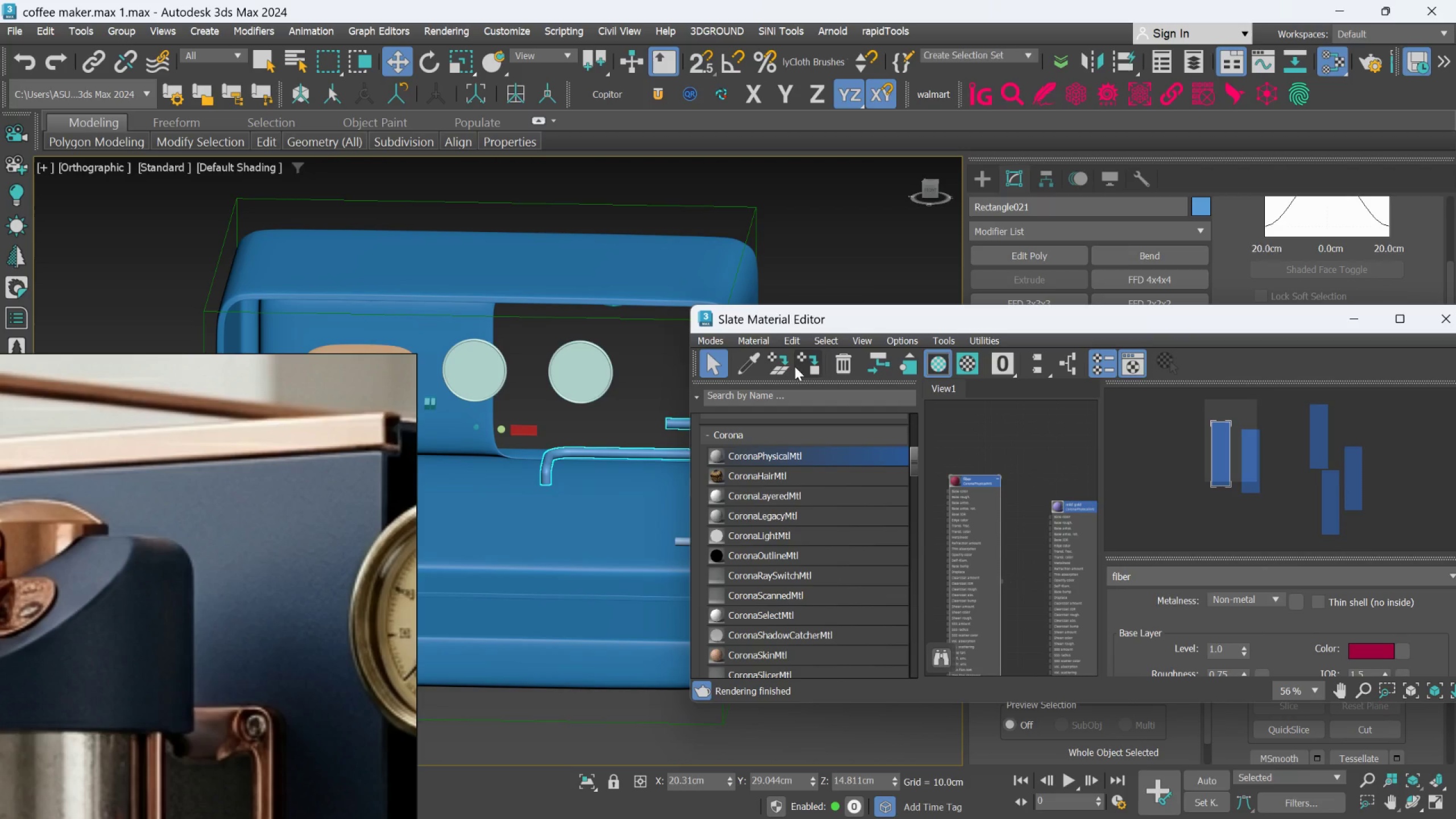 
left_click([816, 364])
 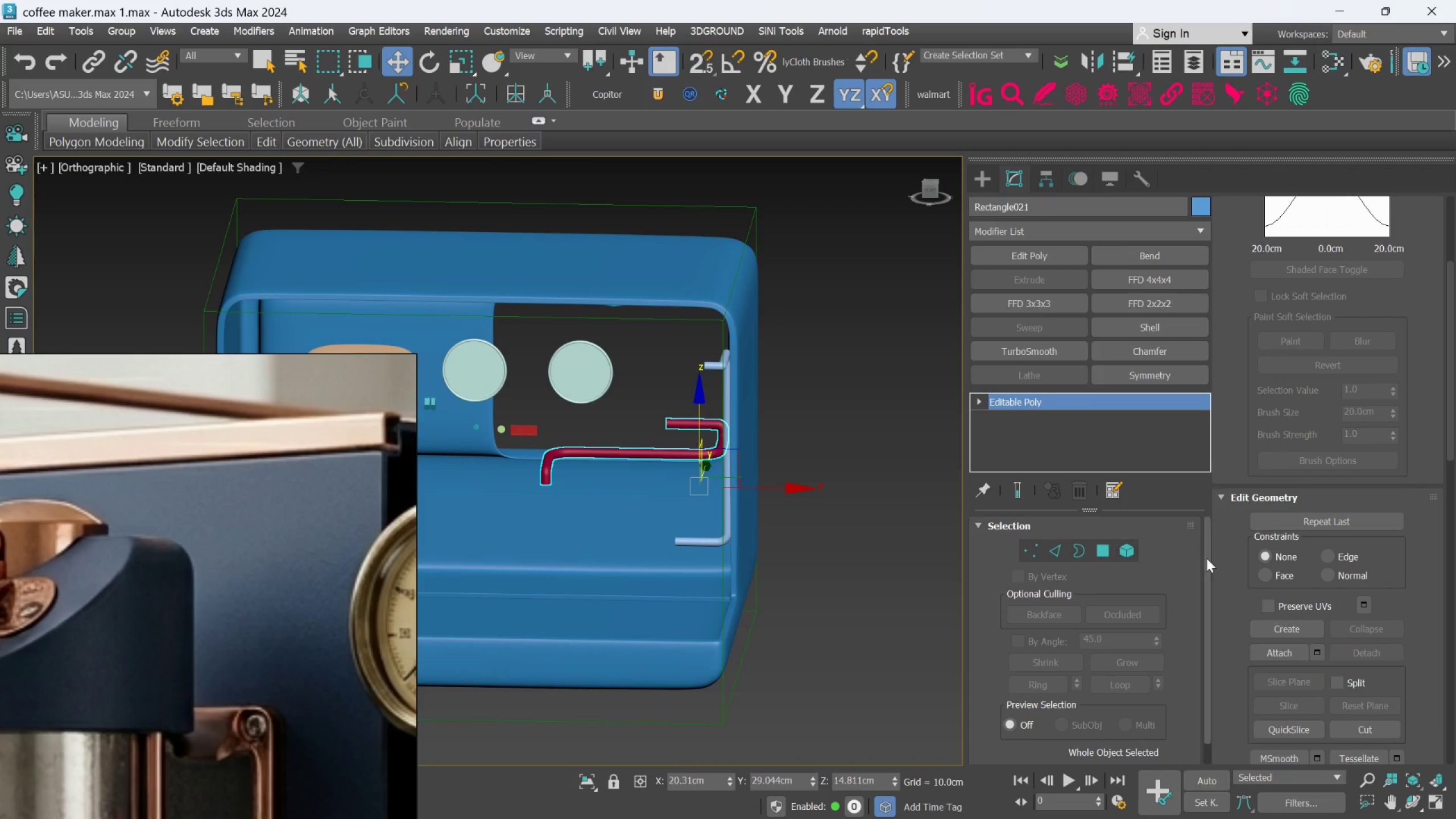 
left_click([1287, 655])
 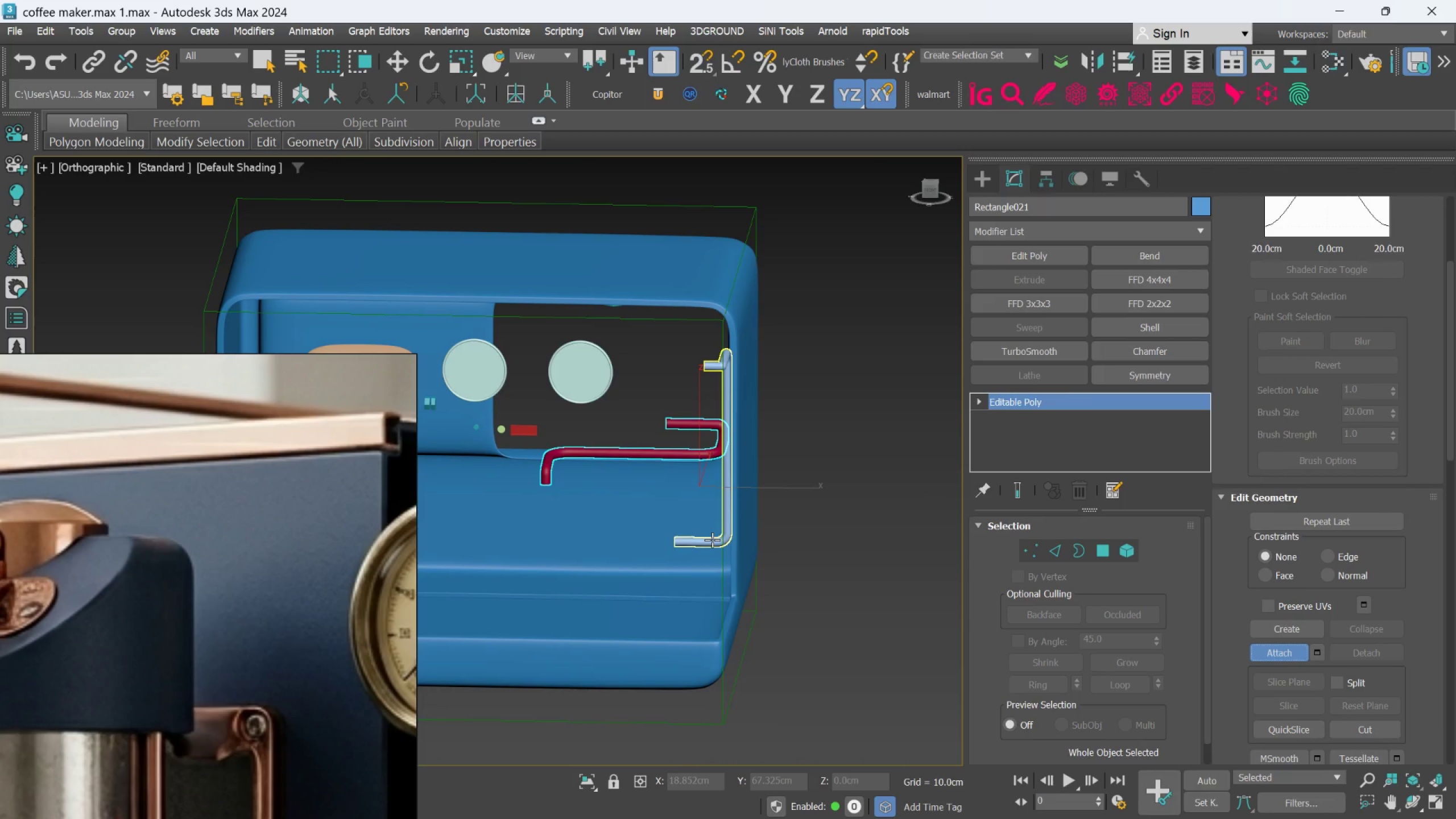 
left_click([712, 539])
 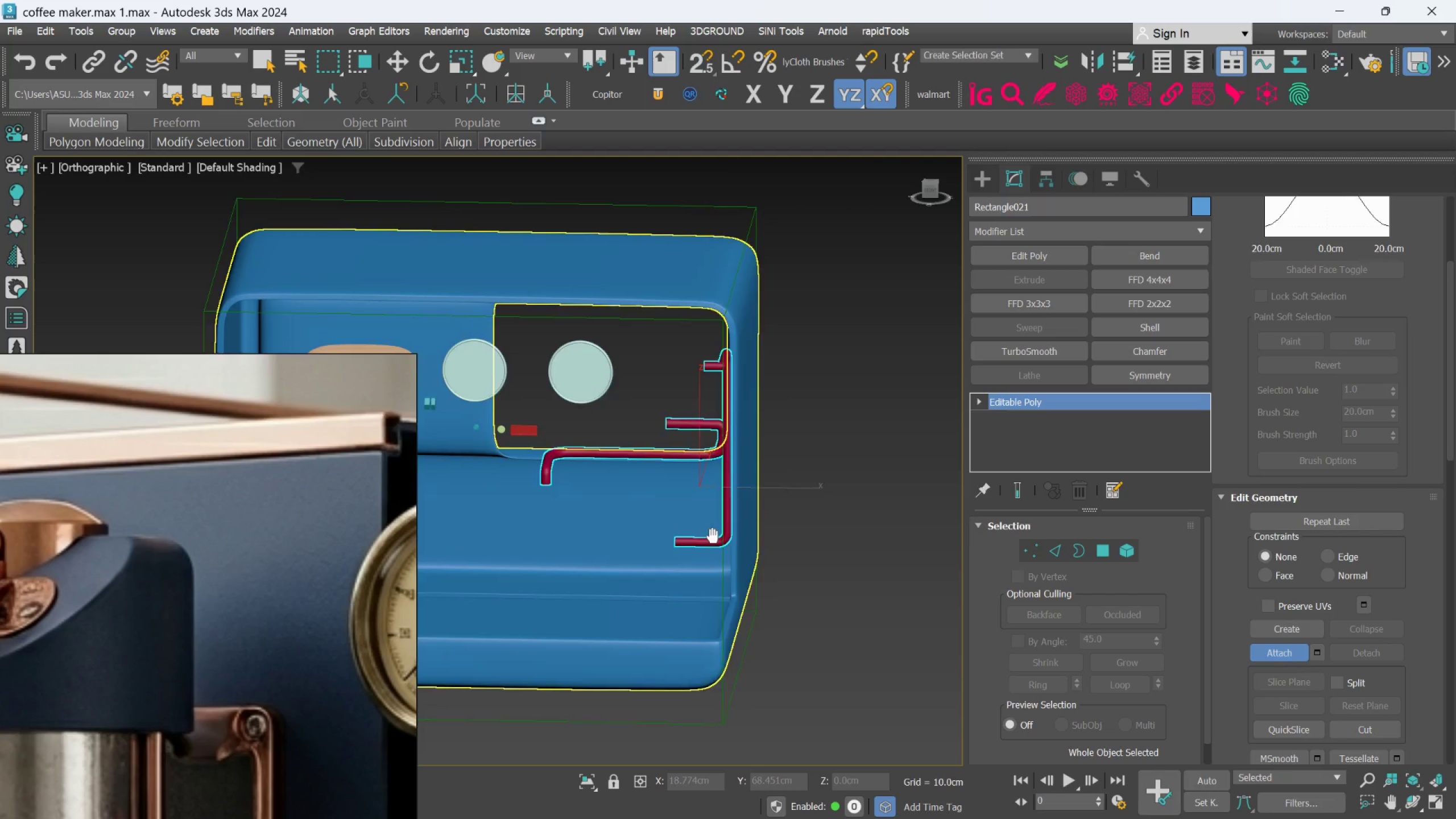 
scroll: coordinate [827, 515], scroll_direction: down, amount: 1.0
 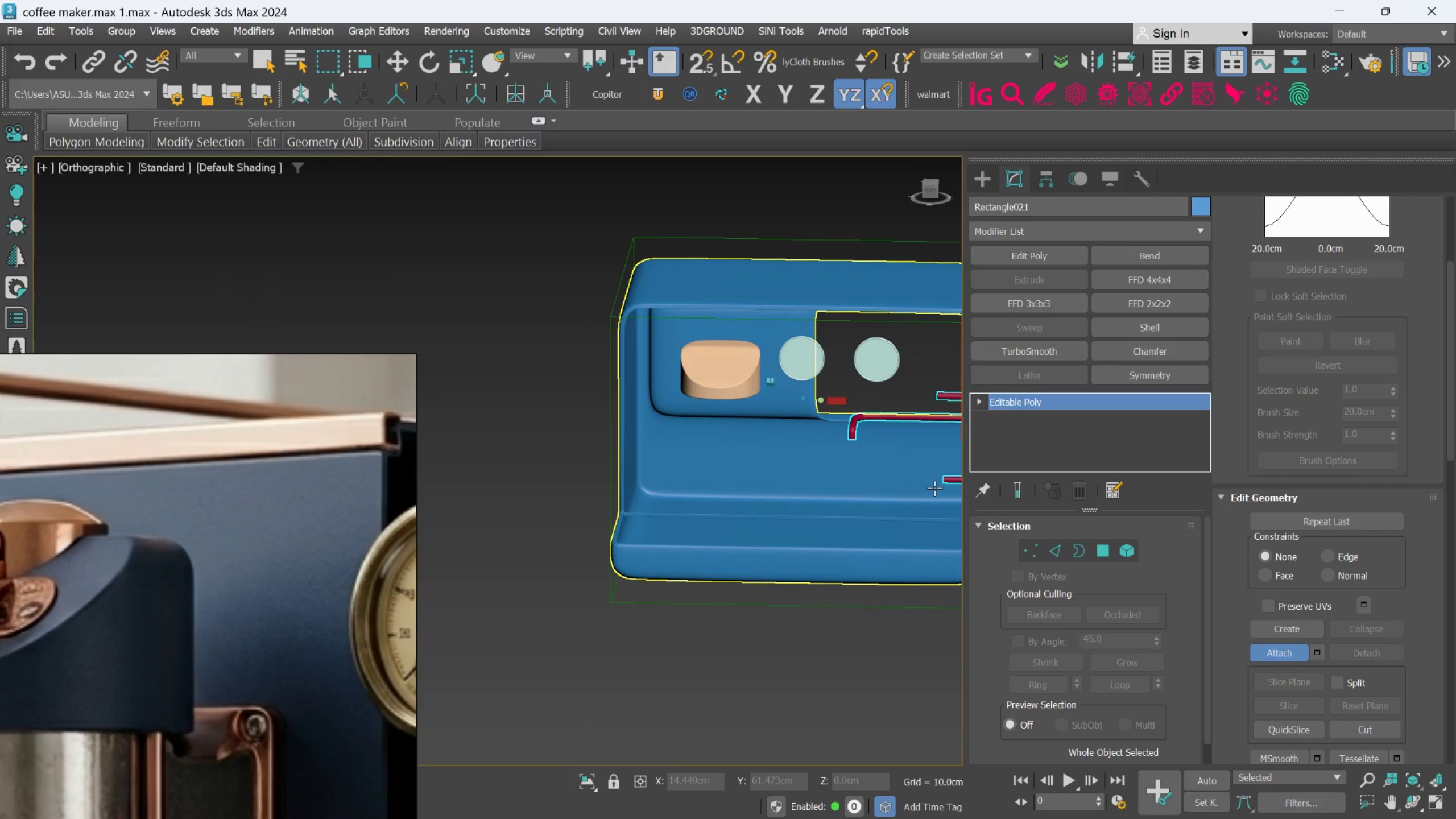 
hold_key(key=AltLeft, duration=0.64)
 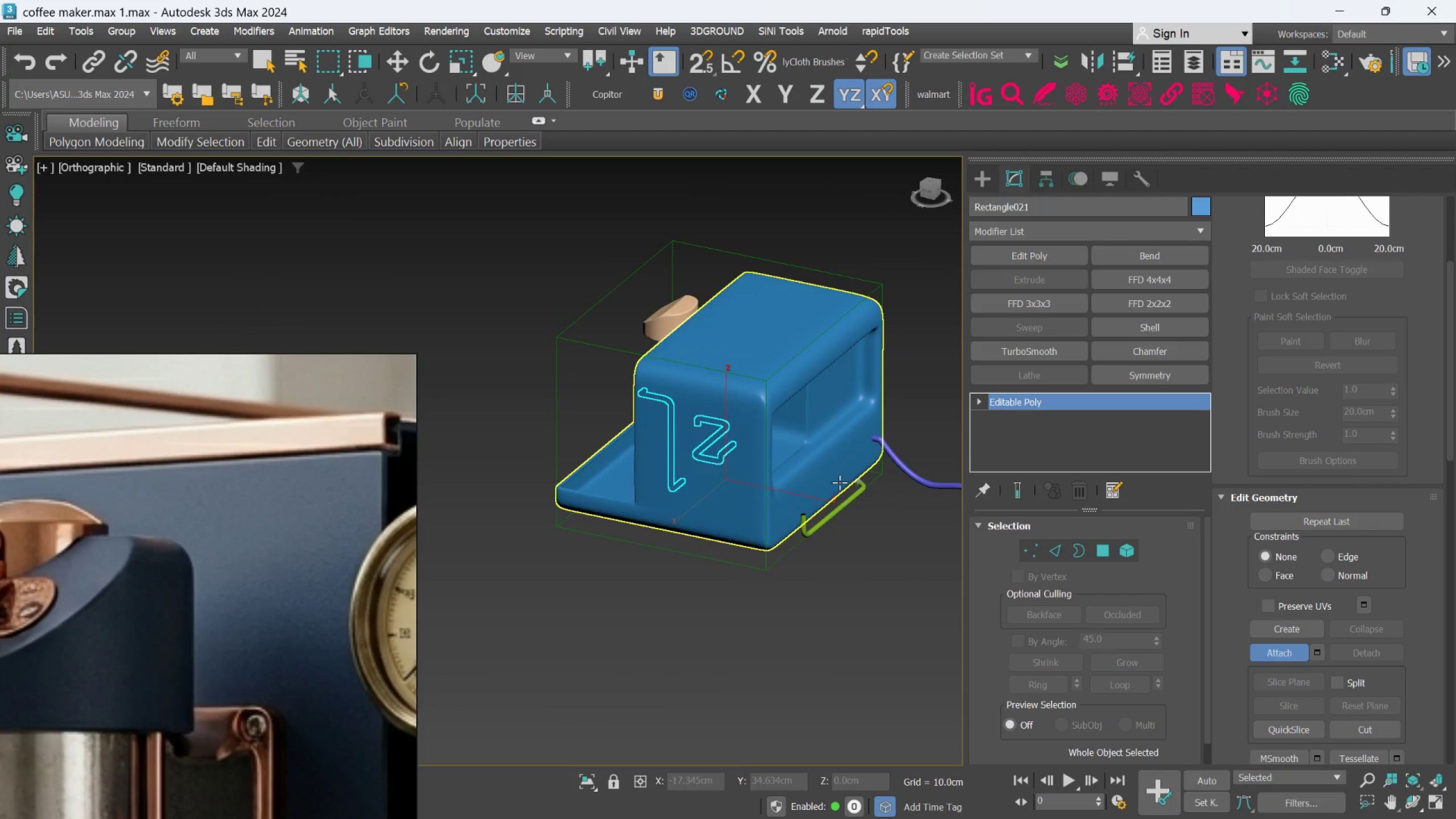 
scroll: coordinate [934, 488], scroll_direction: down, amount: 1.0
 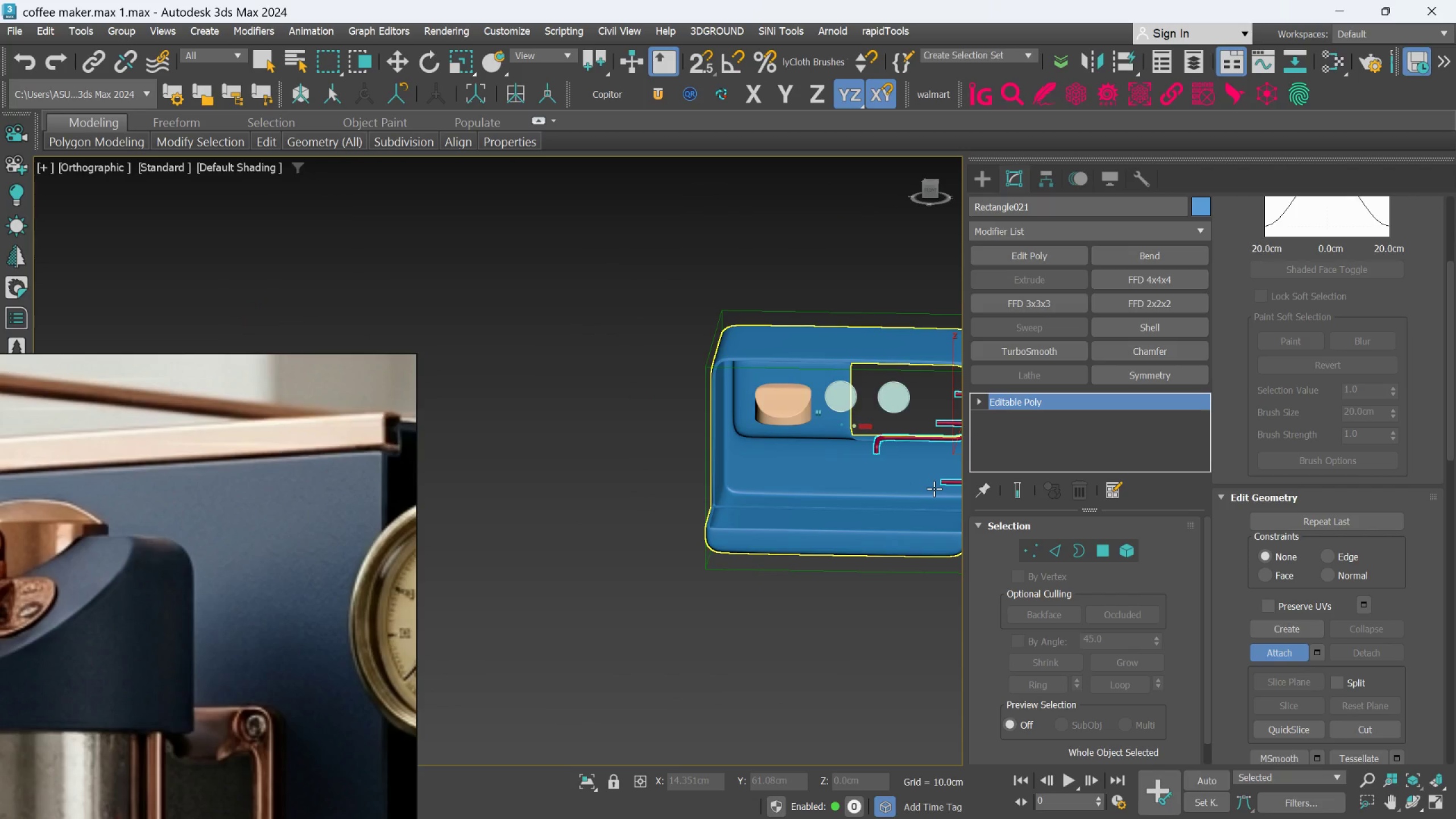 
scroll: coordinate [839, 482], scroll_direction: up, amount: 1.0
 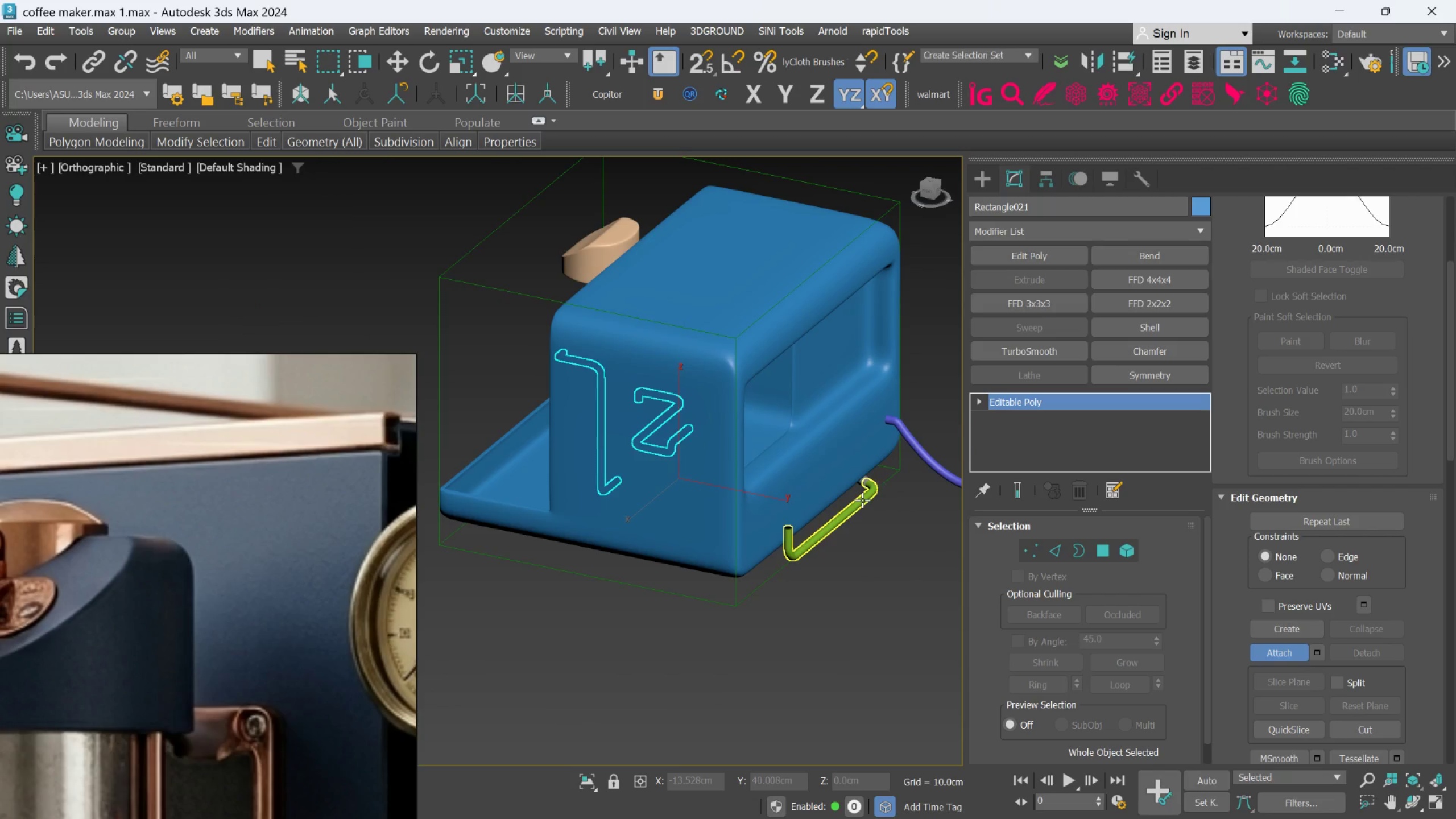 
left_click([862, 500])
 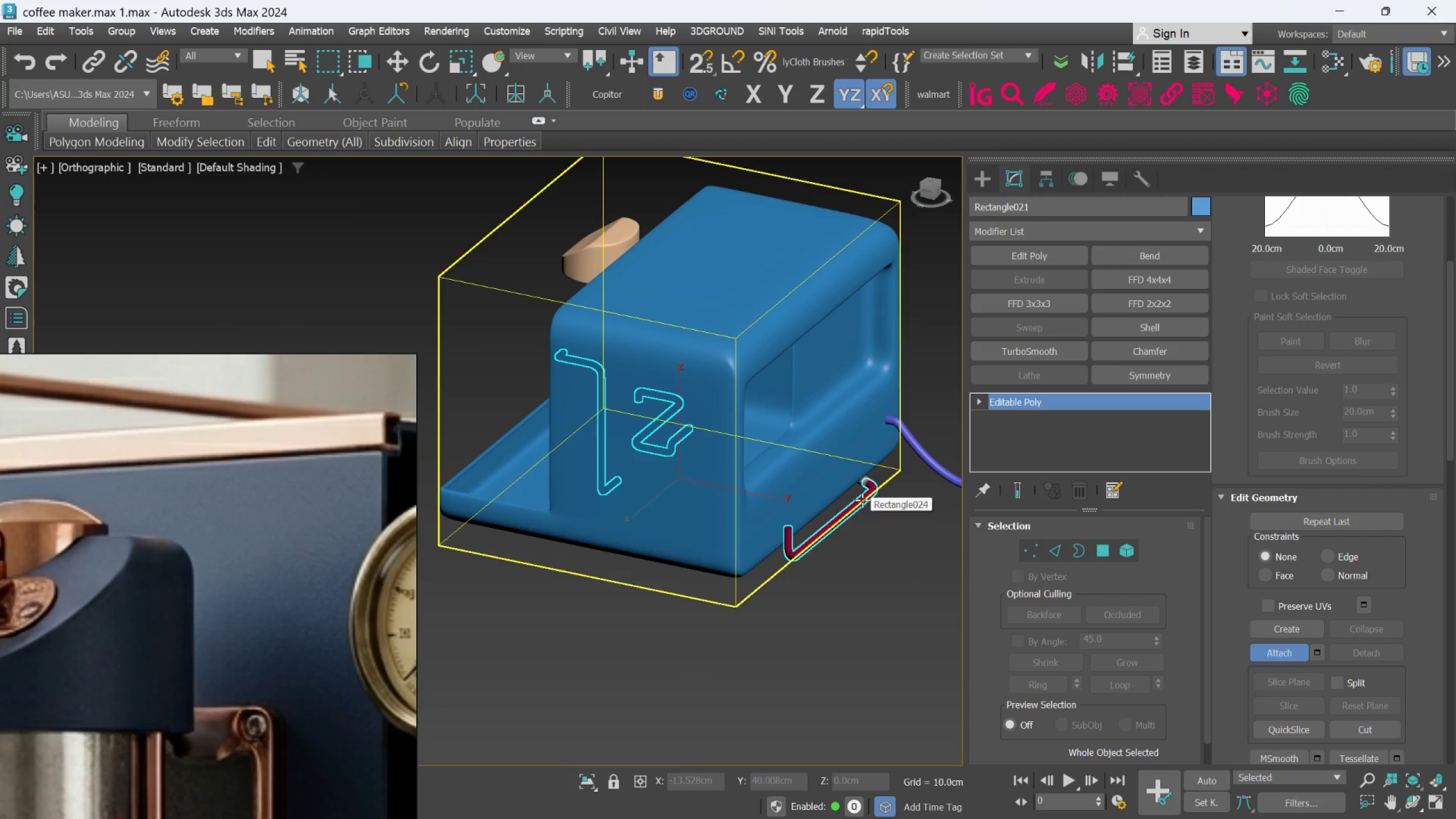 
hold_key(key=AltLeft, duration=1.27)
 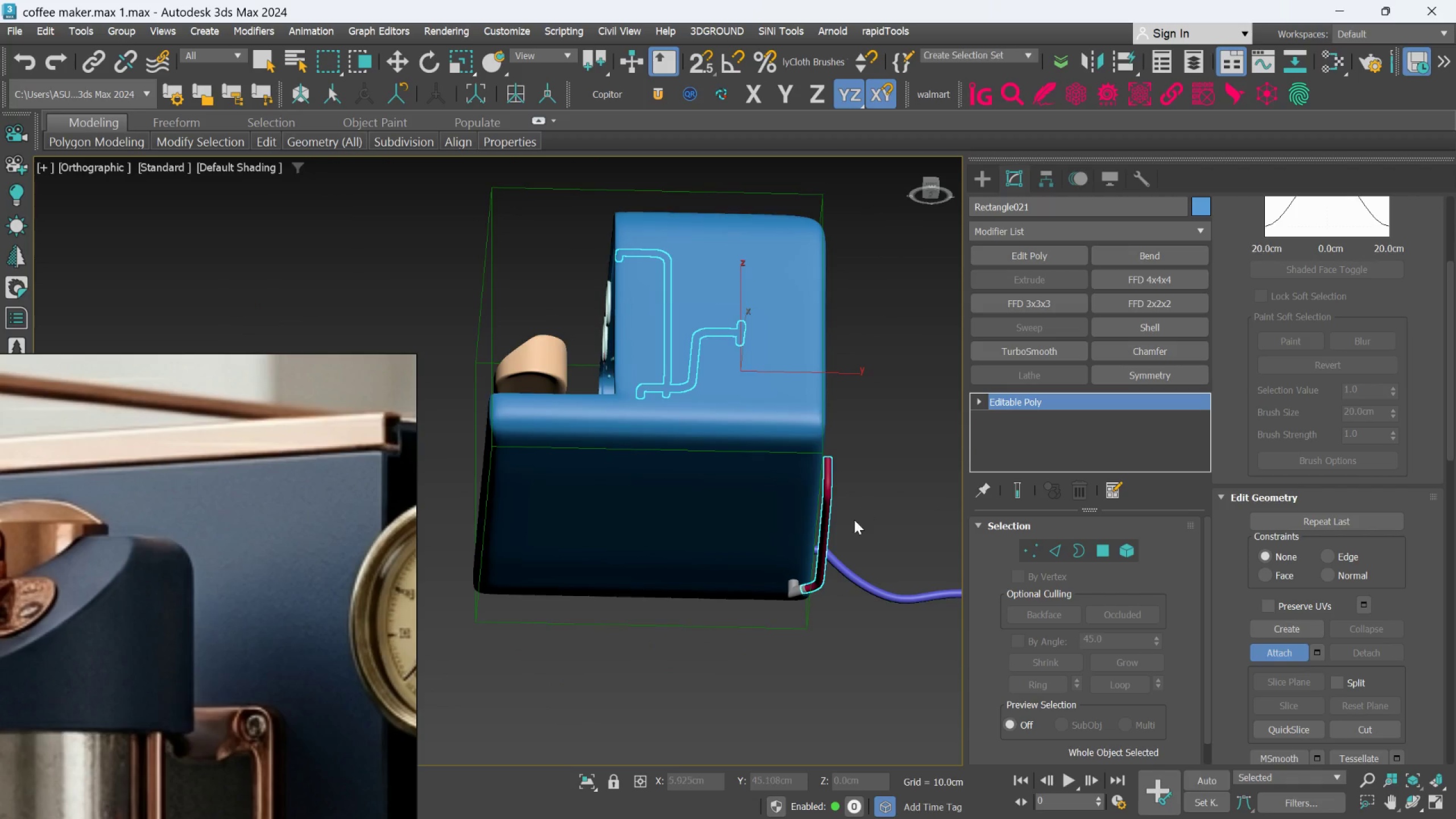 
hold_key(key=AltLeft, duration=0.58)
 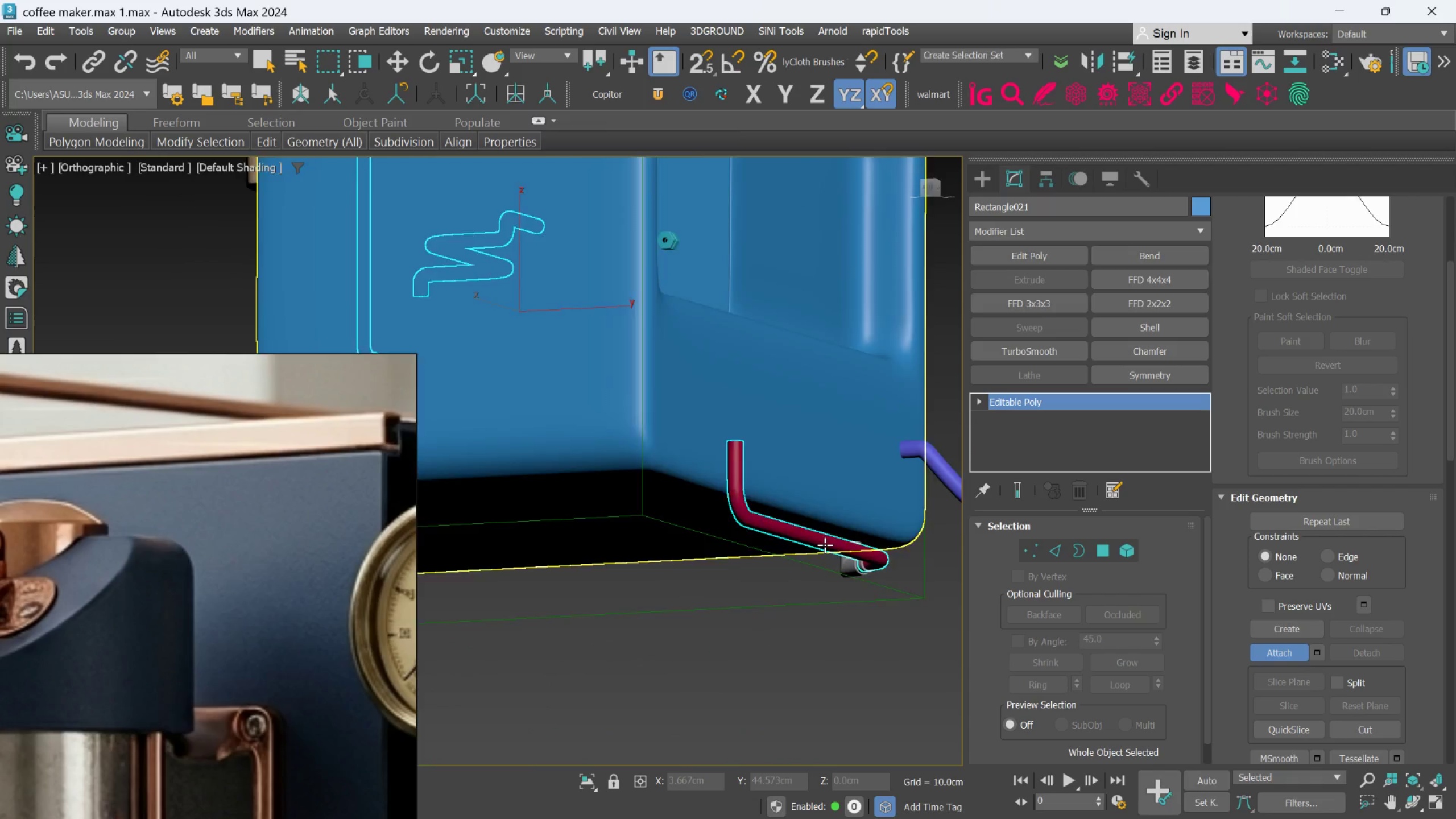 
scroll: coordinate [854, 520], scroll_direction: up, amount: 2.0
 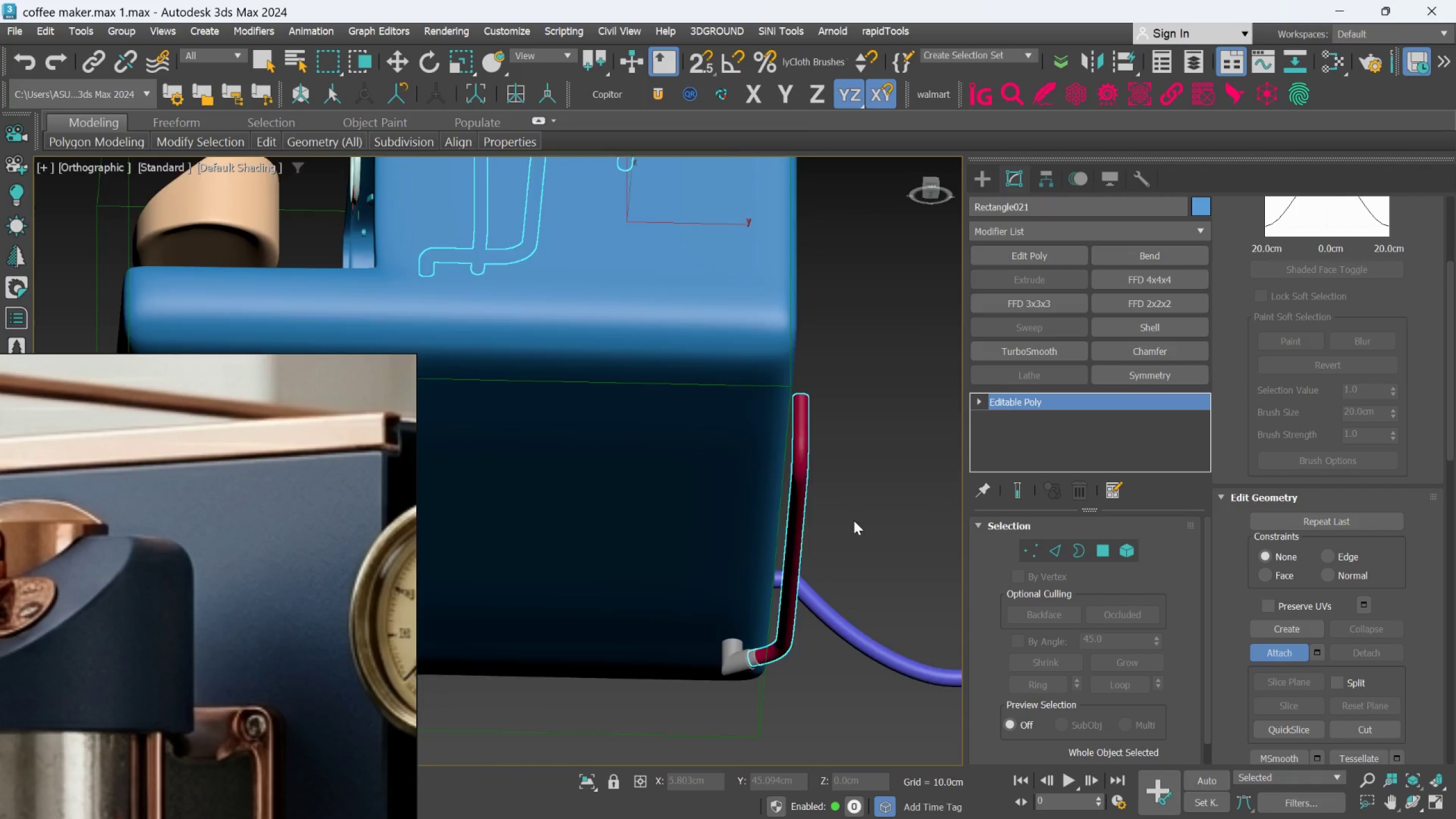 
hold_key(key=AltLeft, duration=0.97)
 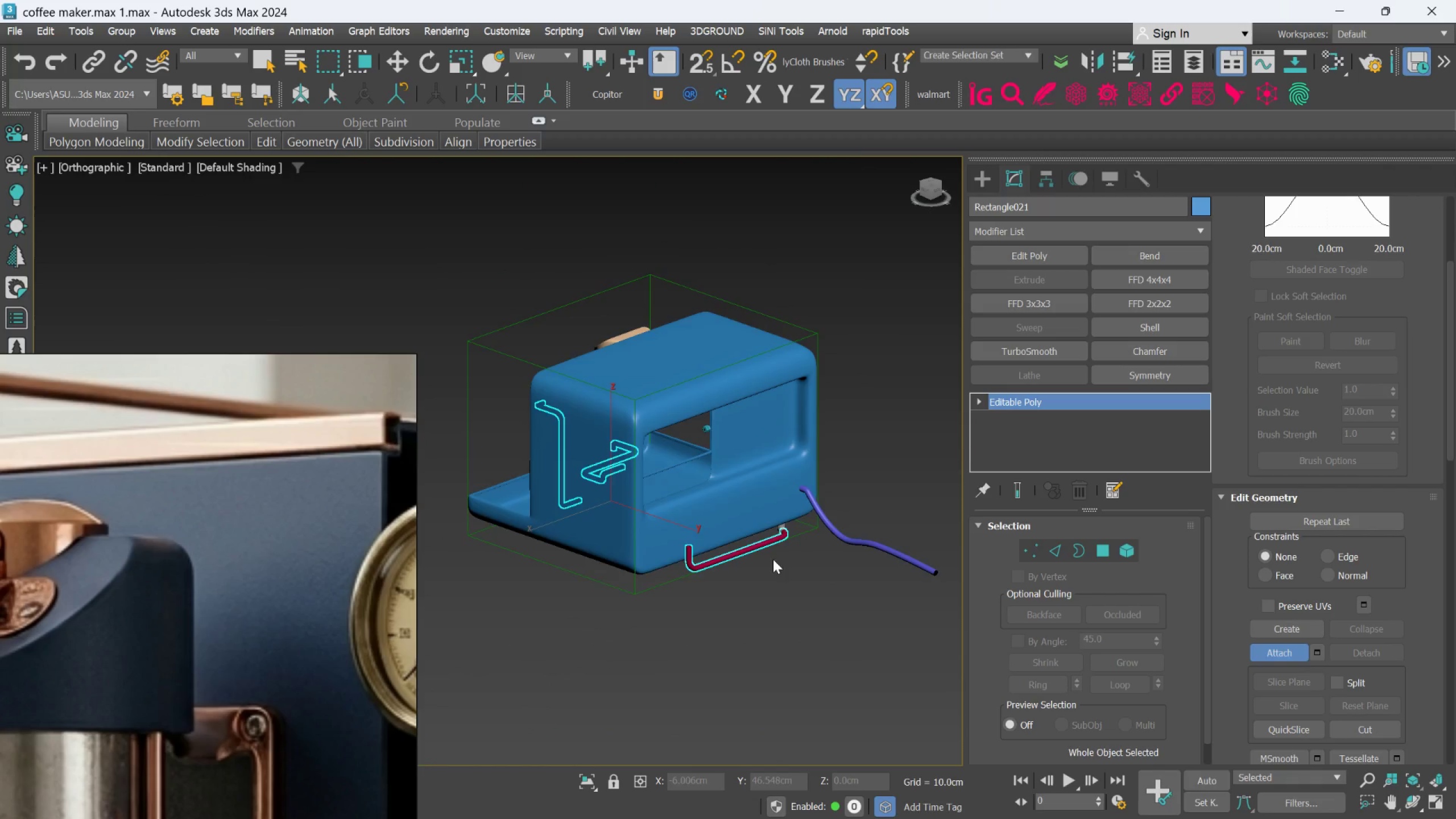 
scroll: coordinate [825, 545], scroll_direction: down, amount: 3.0
 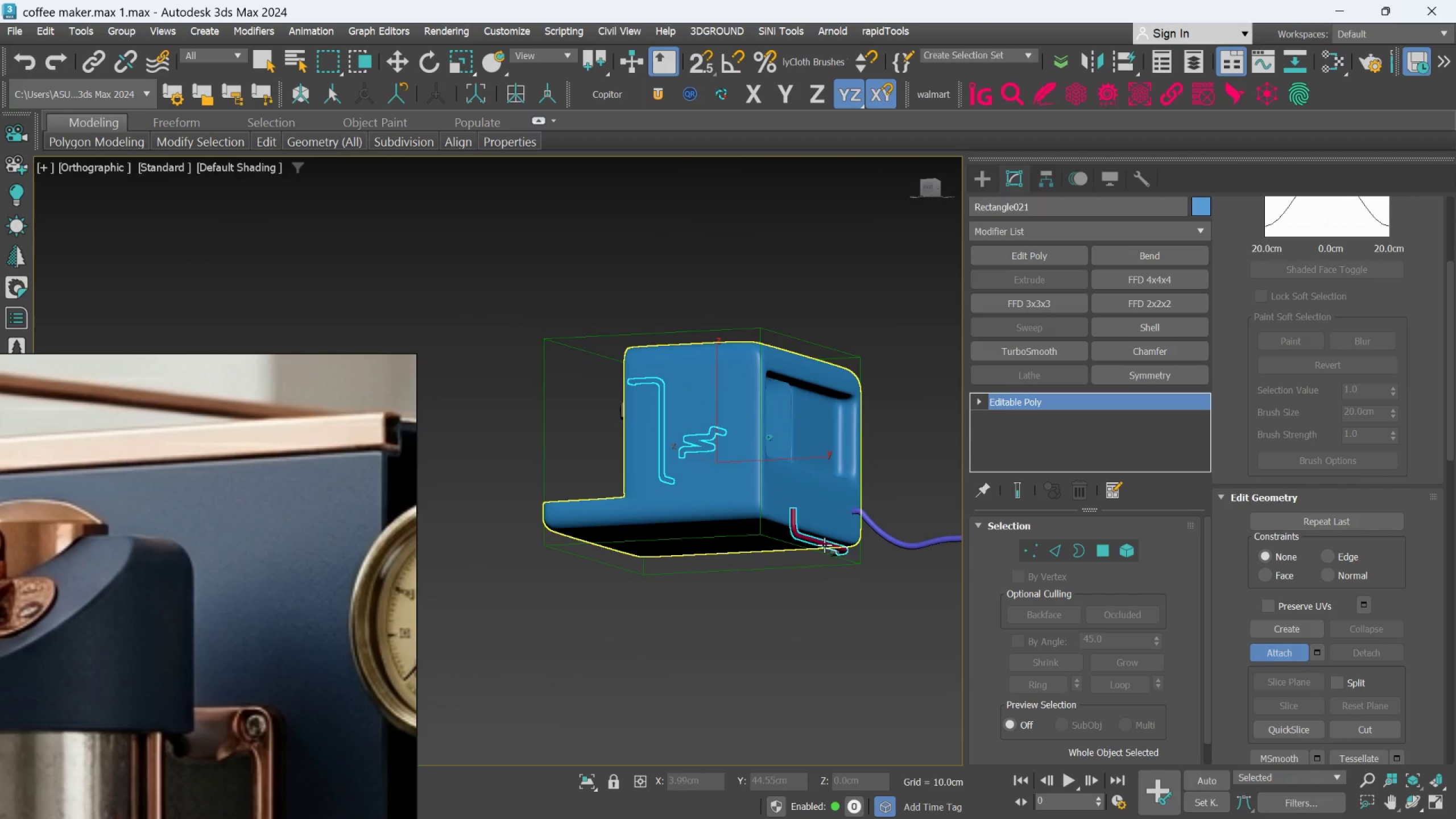 
scroll: coordinate [816, 530], scroll_direction: up, amount: 5.0
 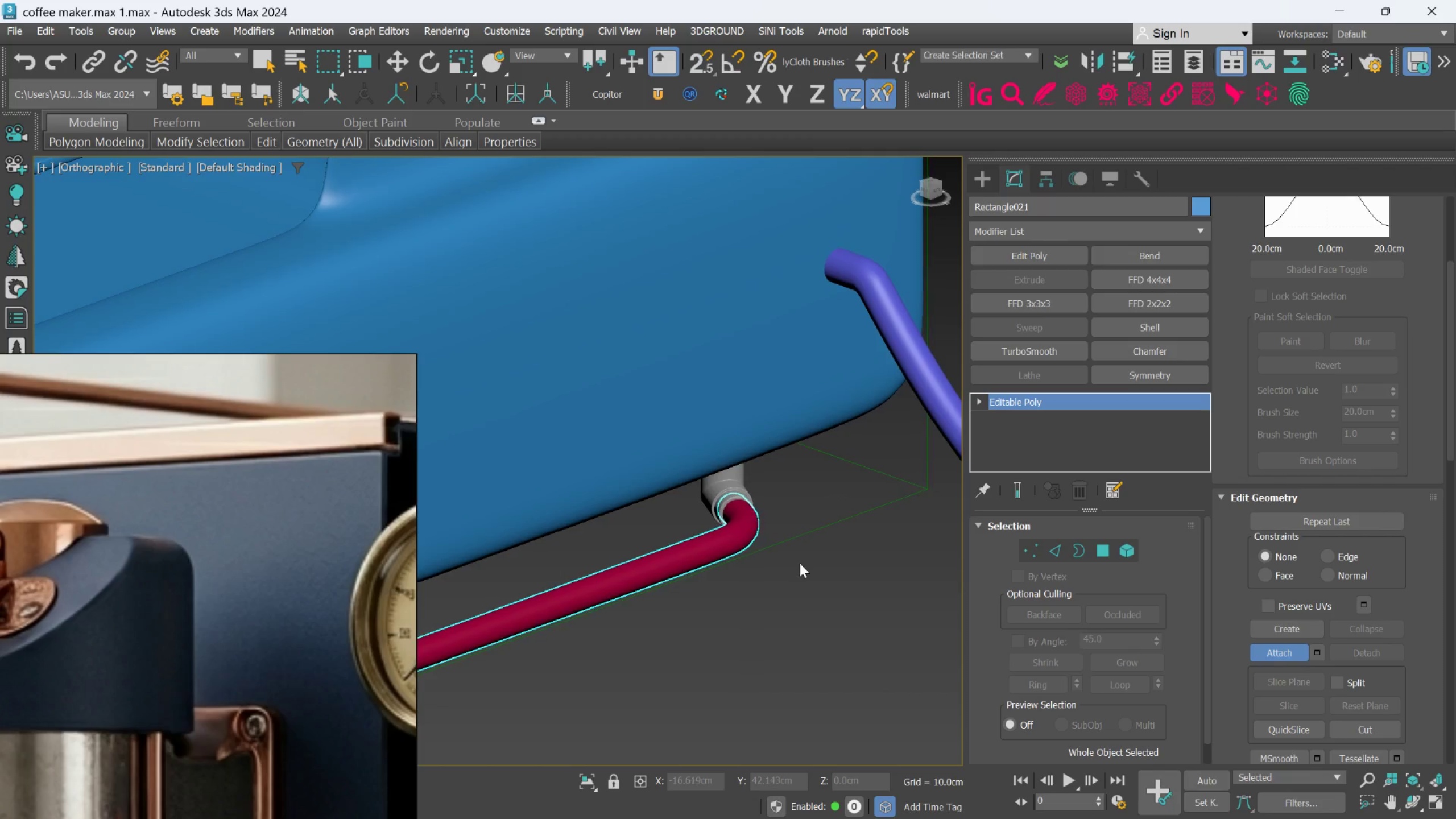 
hold_key(key=AltLeft, duration=0.75)
 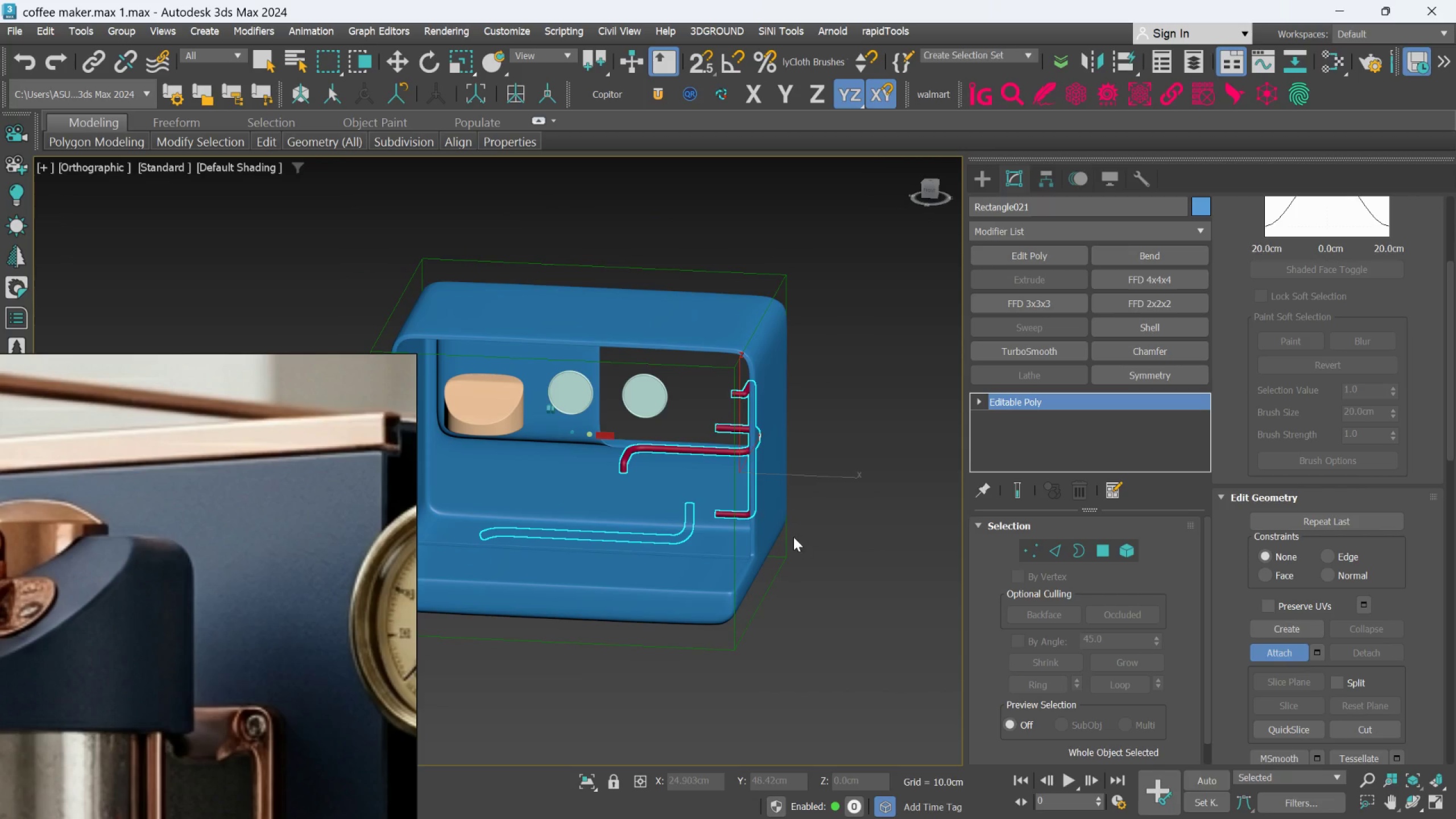 
scroll: coordinate [800, 563], scroll_direction: down, amount: 4.0
 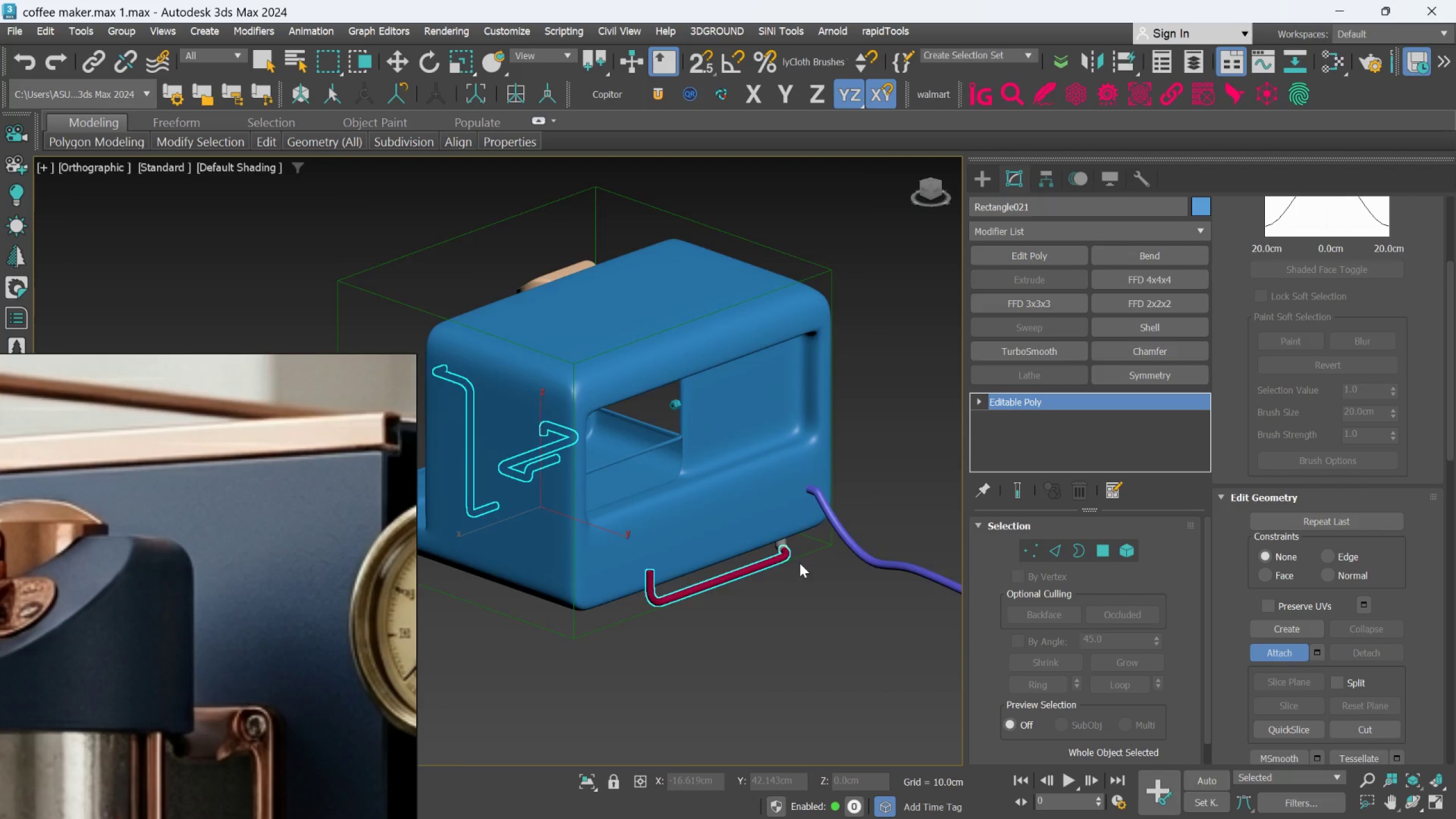 
hold_key(key=AltLeft, duration=0.8)
 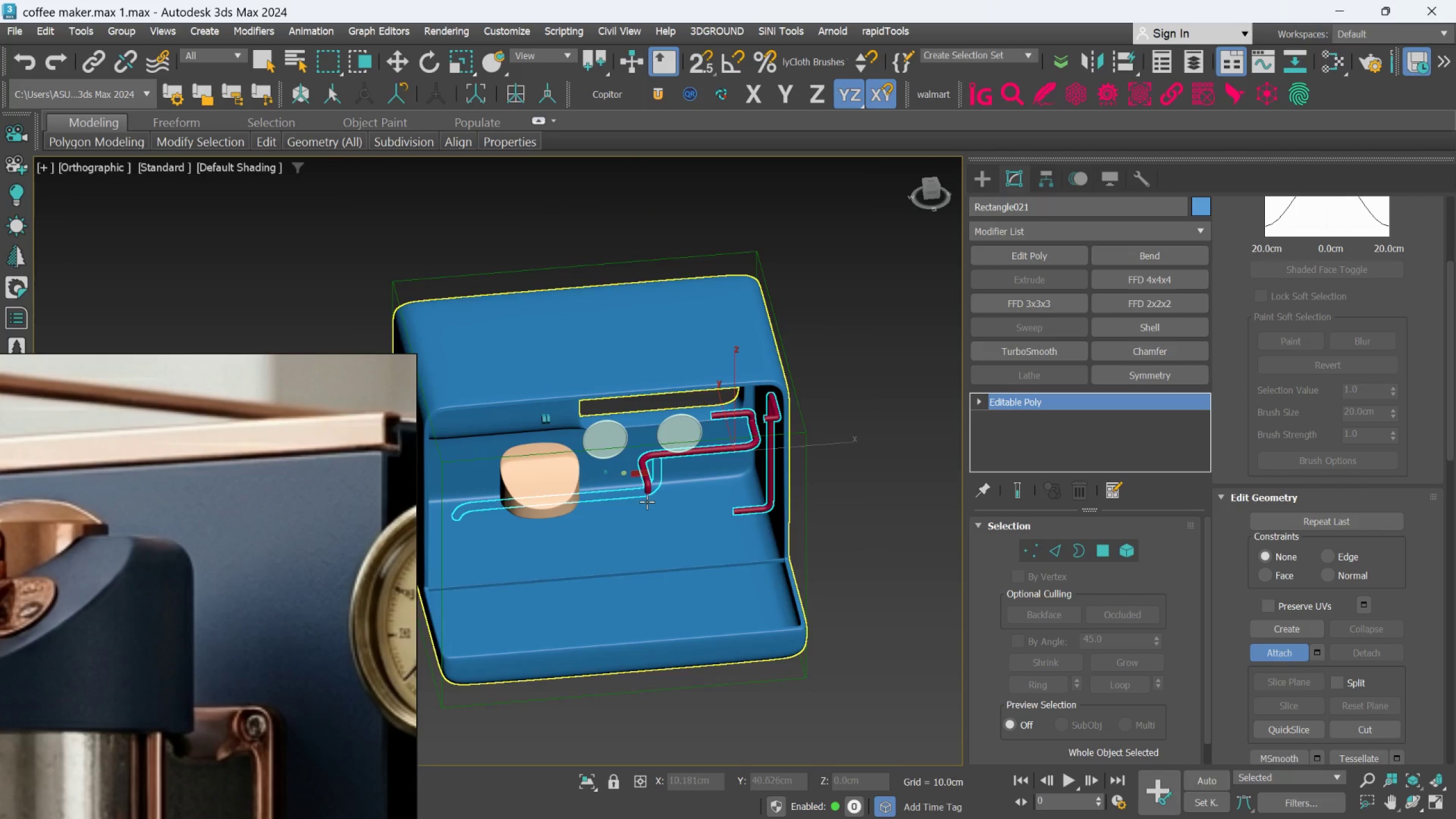 
hold_key(key=AltLeft, duration=1.14)
 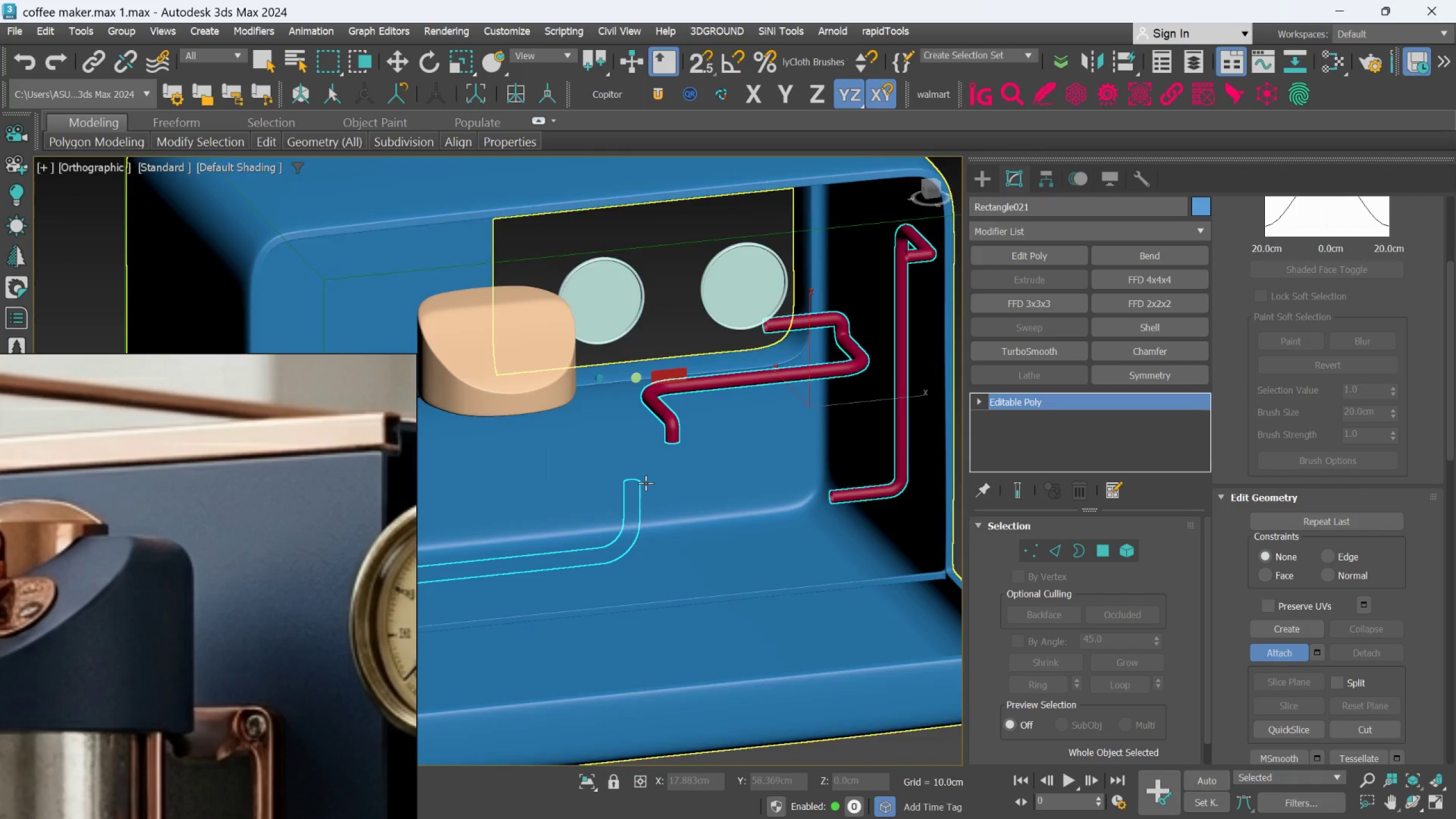 
scroll: coordinate [646, 501], scroll_direction: up, amount: 2.0
 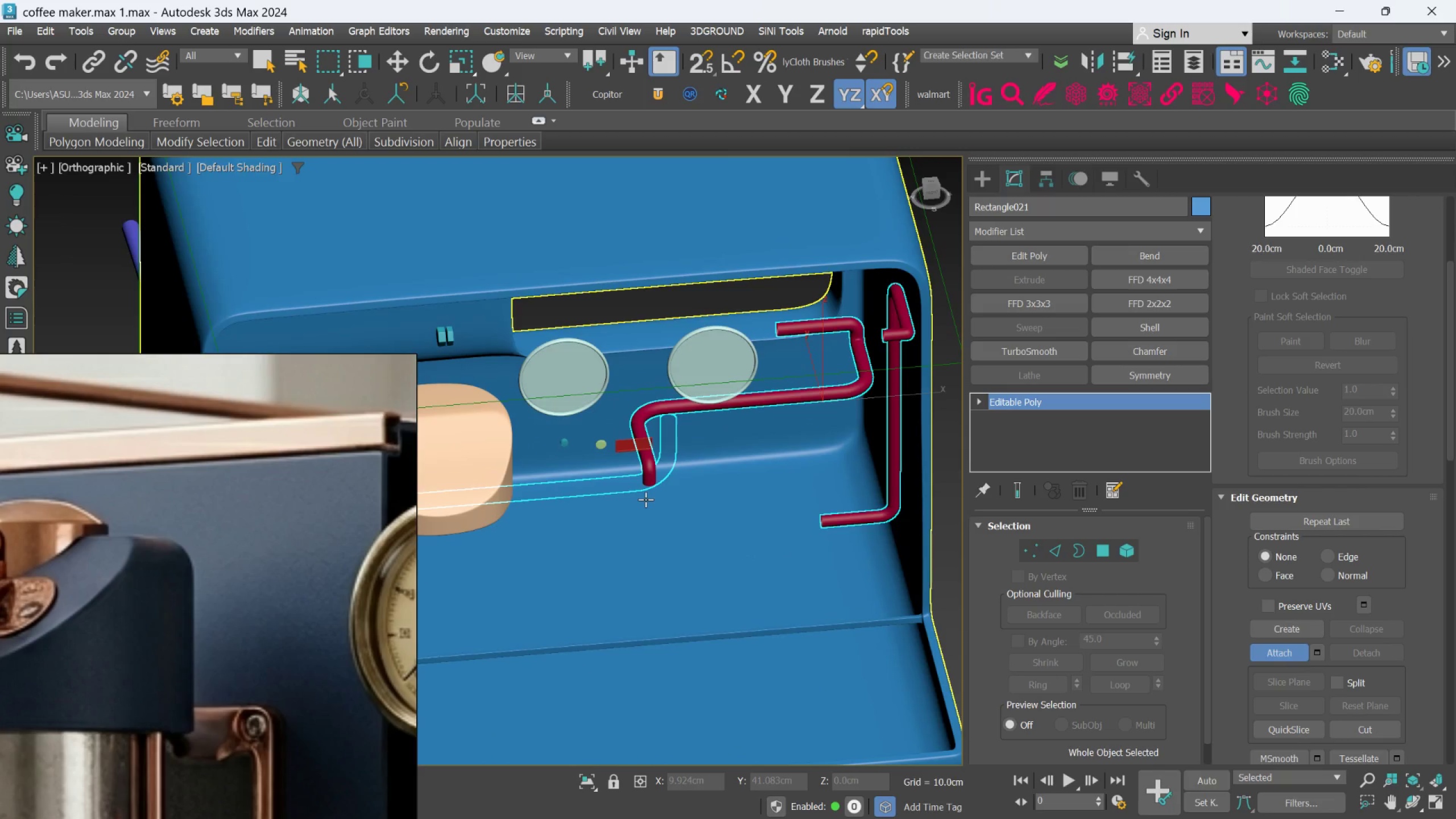 
hold_key(key=AltLeft, duration=1.67)
 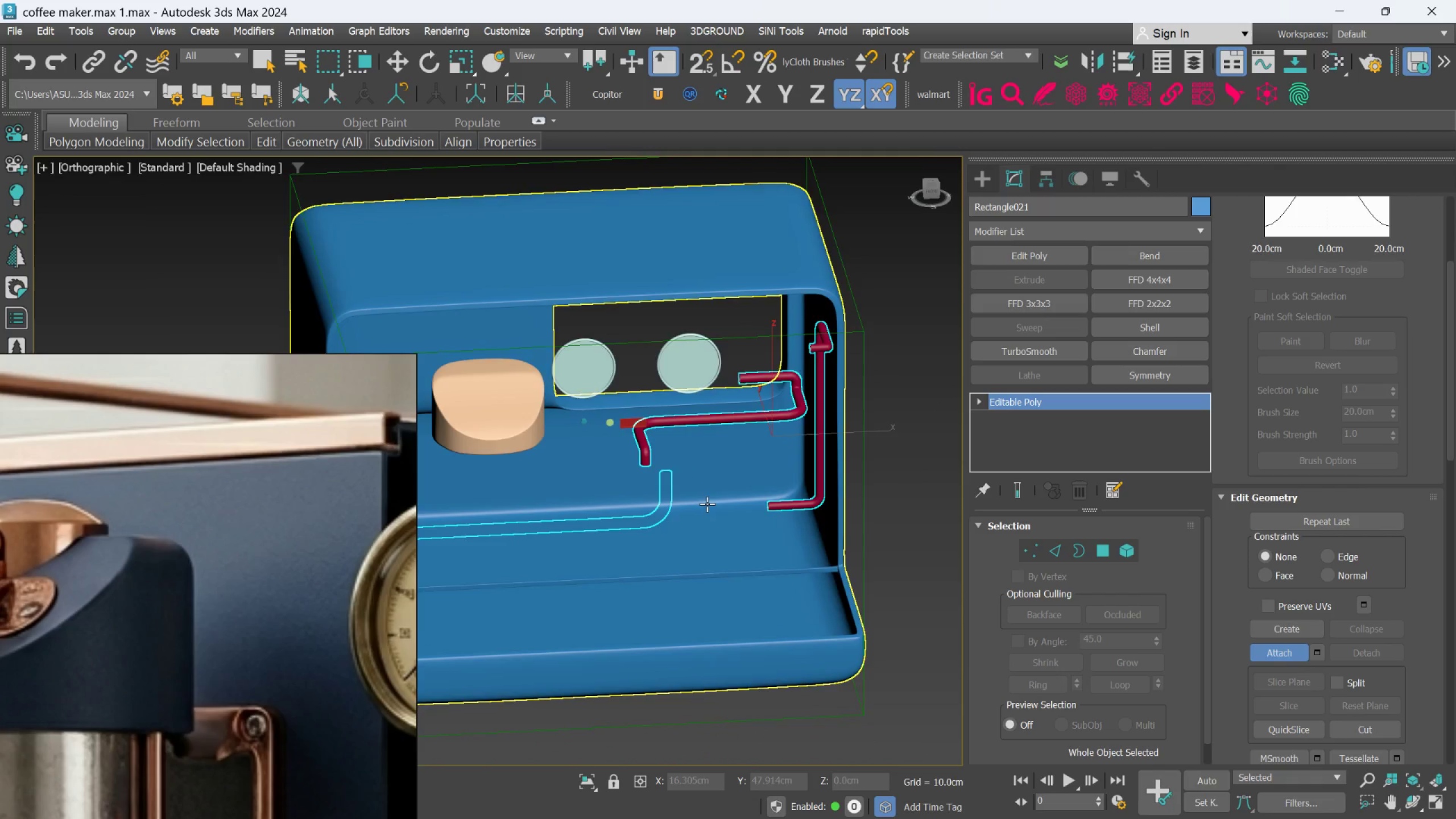 
scroll: coordinate [646, 483], scroll_direction: down, amount: 1.0
 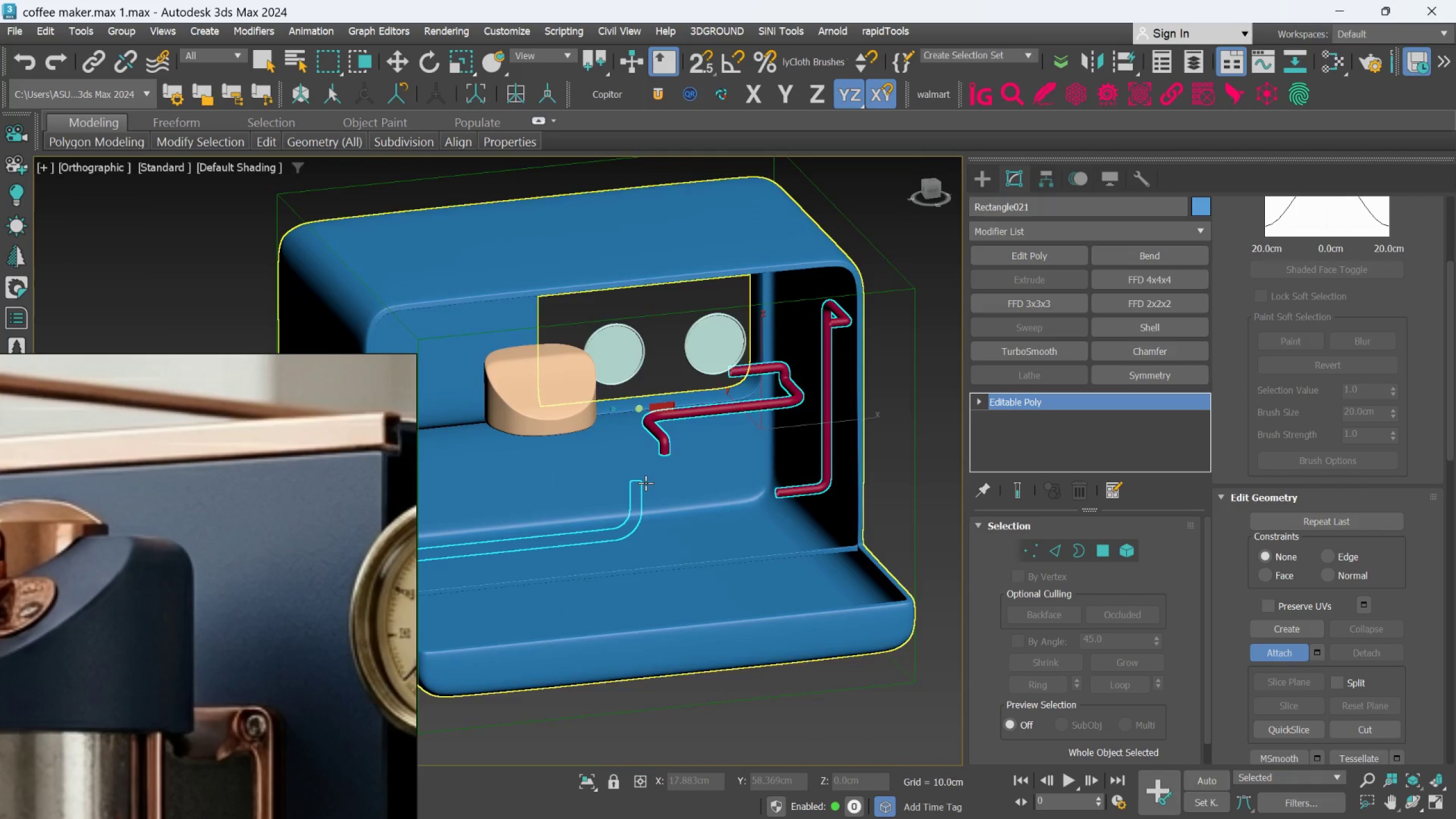 
key(Alt+AltLeft)
 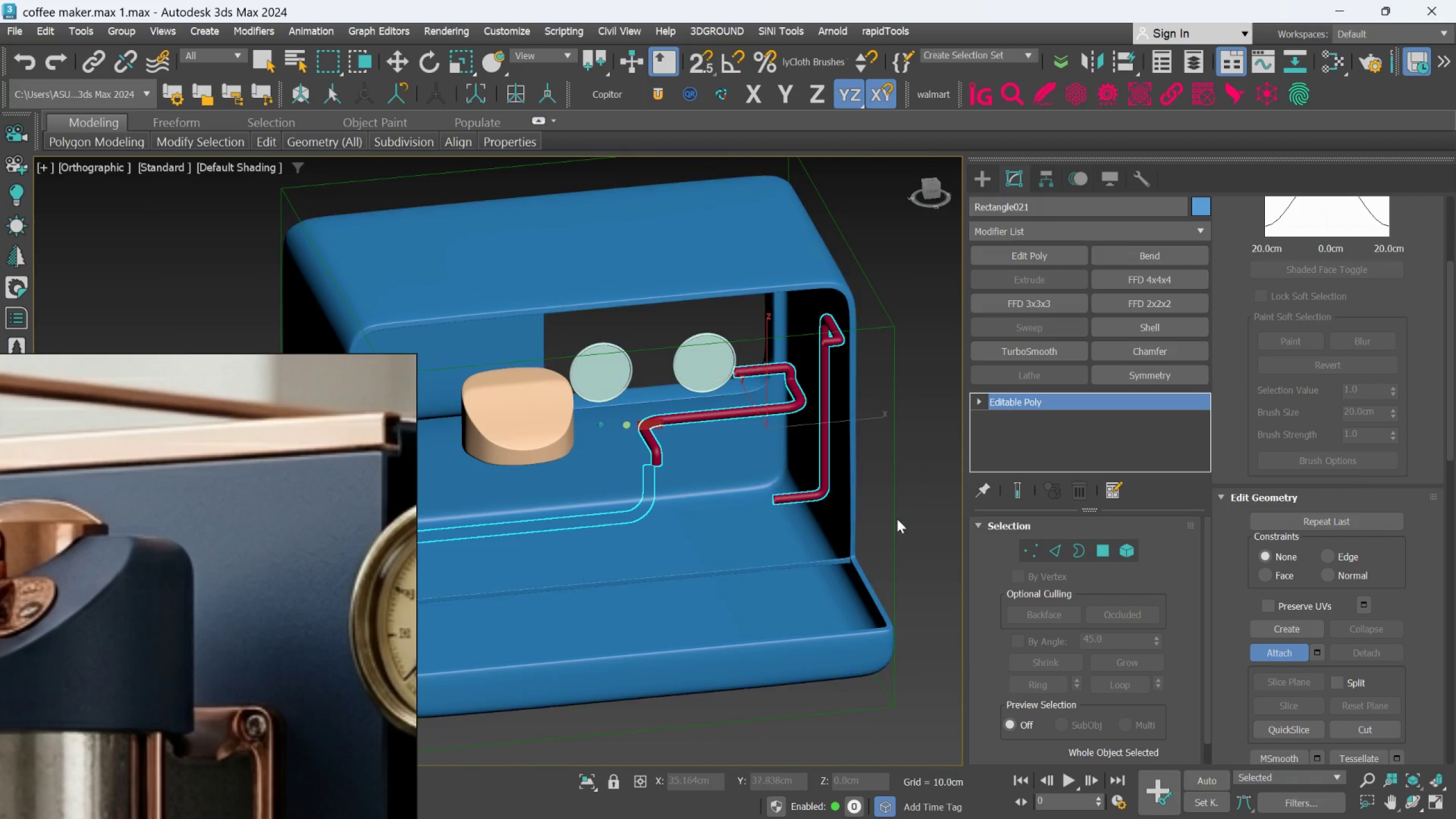 
left_click([920, 508])
 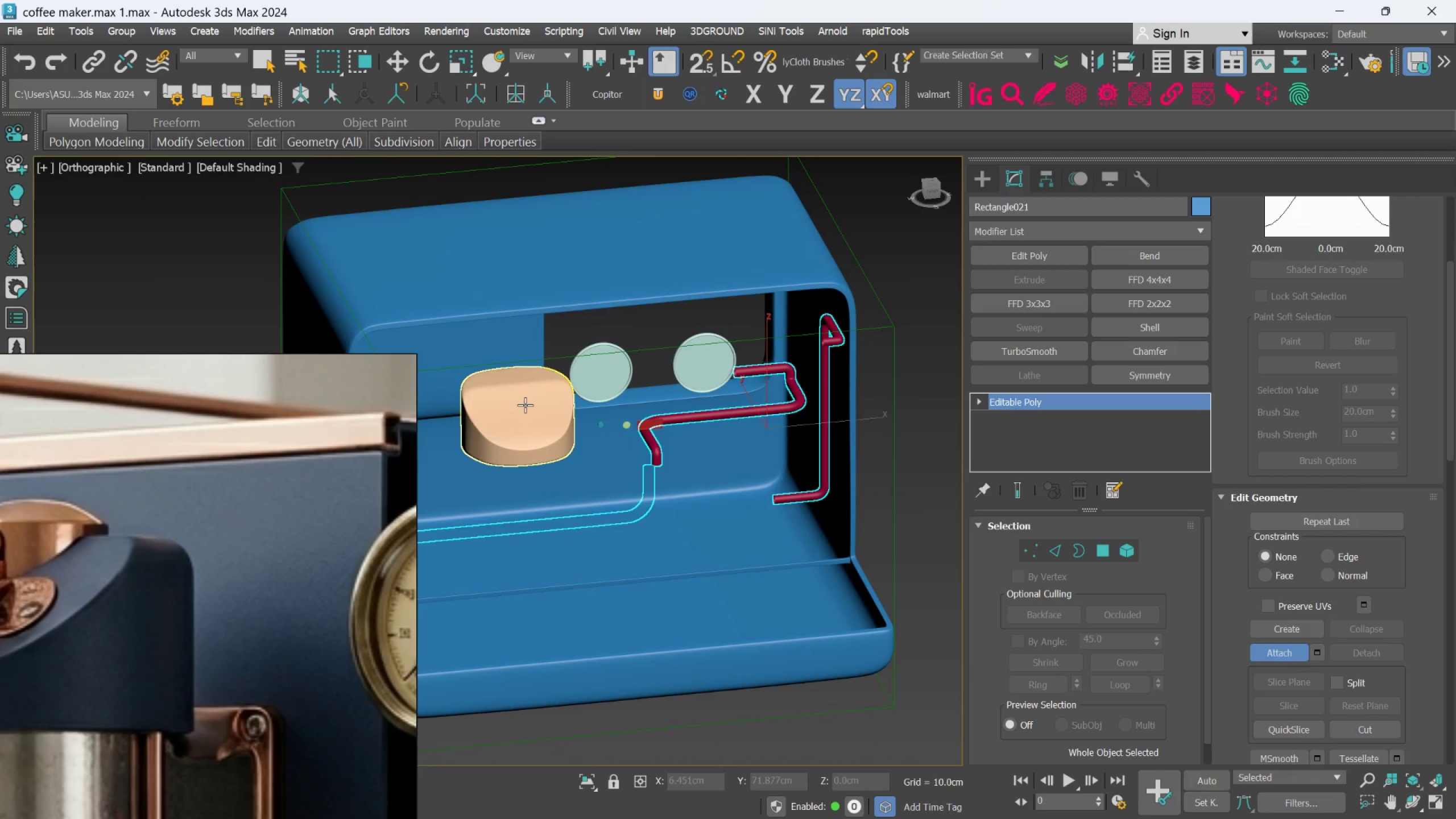 
hold_key(key=AltLeft, duration=0.44)
 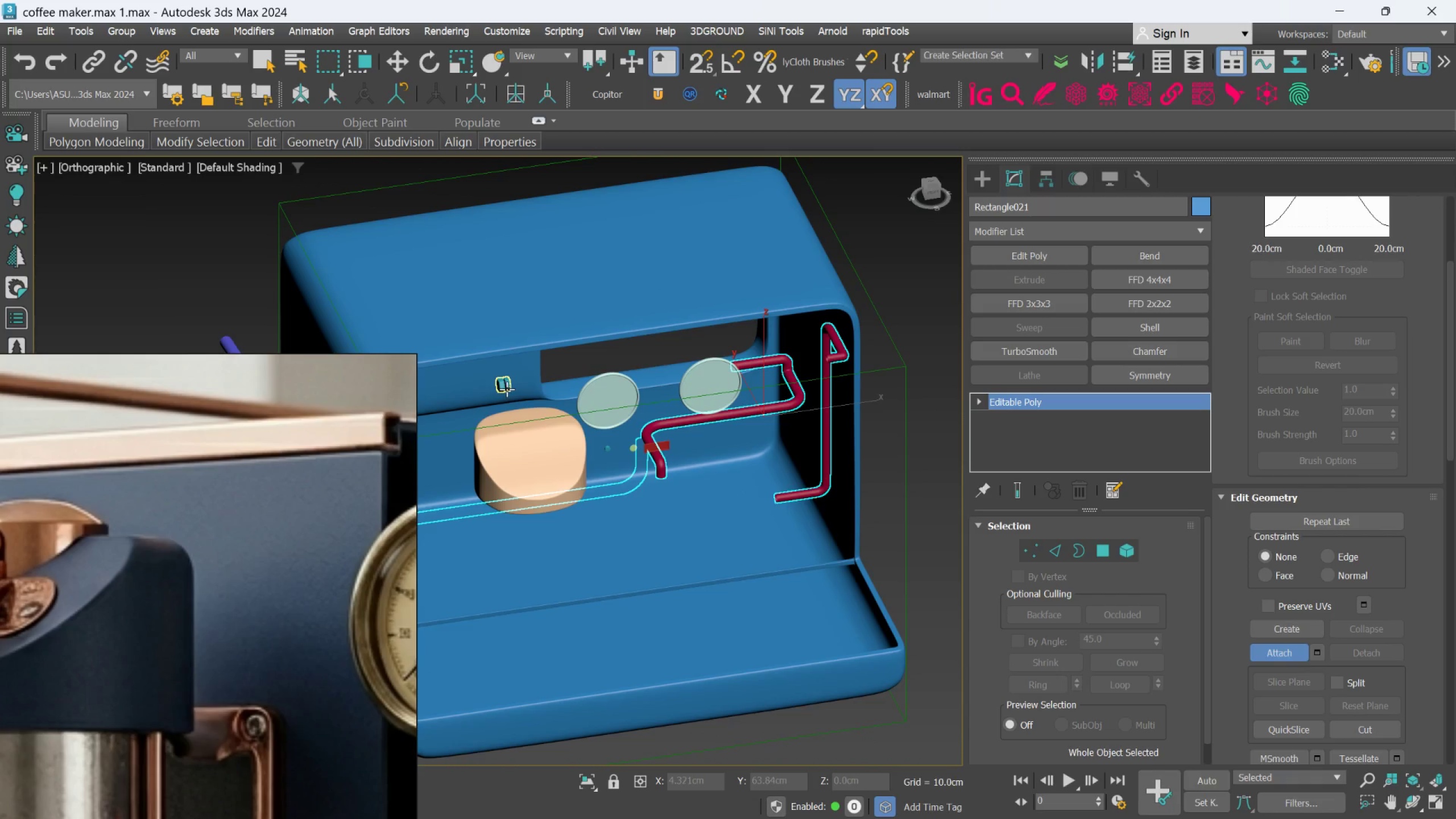 
left_click([507, 389])
 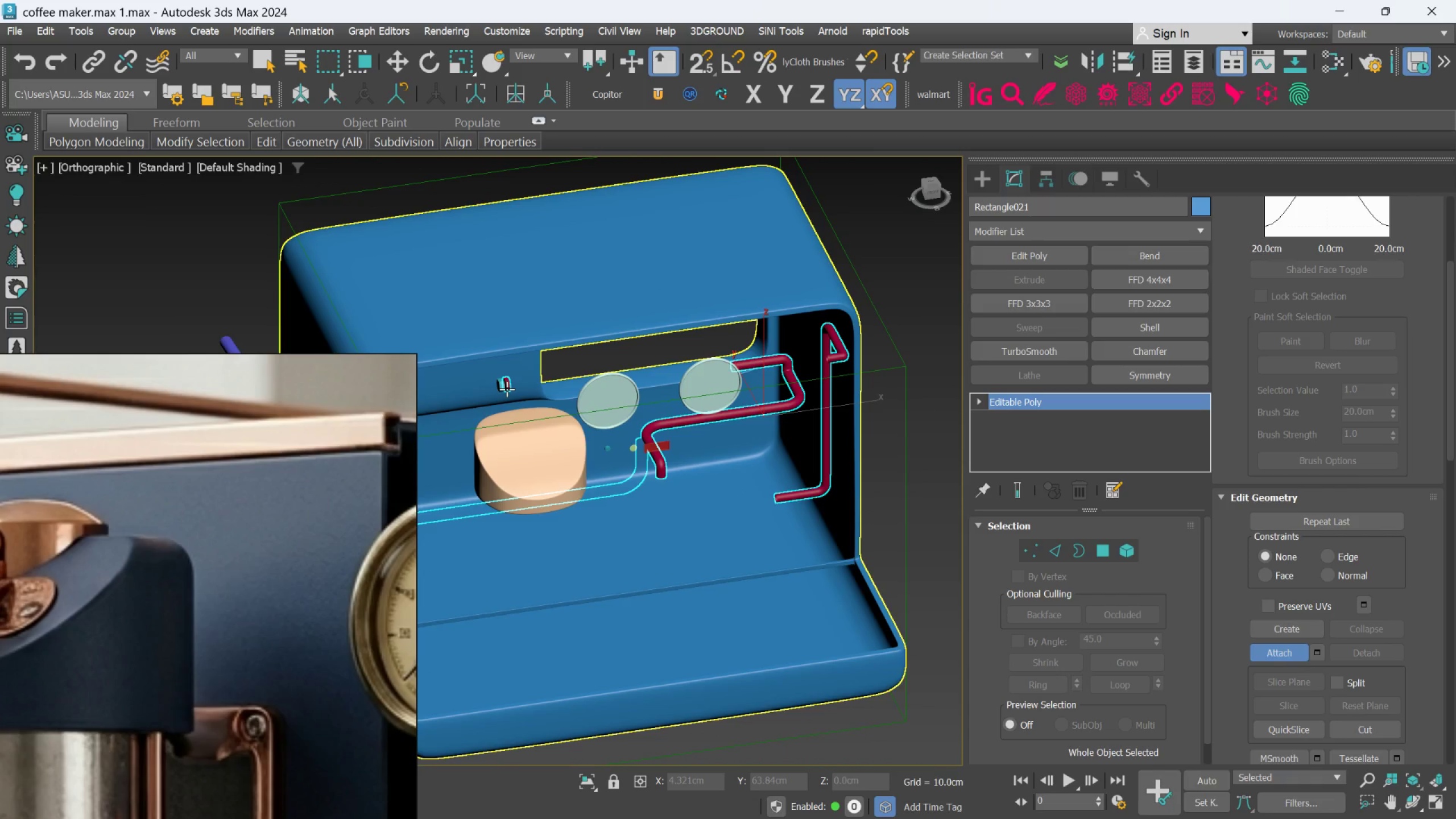 
scroll: coordinate [507, 389], scroll_direction: up, amount: 3.0
 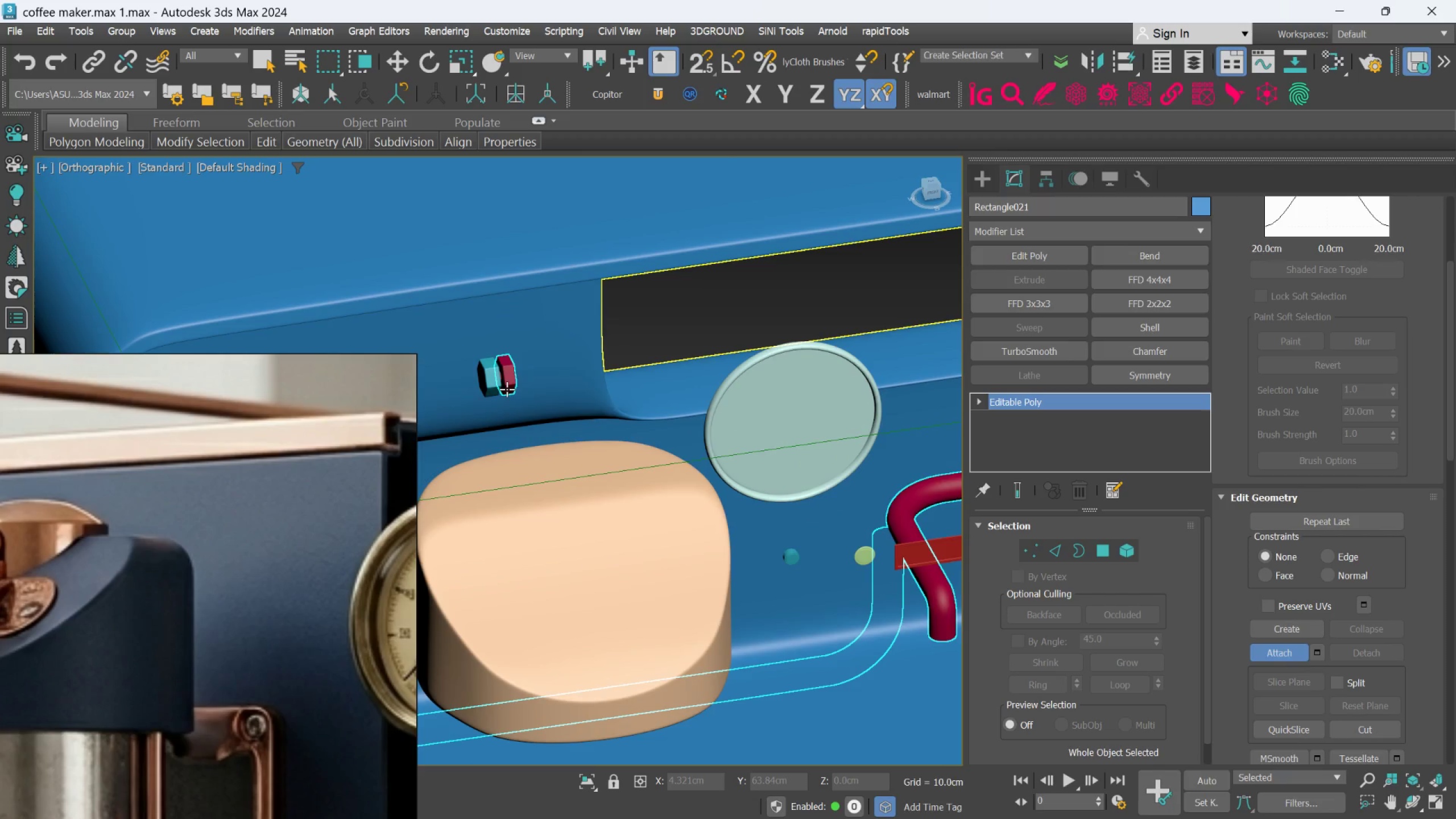 
key(Control+Z)
 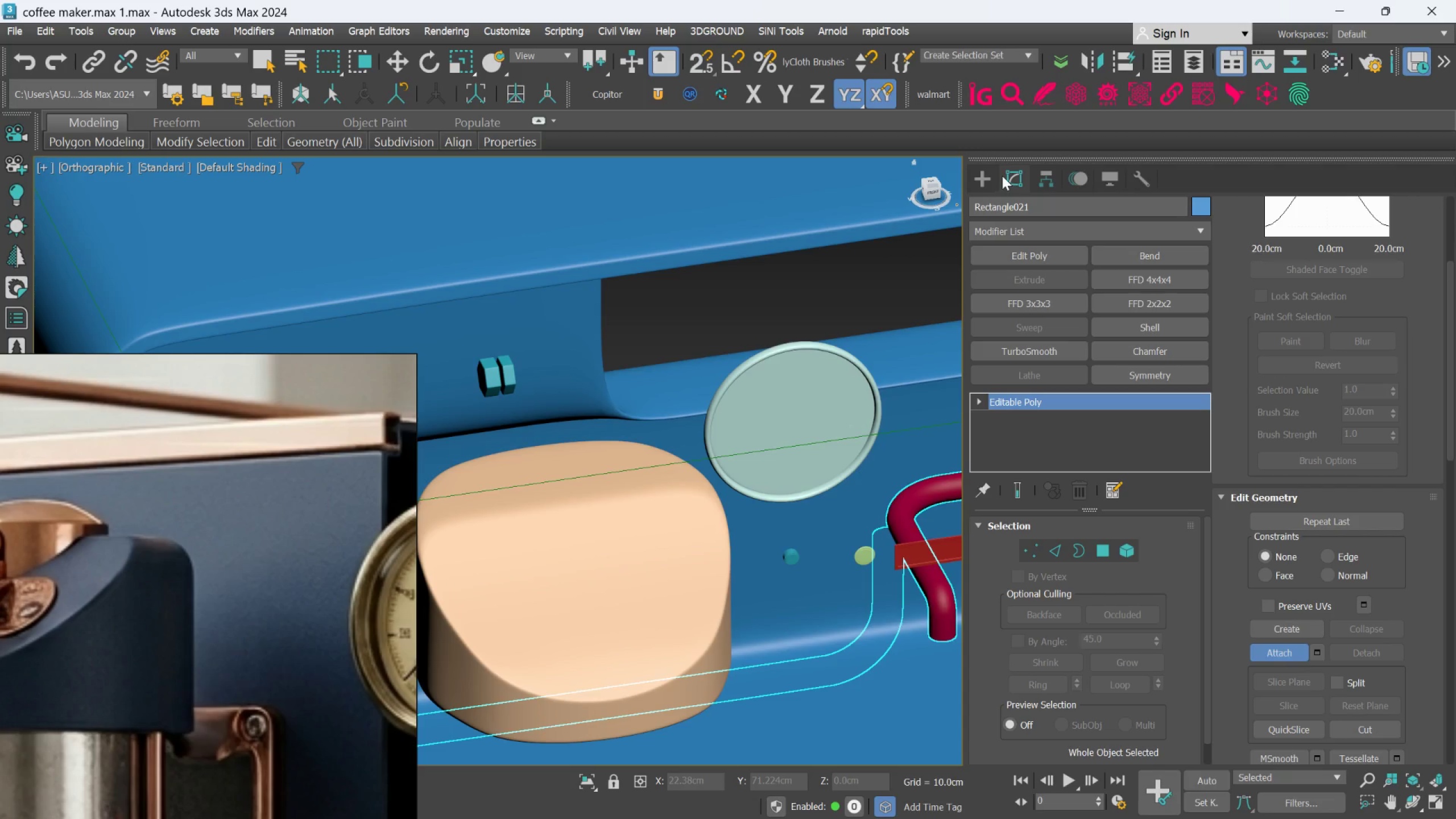 
left_click([991, 175])
 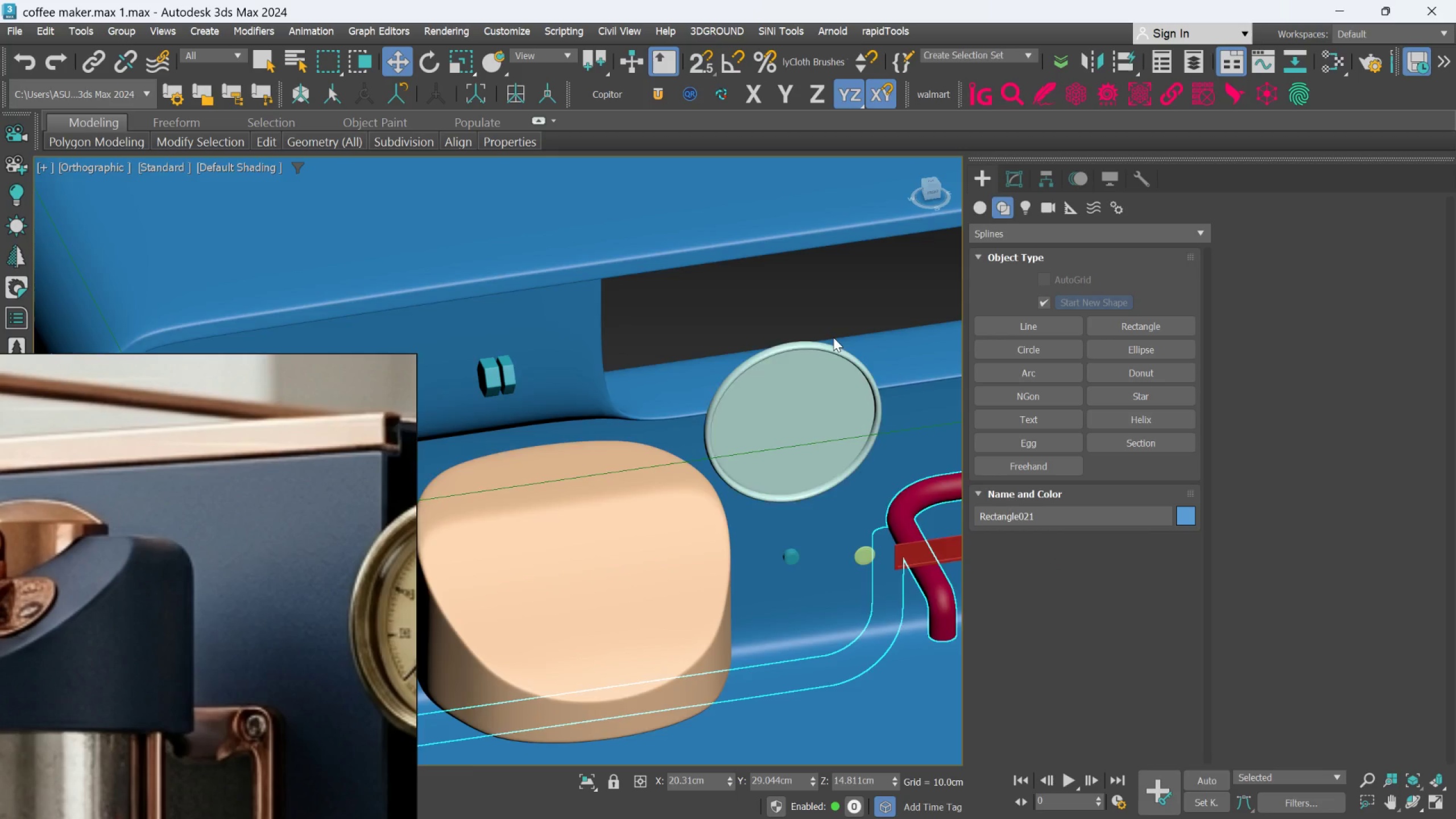 
scroll: coordinate [738, 402], scroll_direction: down, amount: 4.0
 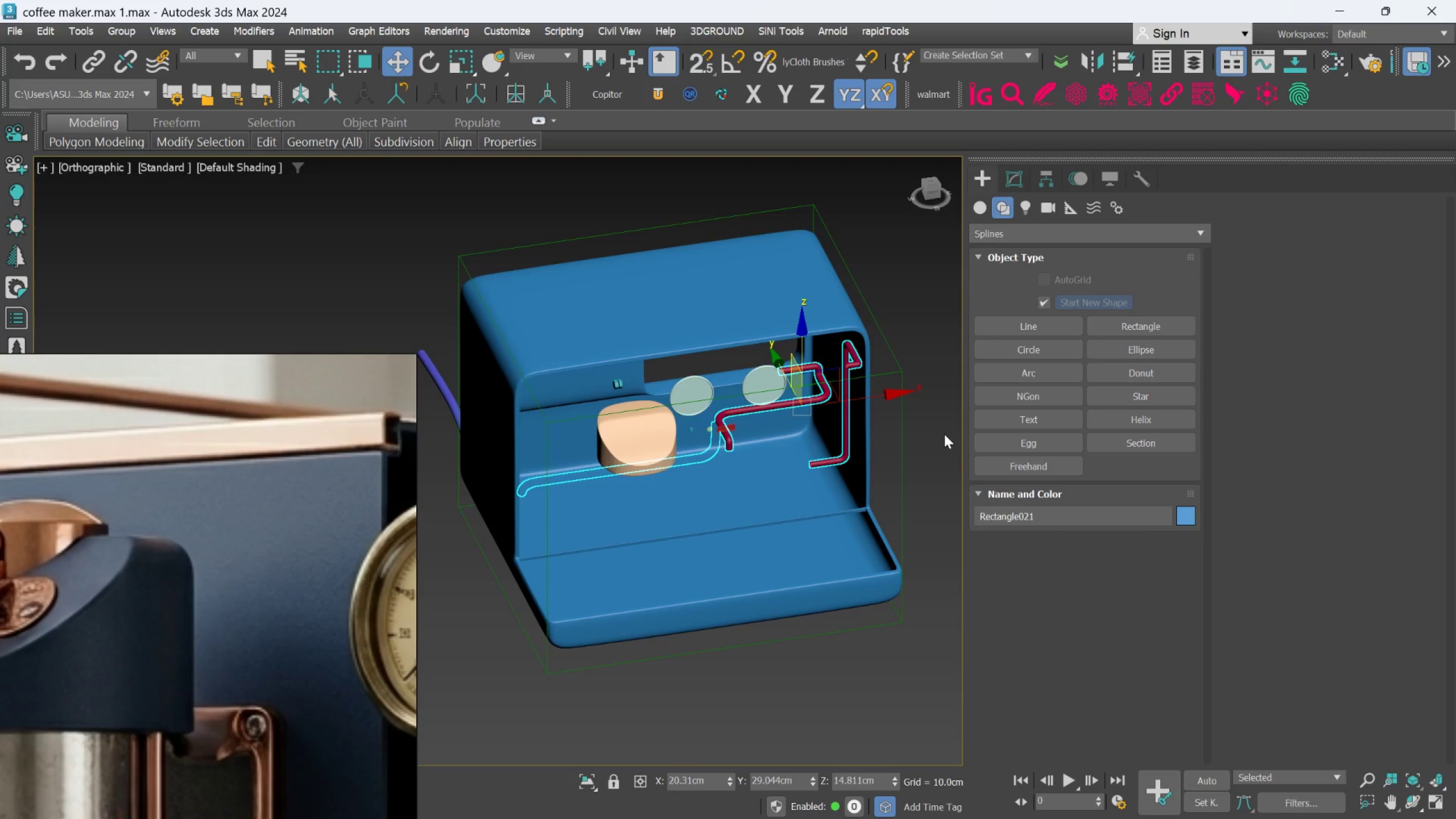 
left_click([948, 433])
 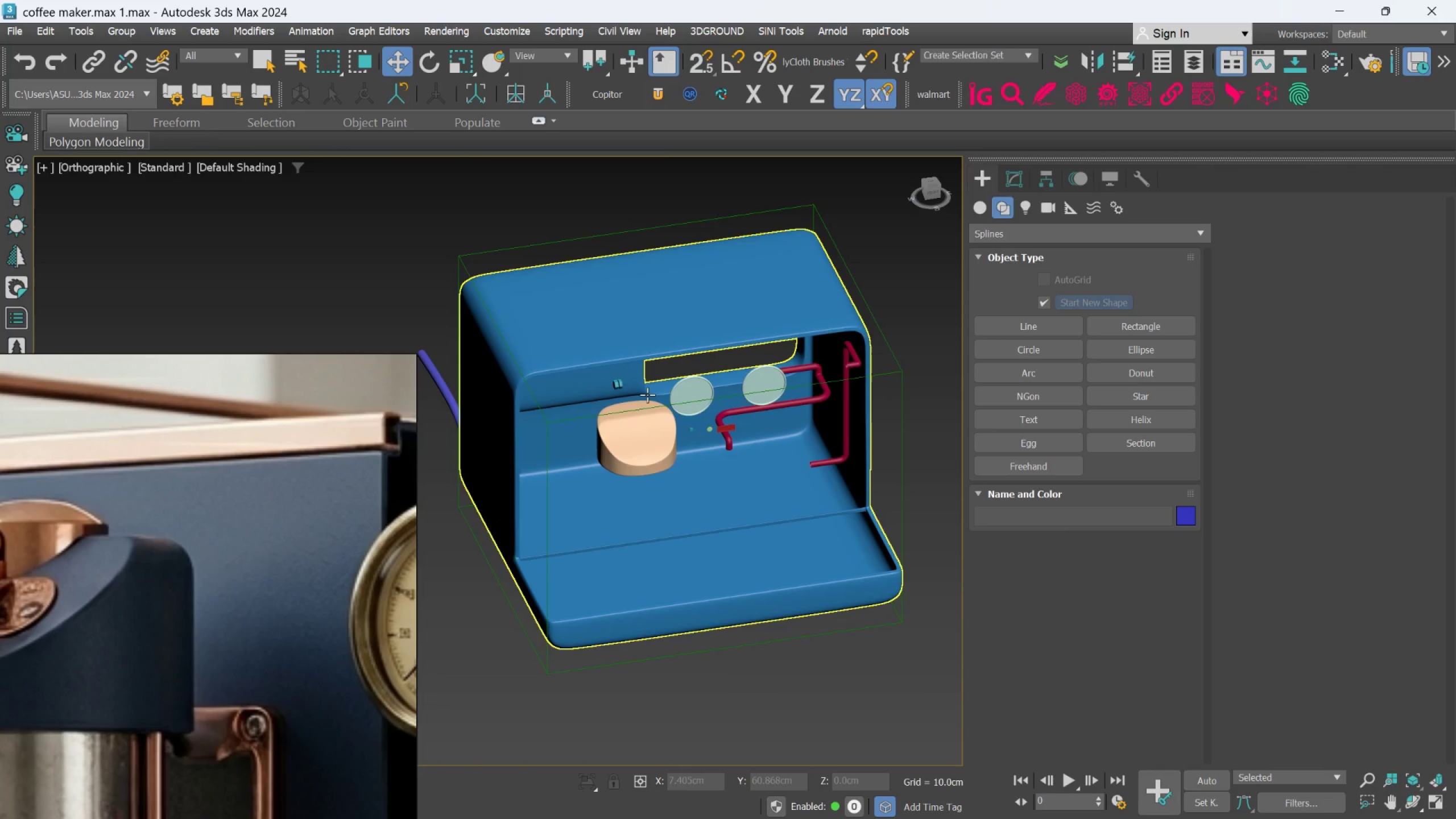 
scroll: coordinate [647, 394], scroll_direction: up, amount: 2.0
 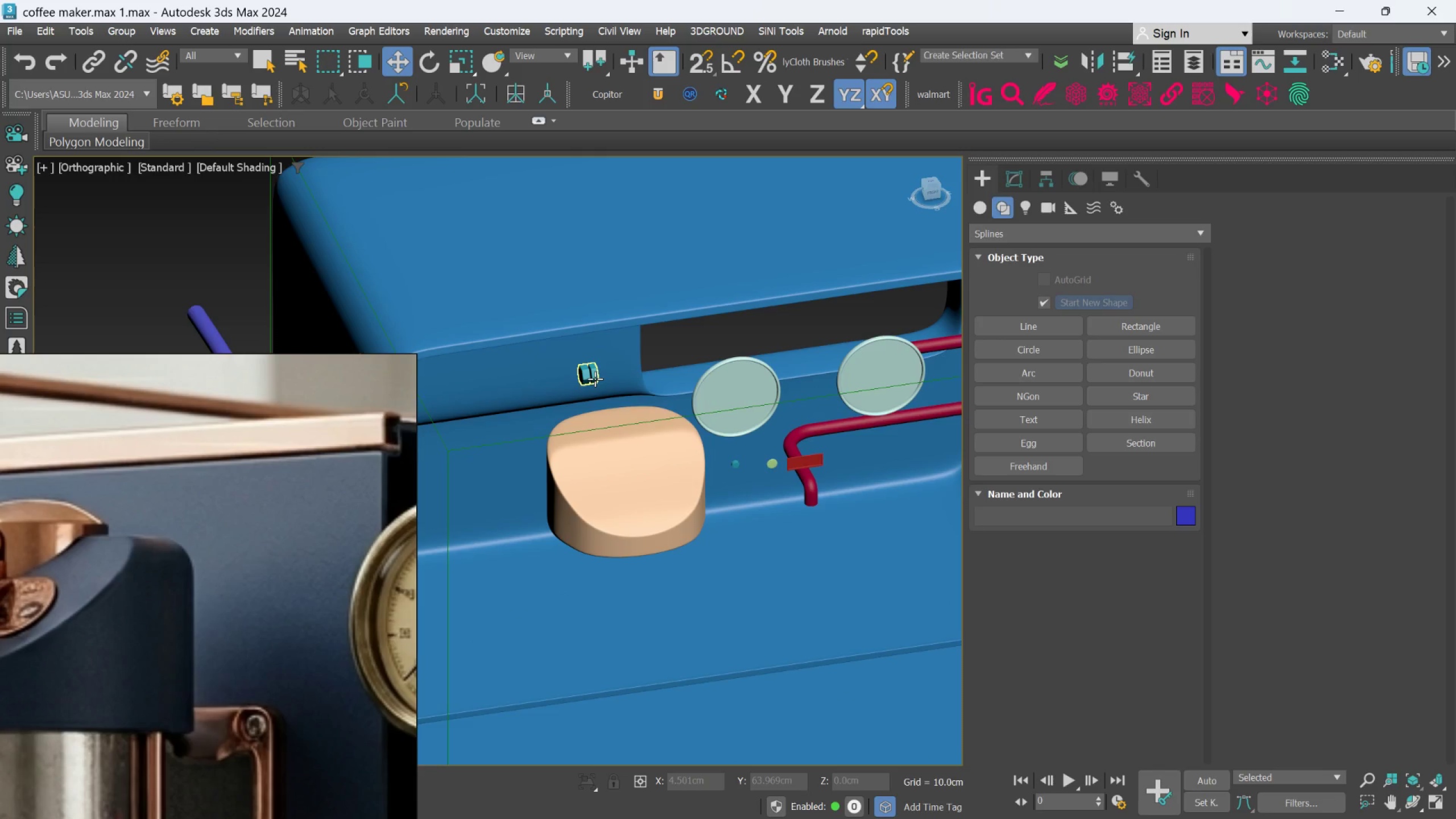 
left_click([595, 379])
 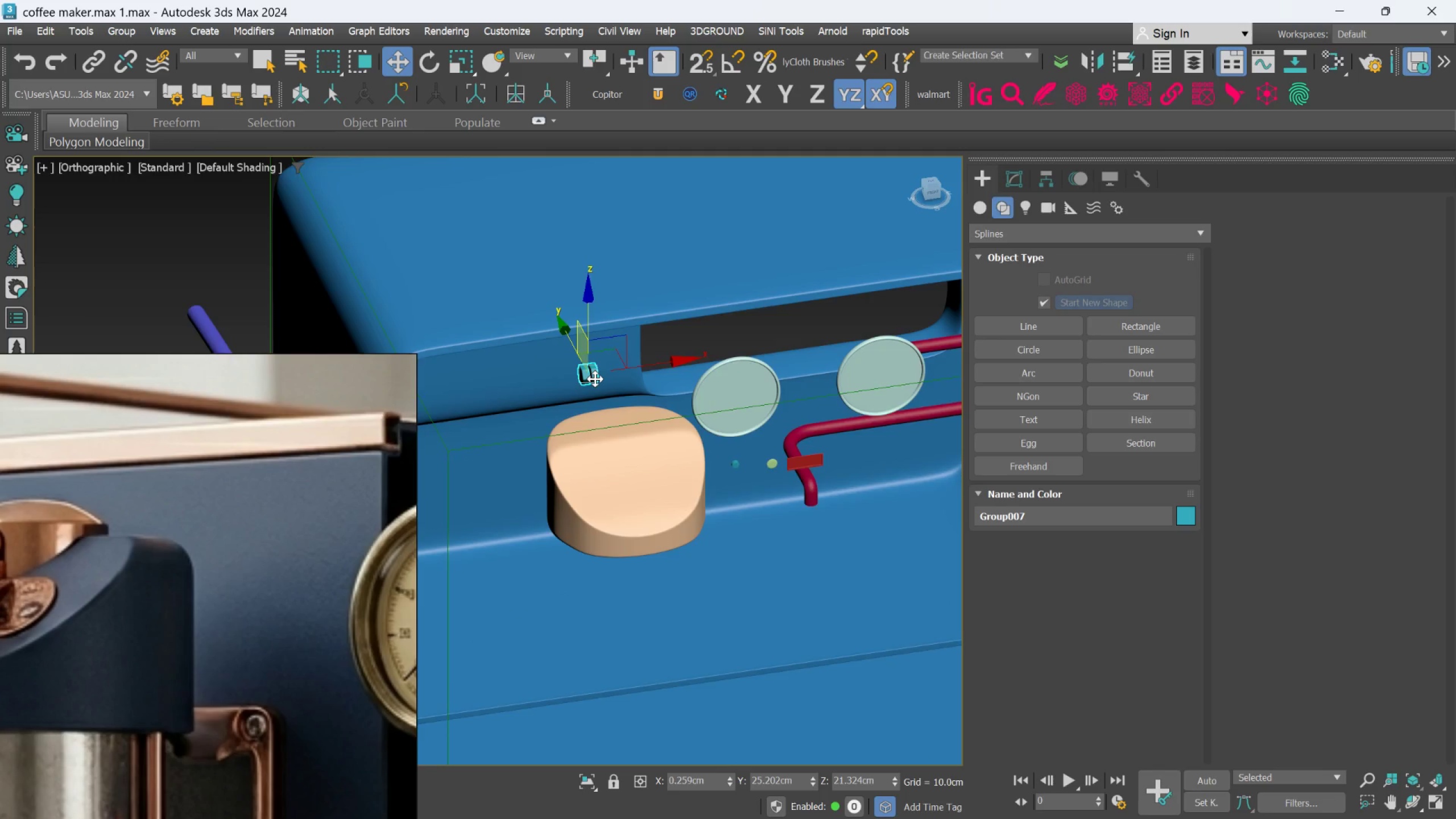 
scroll: coordinate [593, 378], scroll_direction: up, amount: 4.0
 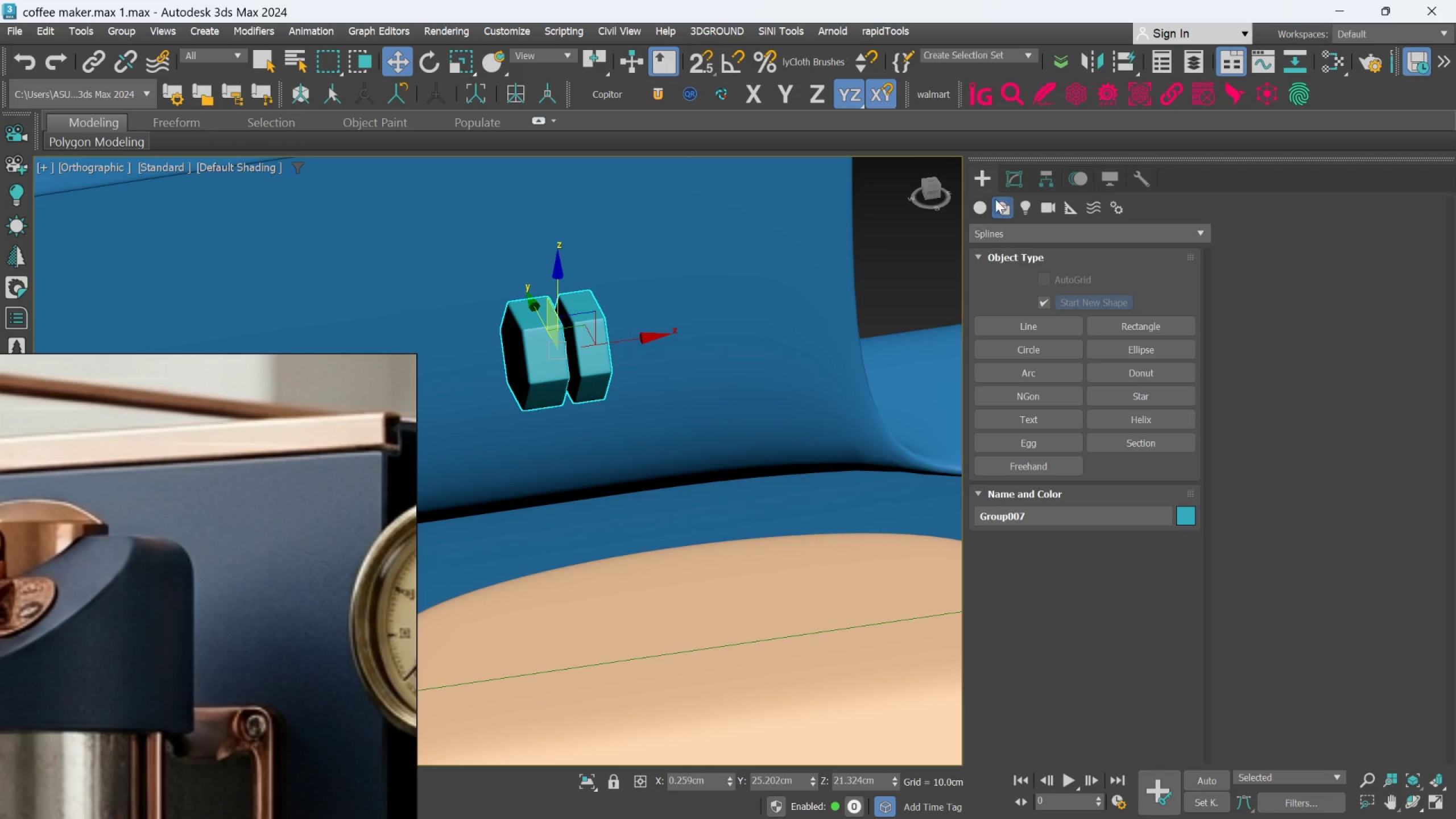 
left_click([1006, 179])
 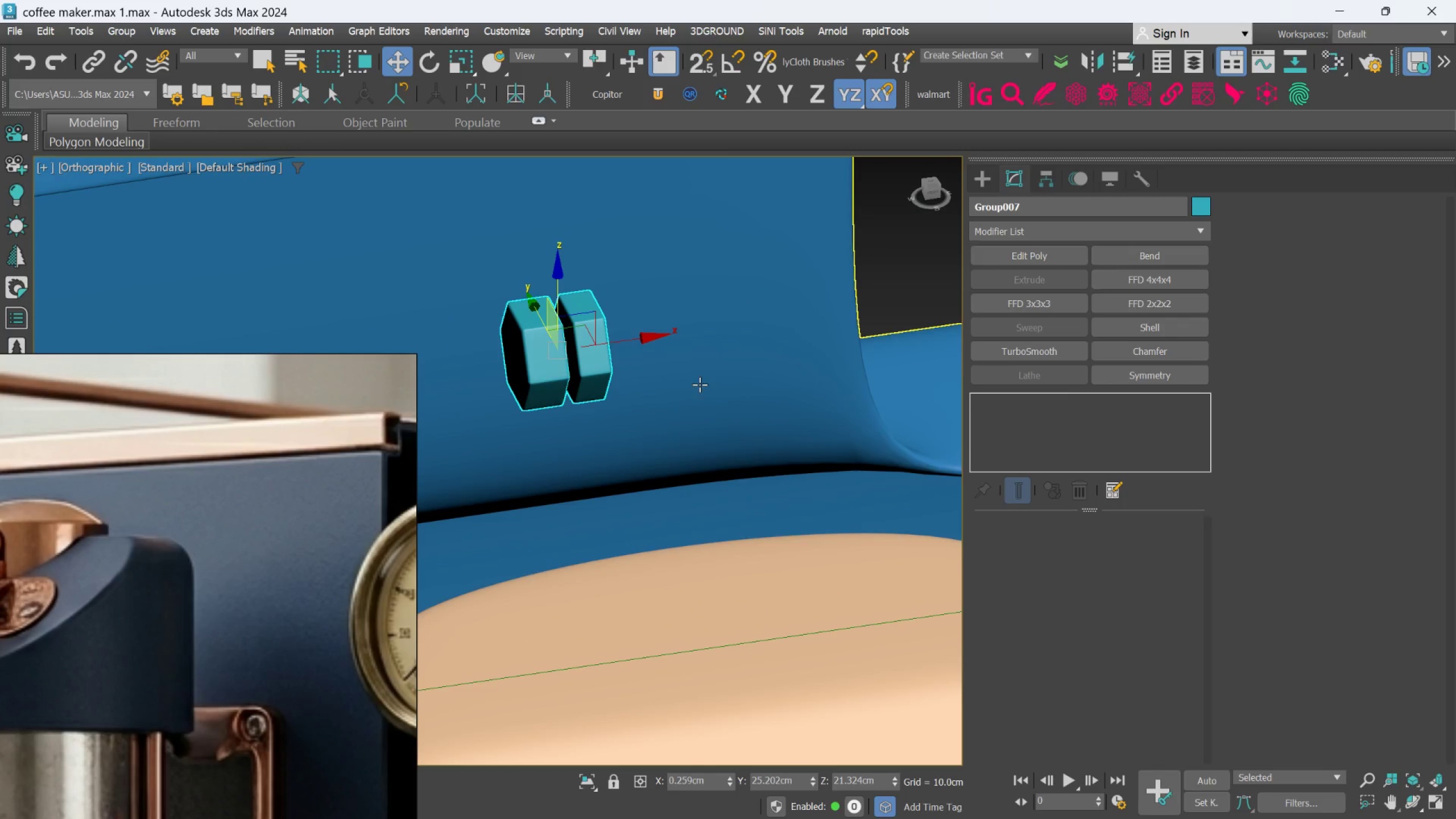 
scroll: coordinate [679, 396], scroll_direction: down, amount: 9.0
 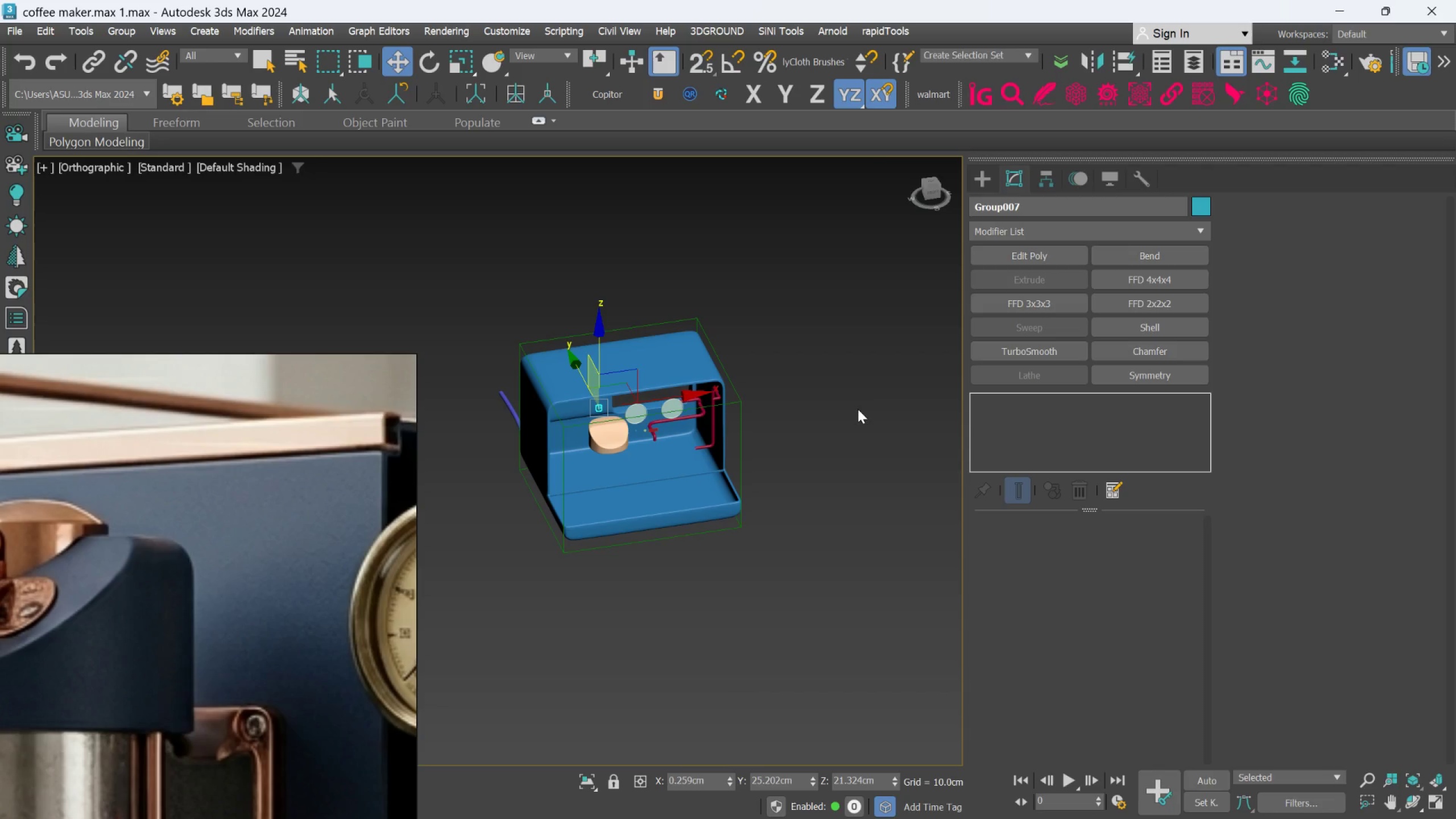 
right_click([859, 403])
 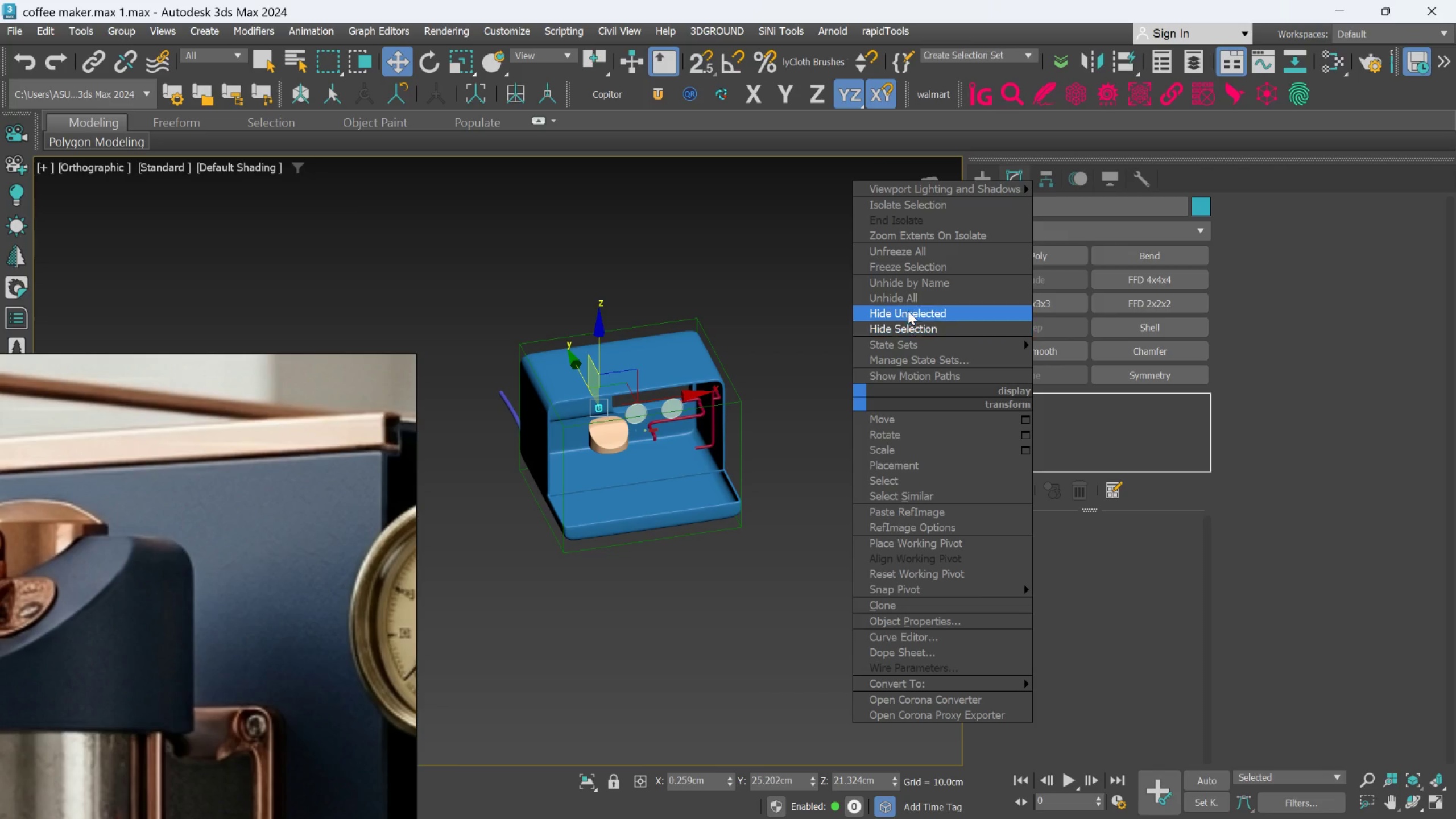 
left_click([907, 300])
 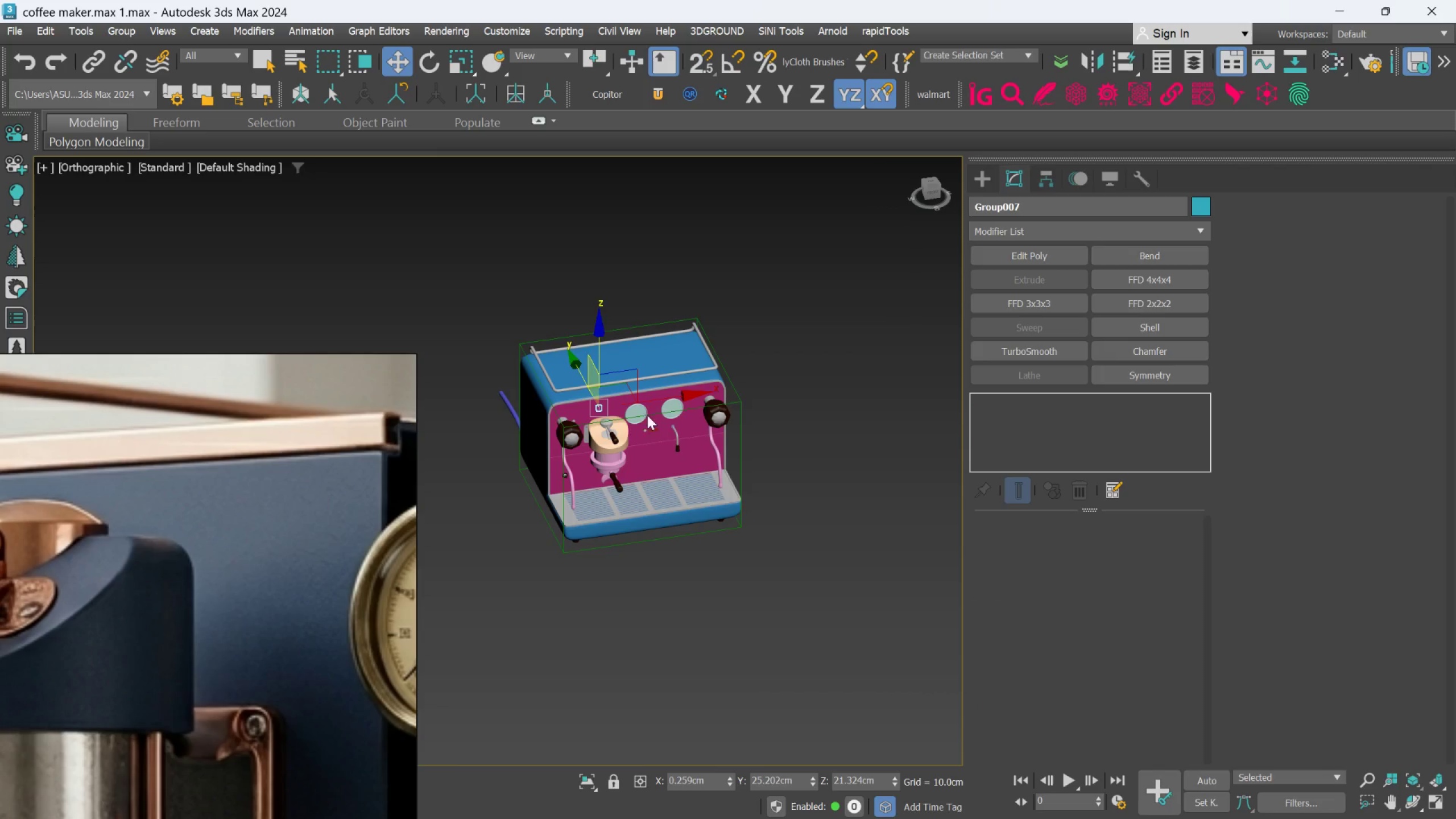 
scroll: coordinate [664, 460], scroll_direction: up, amount: 5.0
 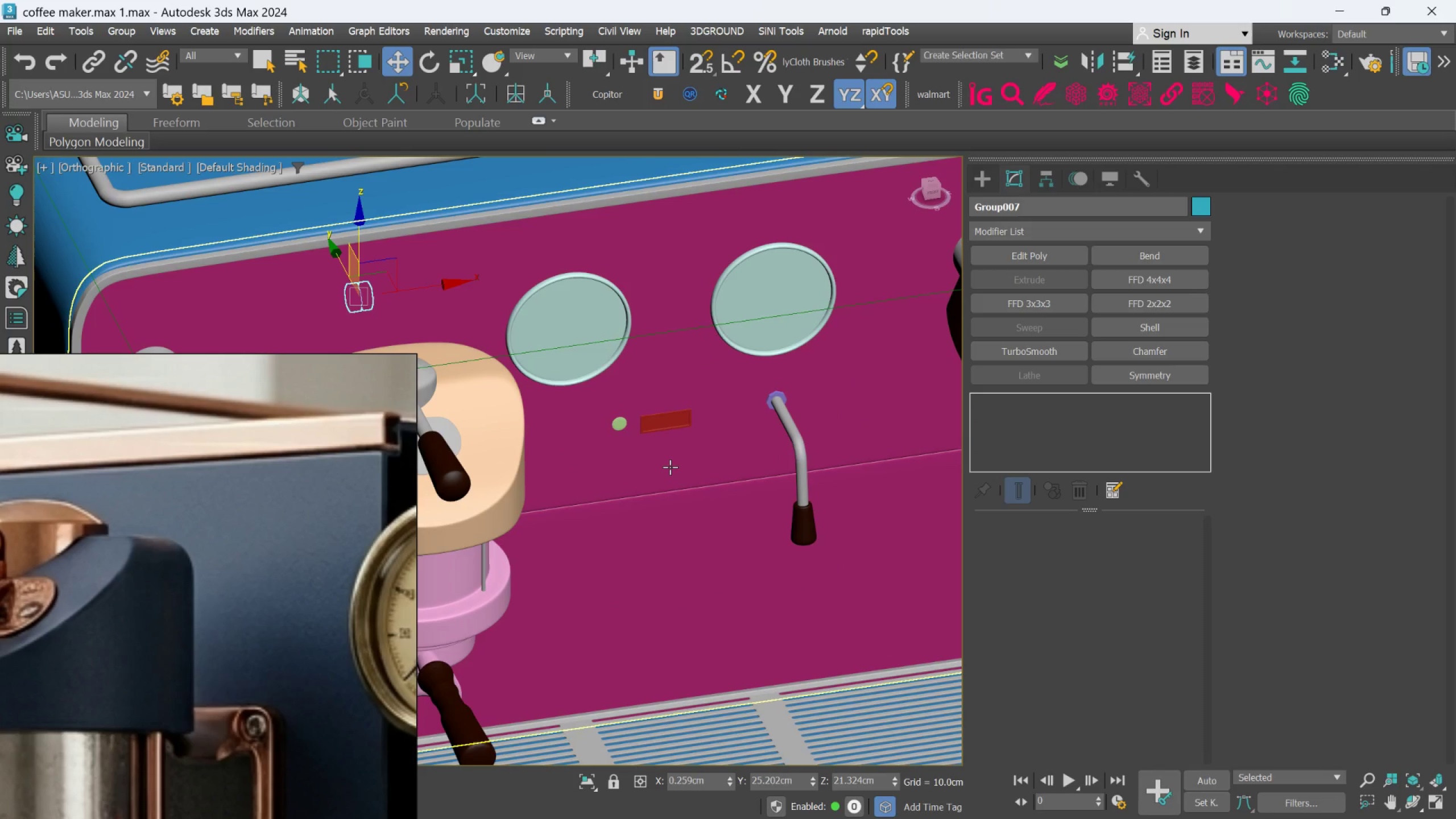 
left_click([670, 467])
 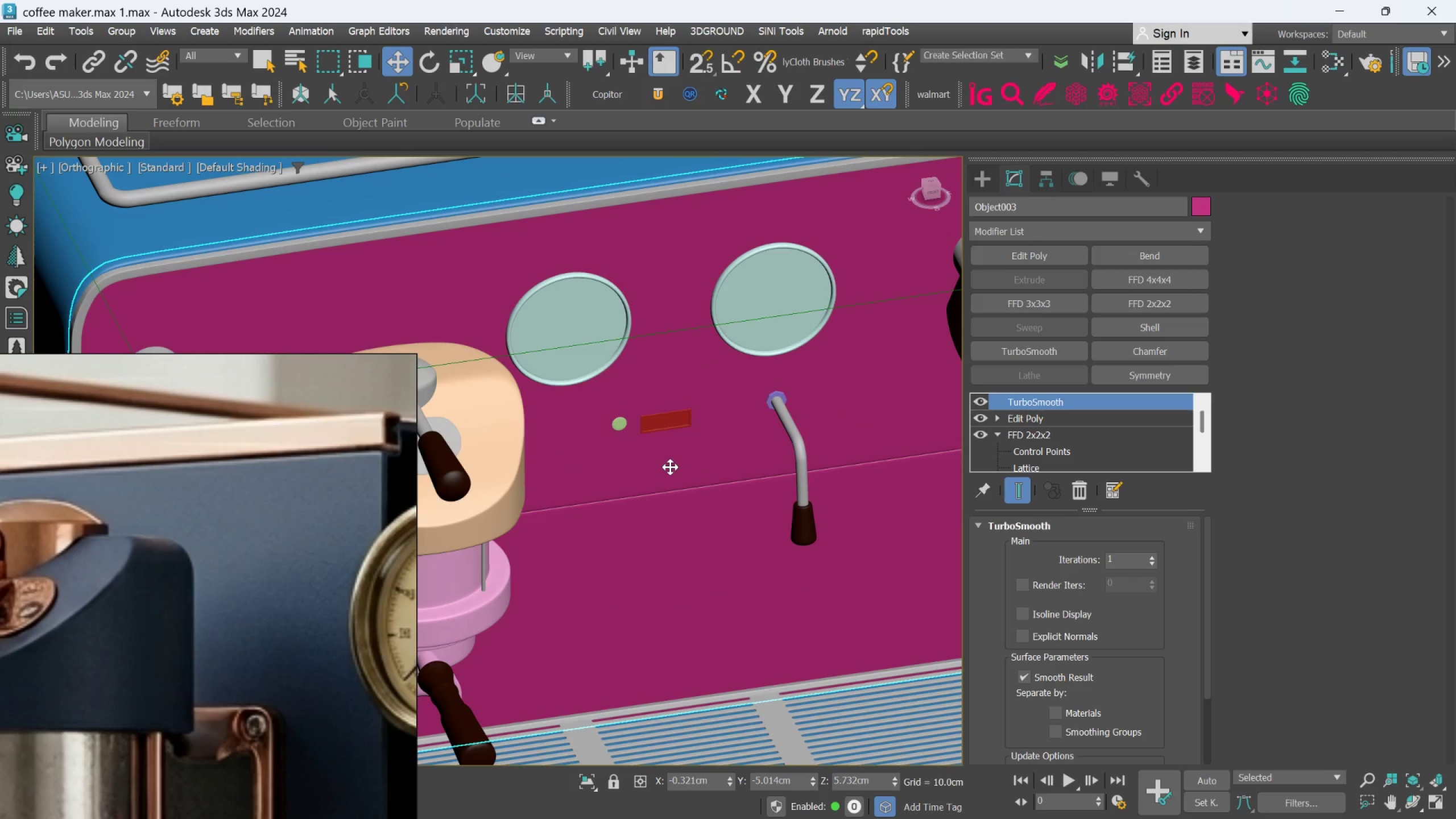 
right_click([670, 467])
 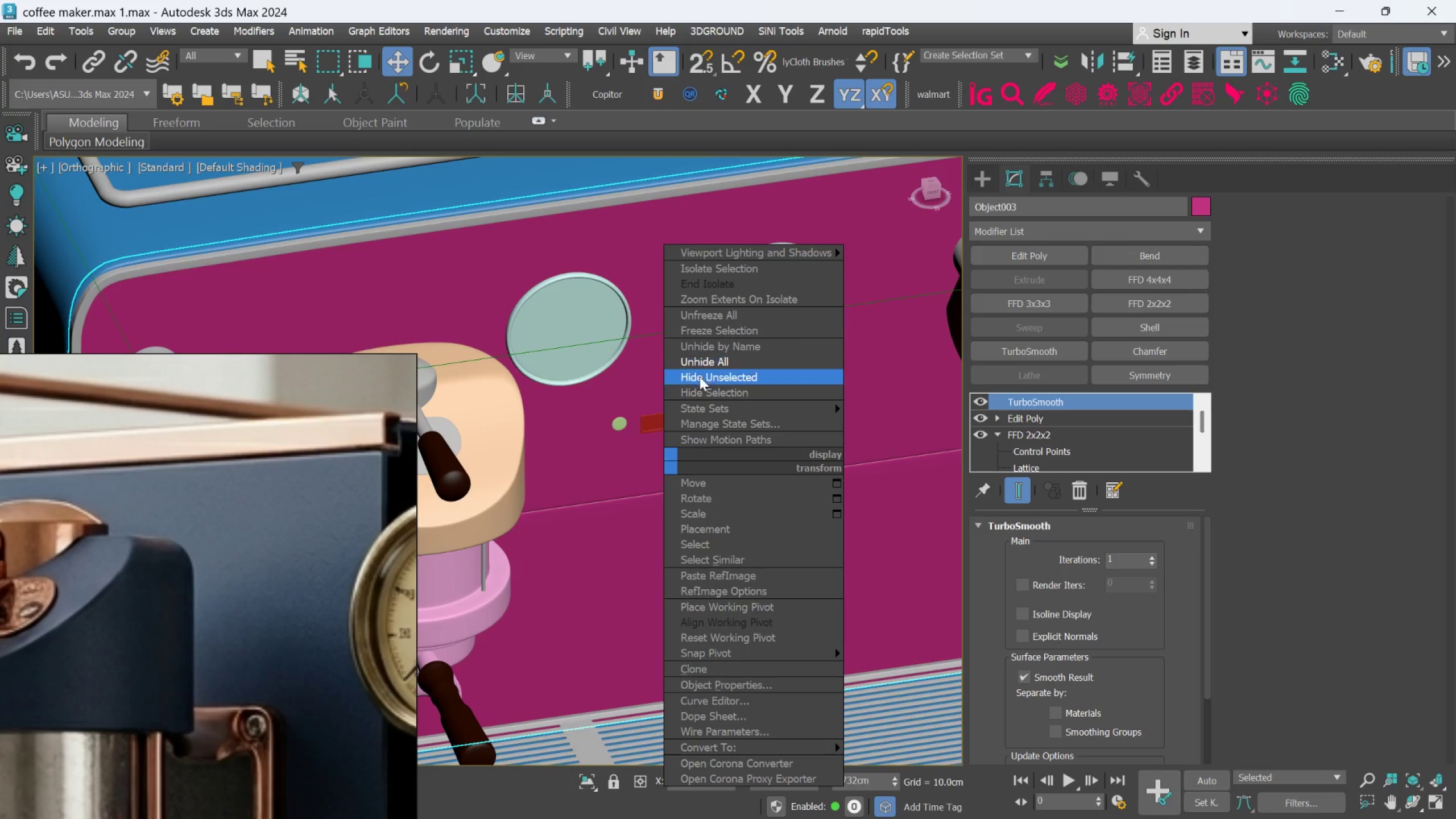 
left_click([698, 389])
 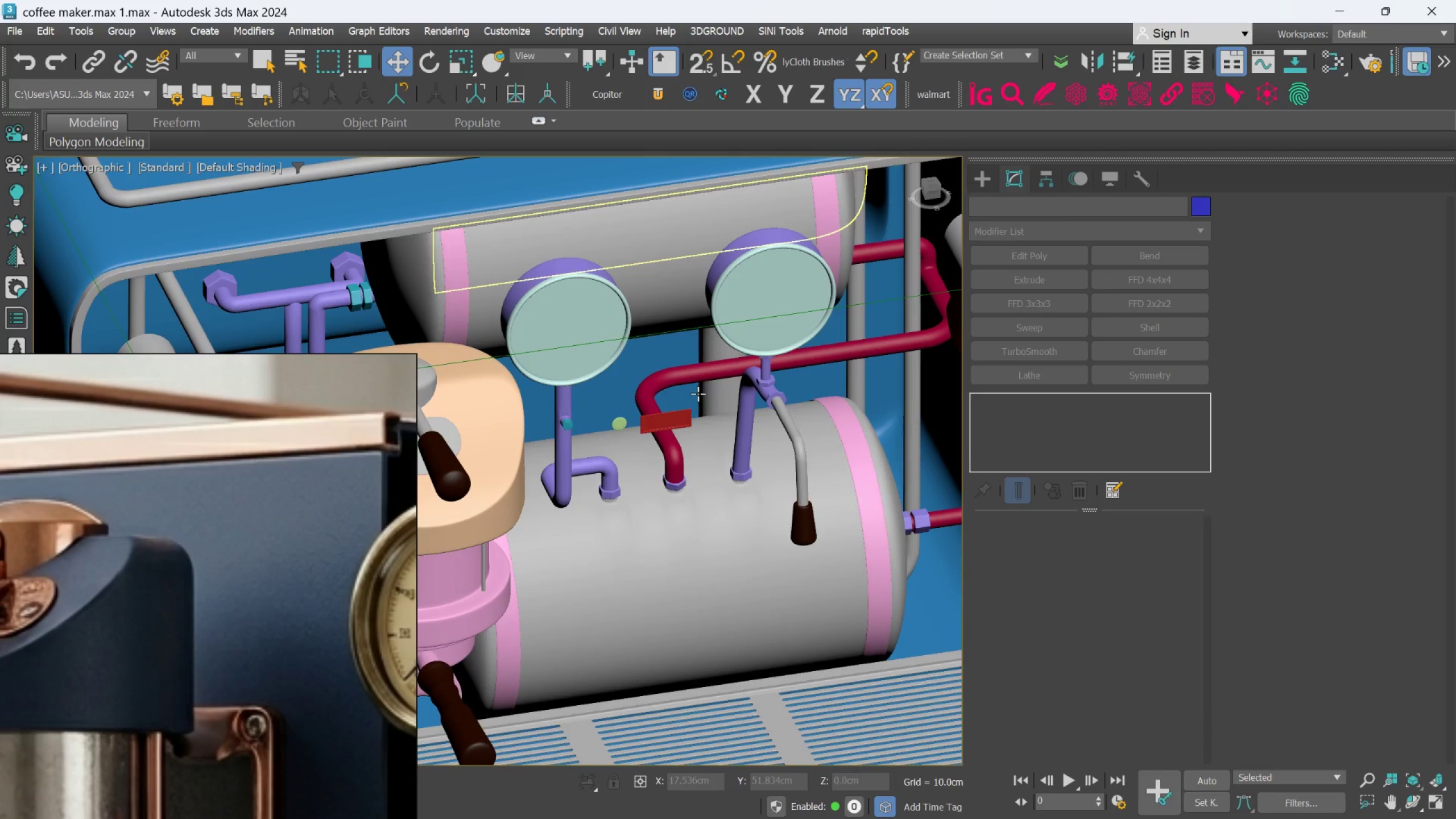 
scroll: coordinate [698, 398], scroll_direction: down, amount: 2.0
 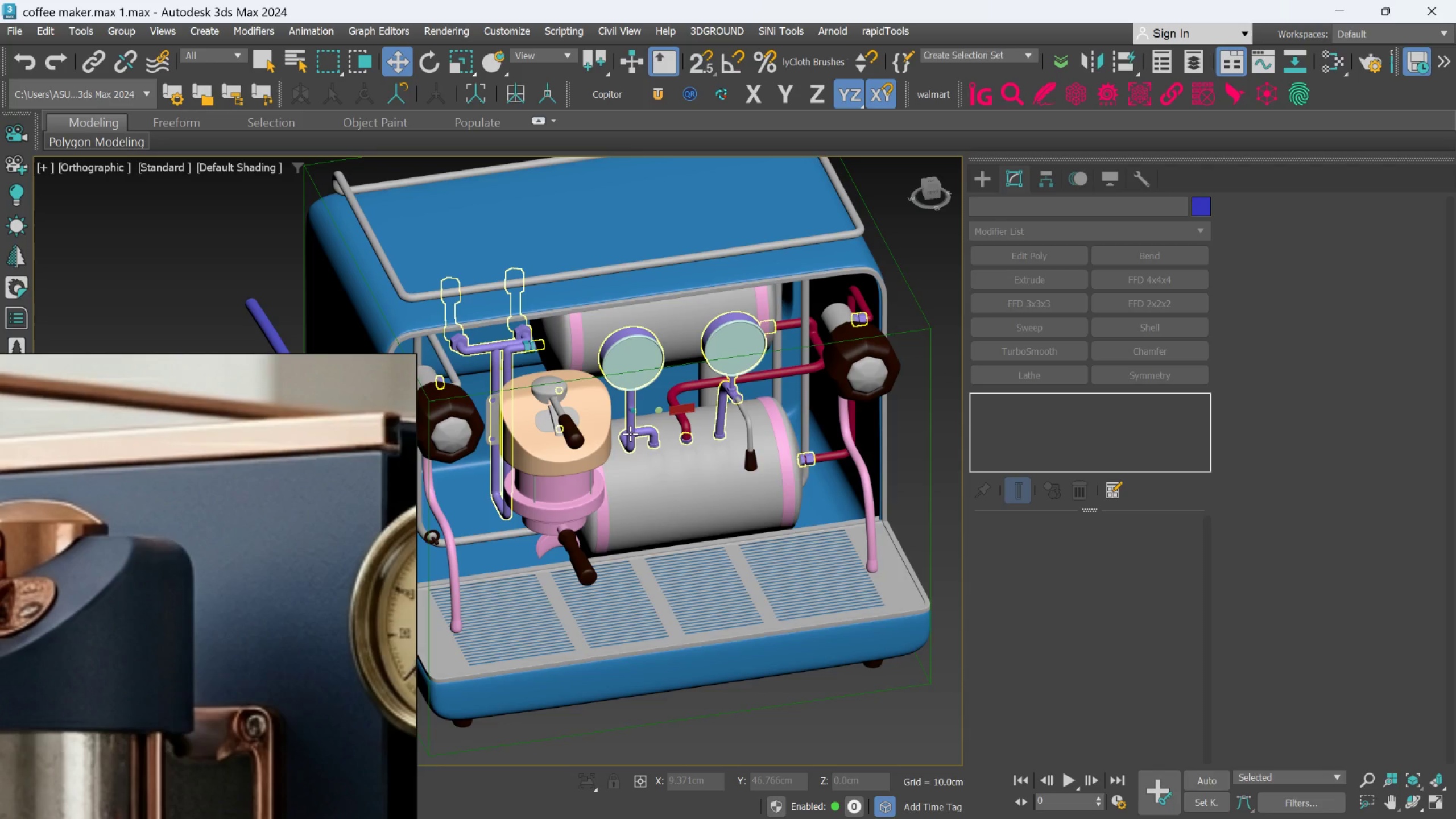 
left_click([630, 433])
 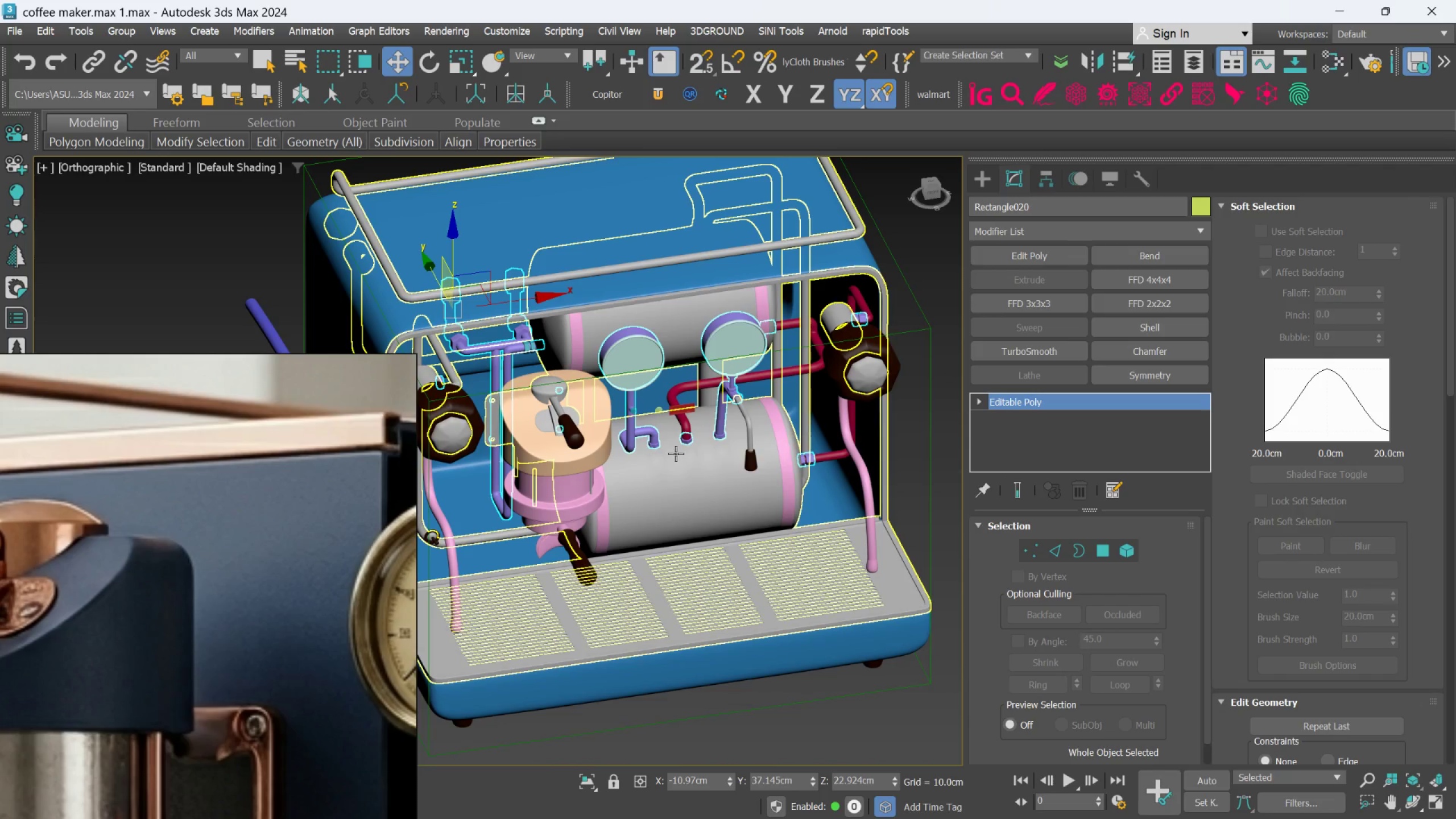 
hold_key(key=AltLeft, duration=1.26)
 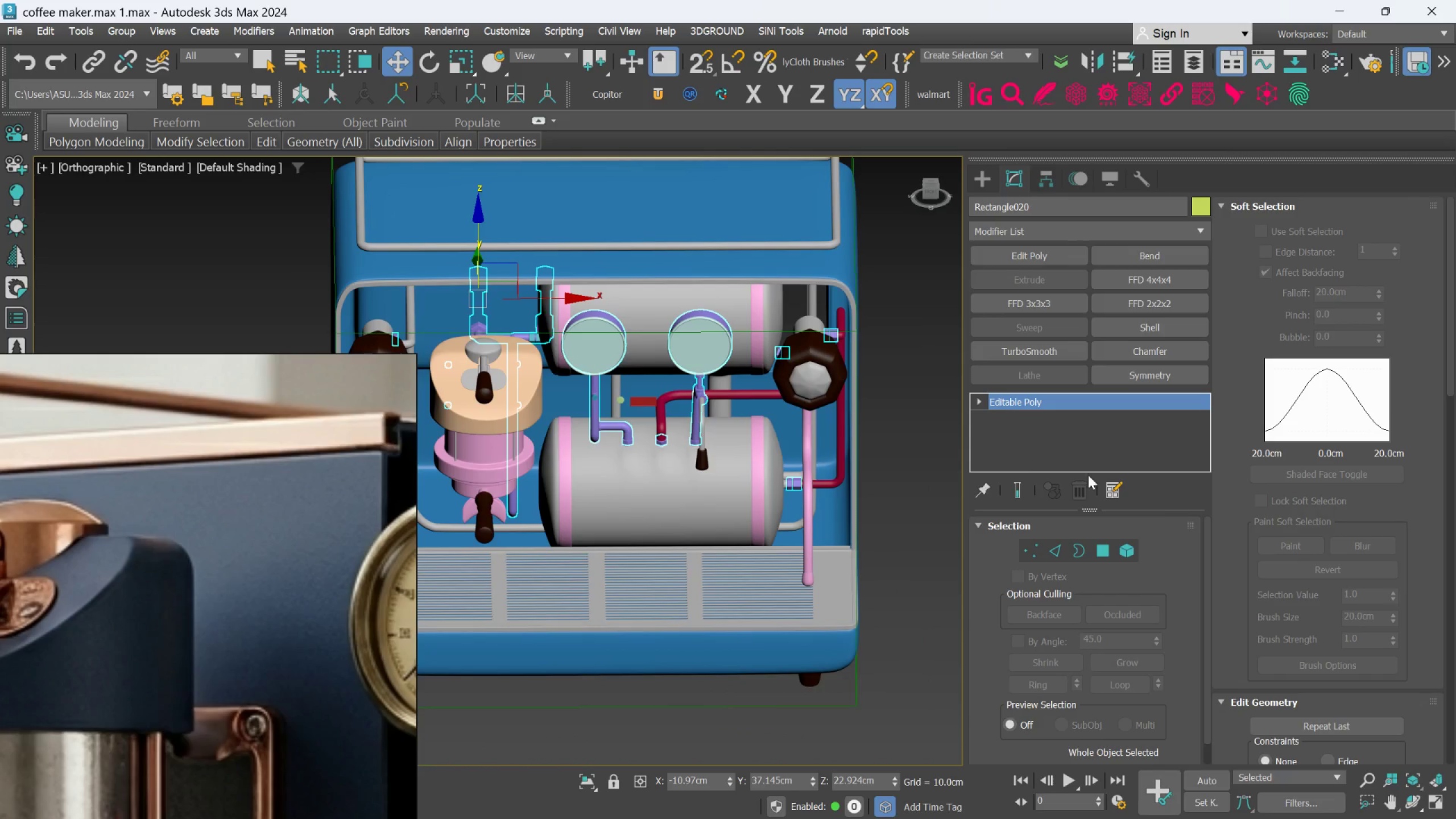 
scroll: coordinate [1321, 602], scroll_direction: down, amount: 11.0
 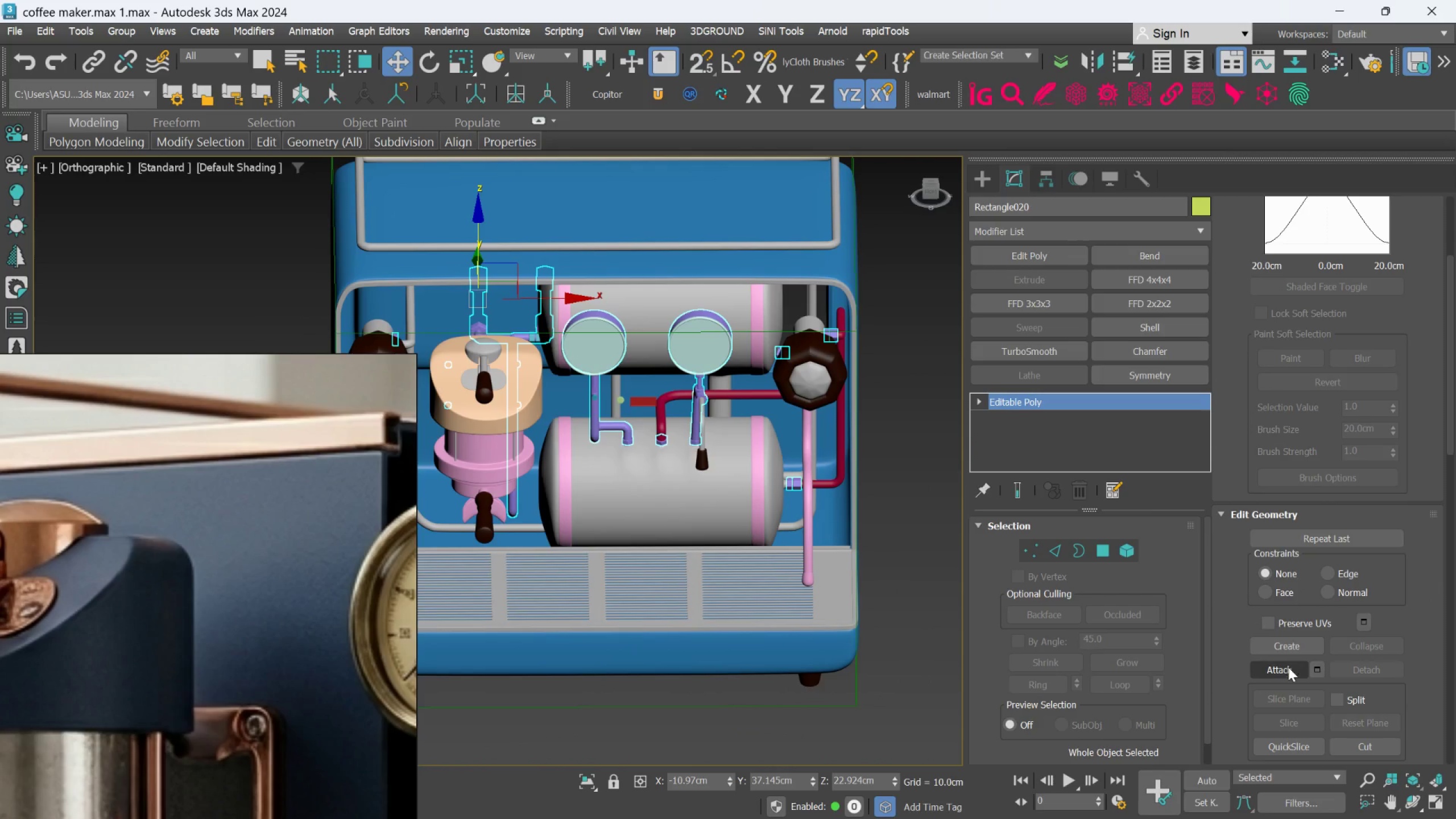 
left_click([1288, 668])
 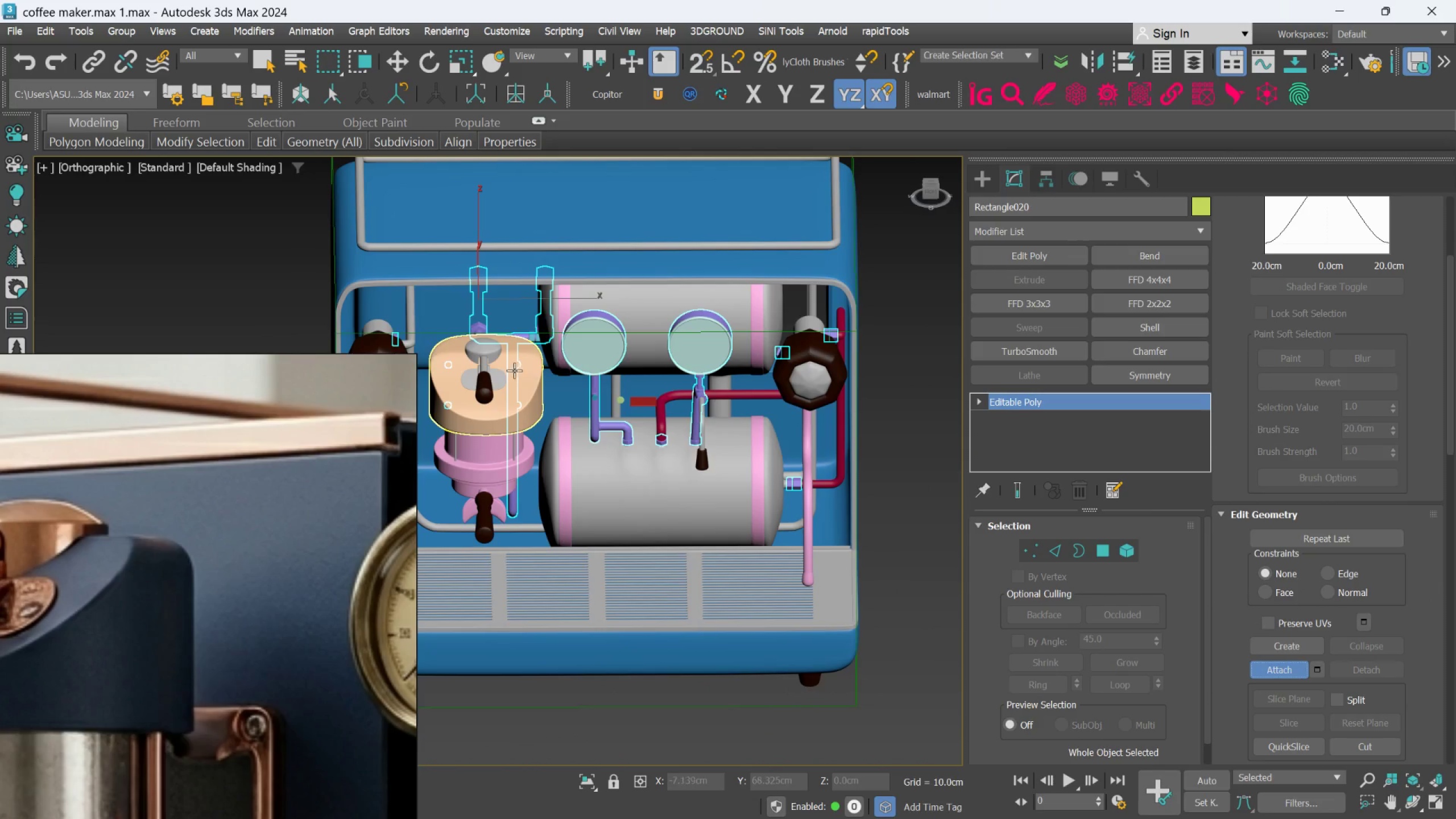 
hold_key(key=MetaLeft, duration=0.44)
 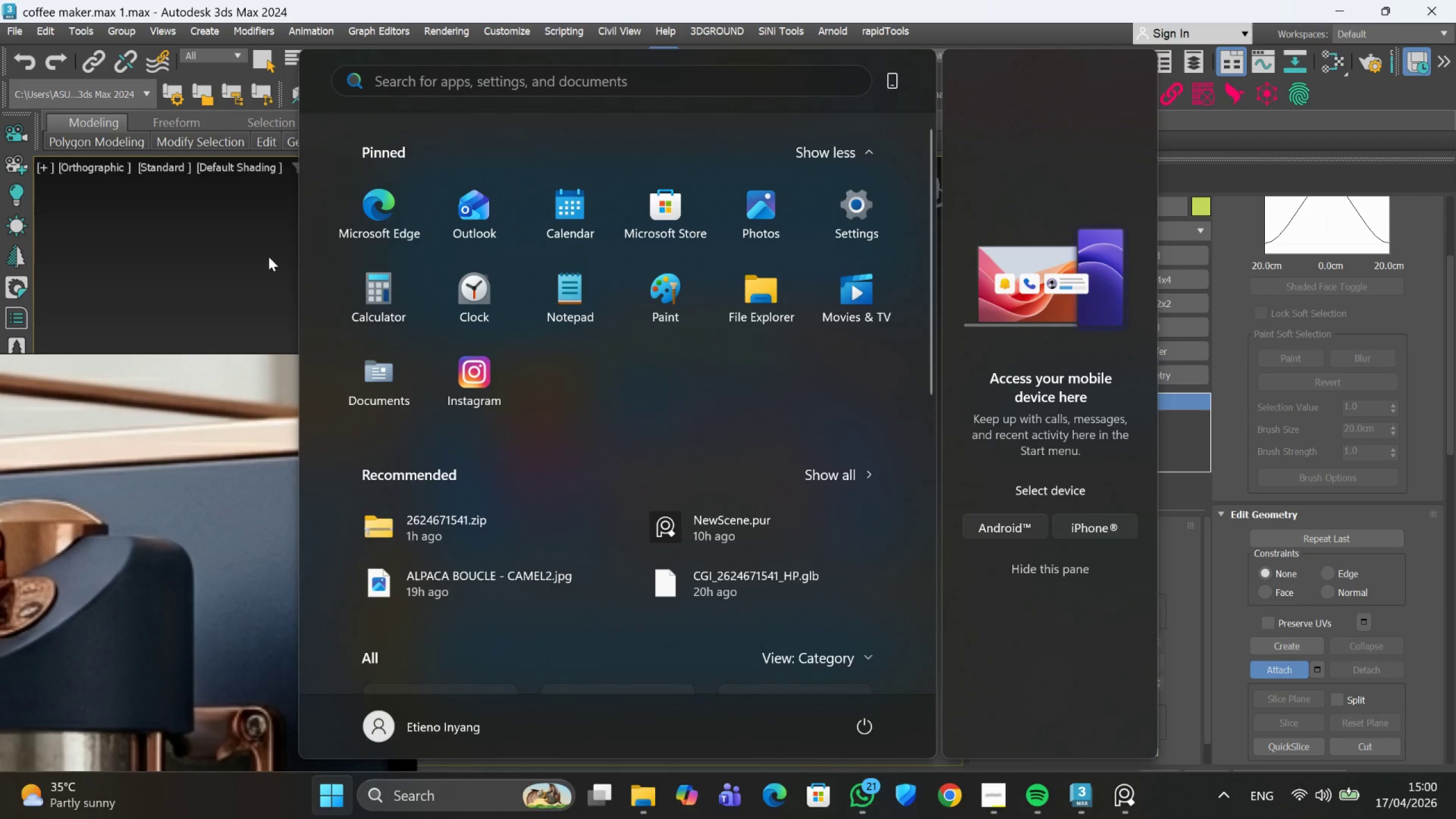 
left_click([249, 247])
 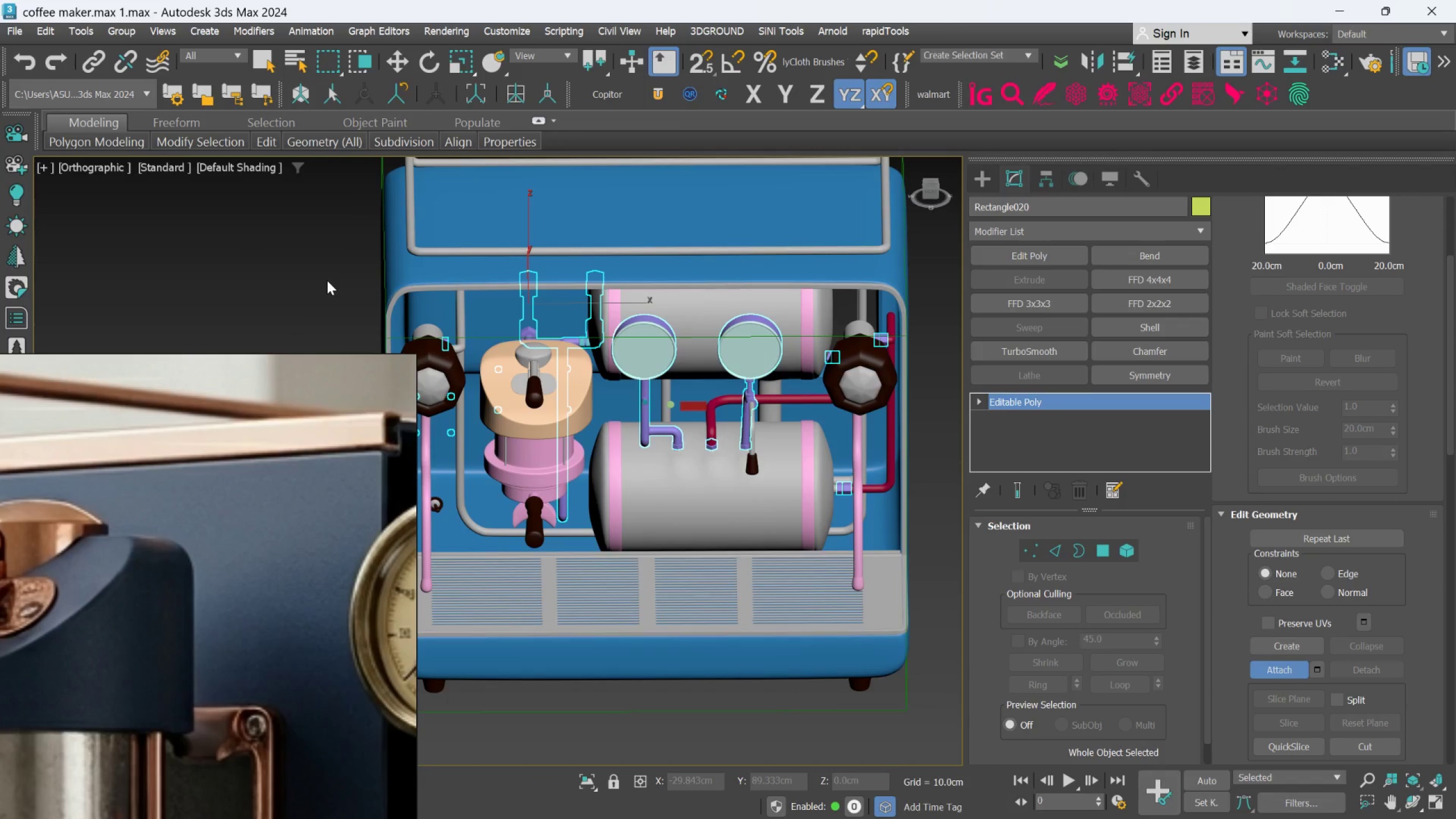 
hold_key(key=AltLeft, duration=0.53)
 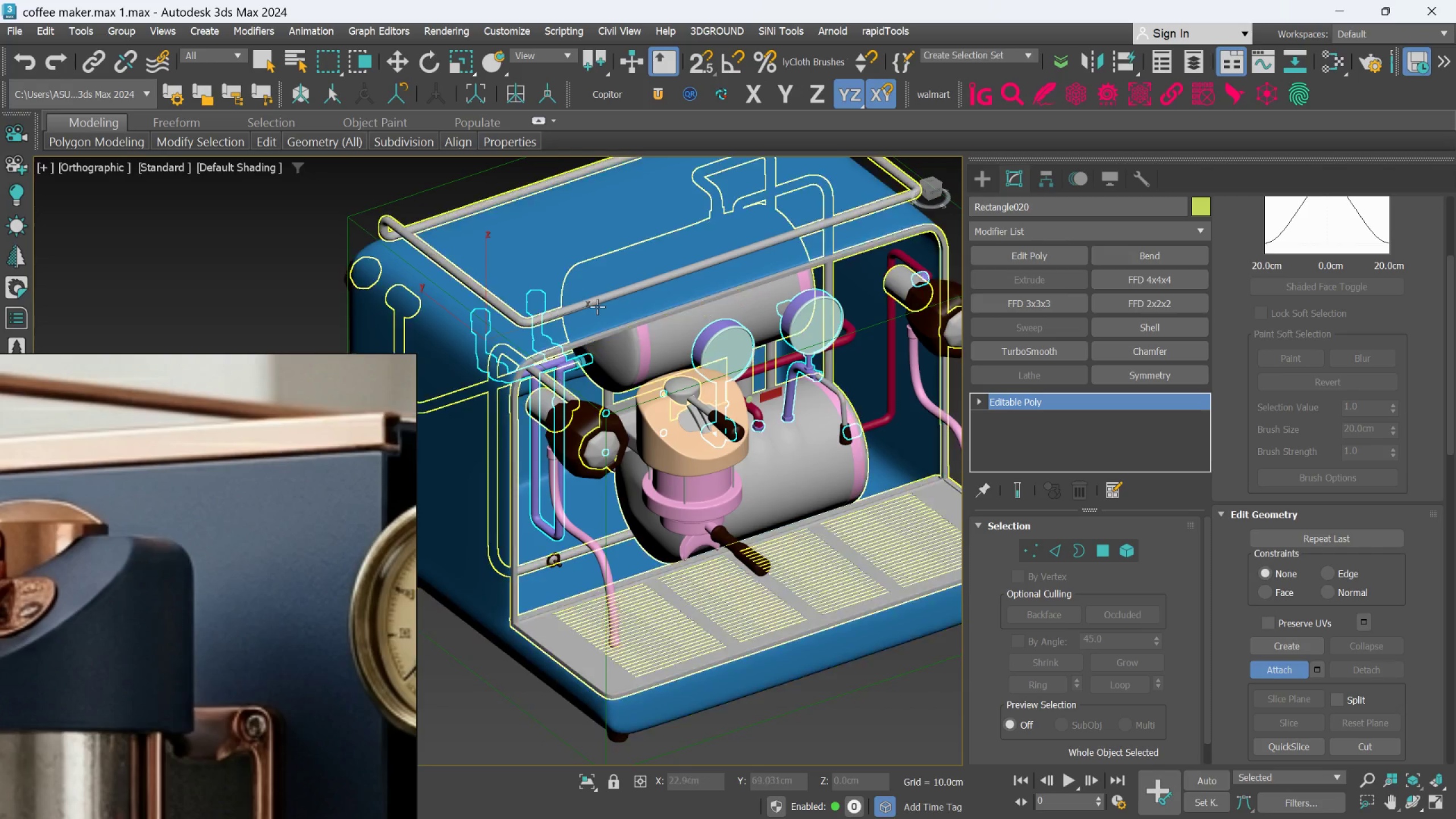 
hold_key(key=AltLeft, duration=0.47)
 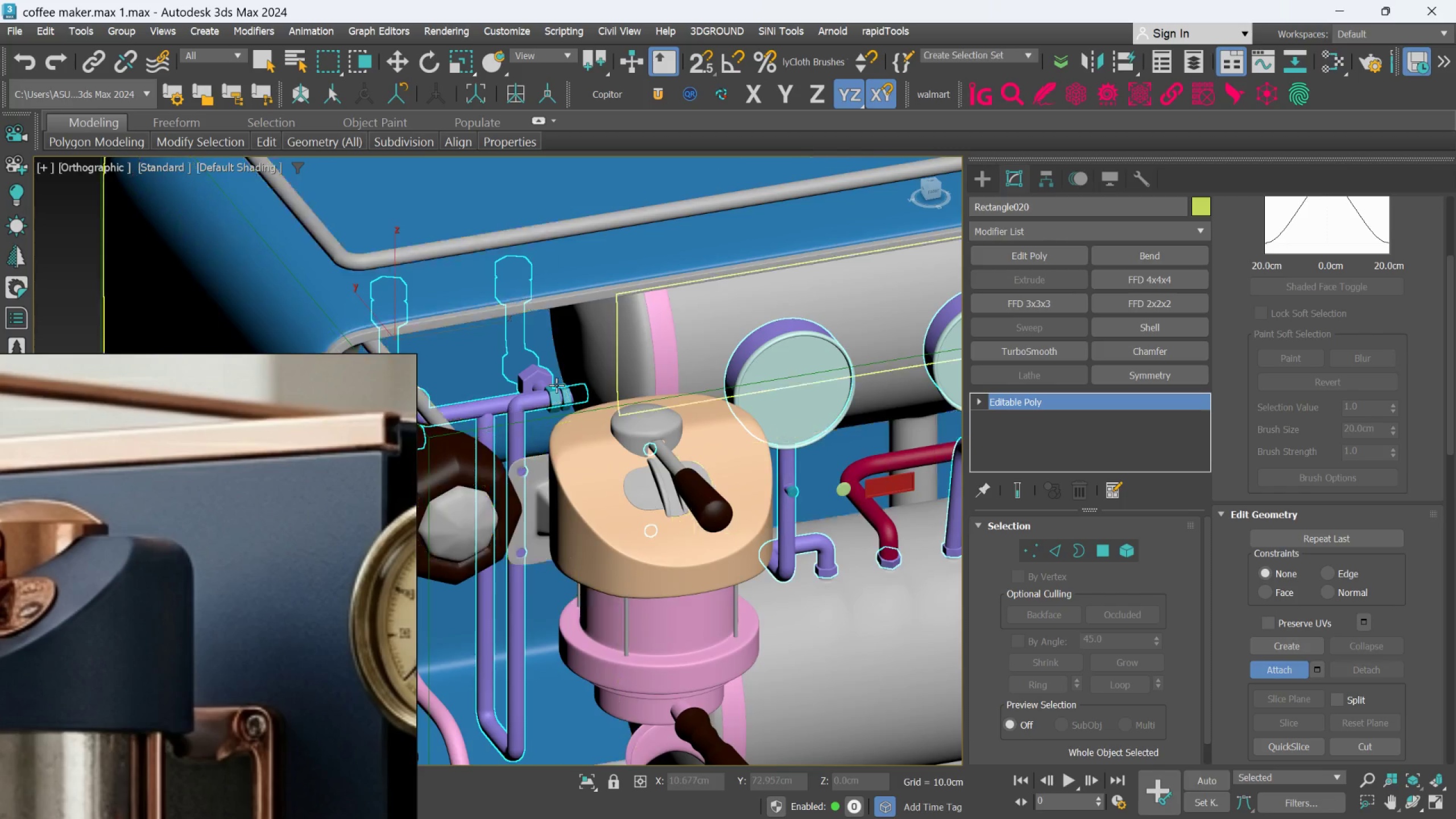 
scroll: coordinate [556, 385], scroll_direction: up, amount: 4.0
 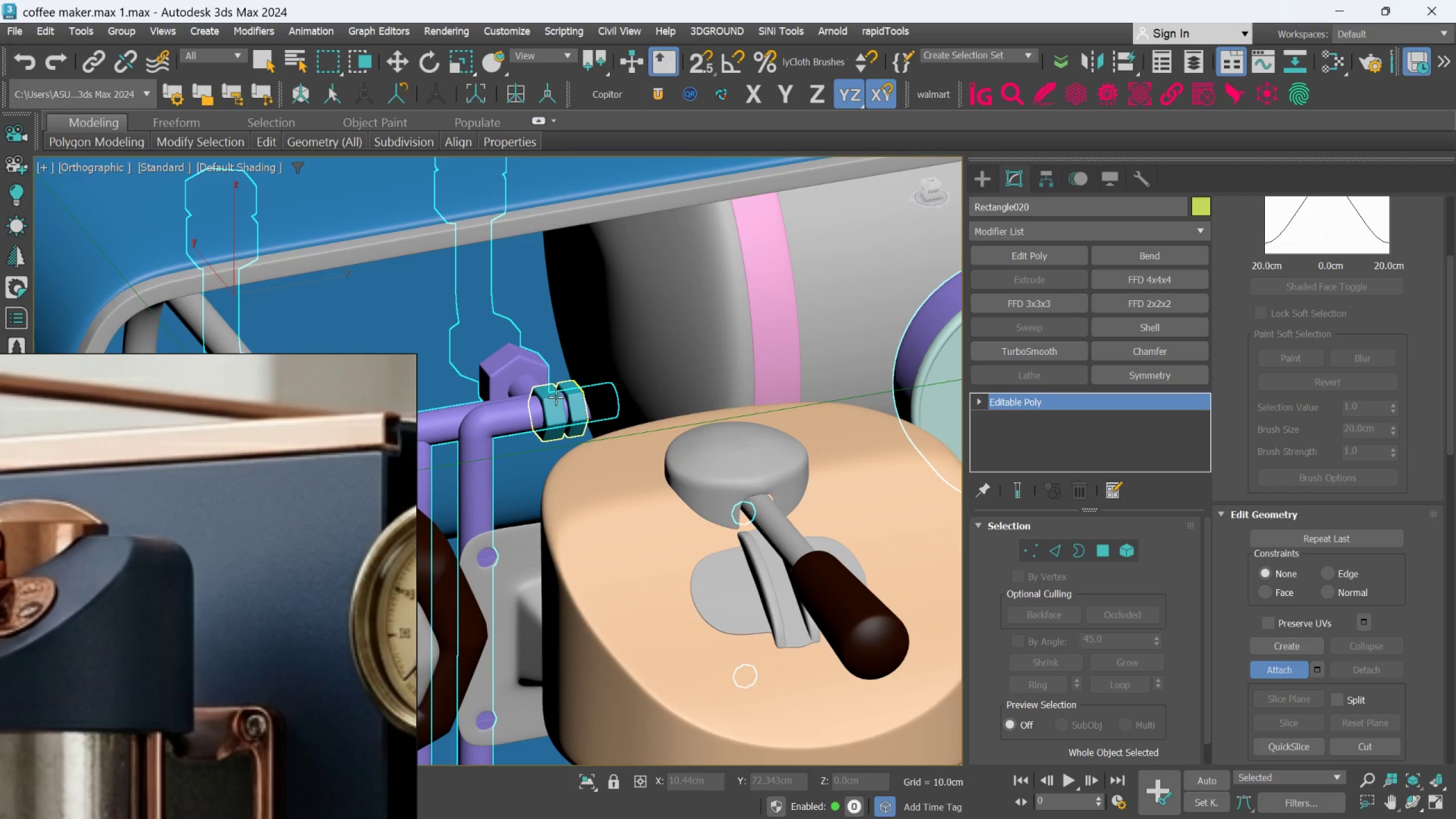 
left_click([556, 397])
 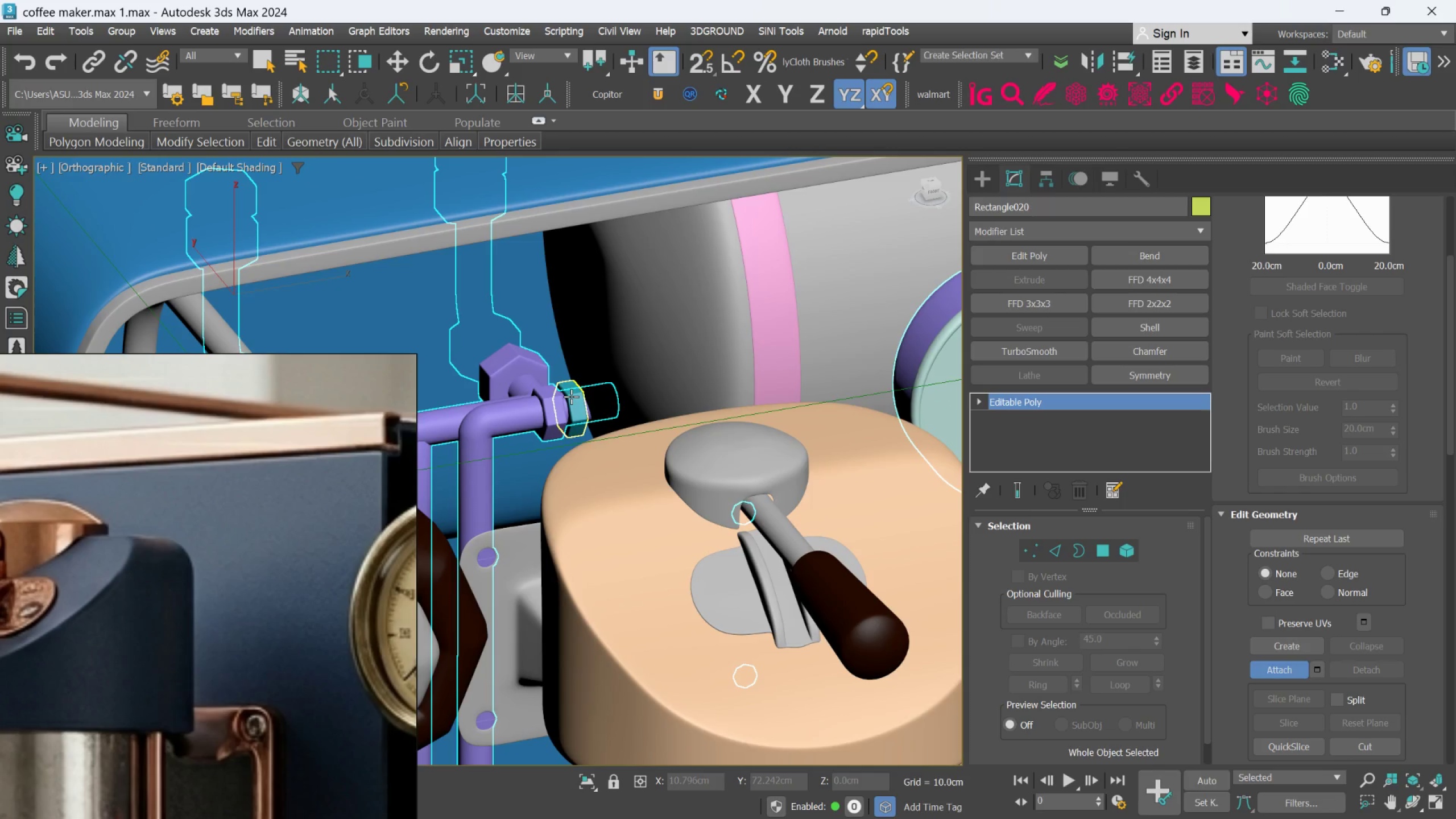 
left_click([575, 395])
 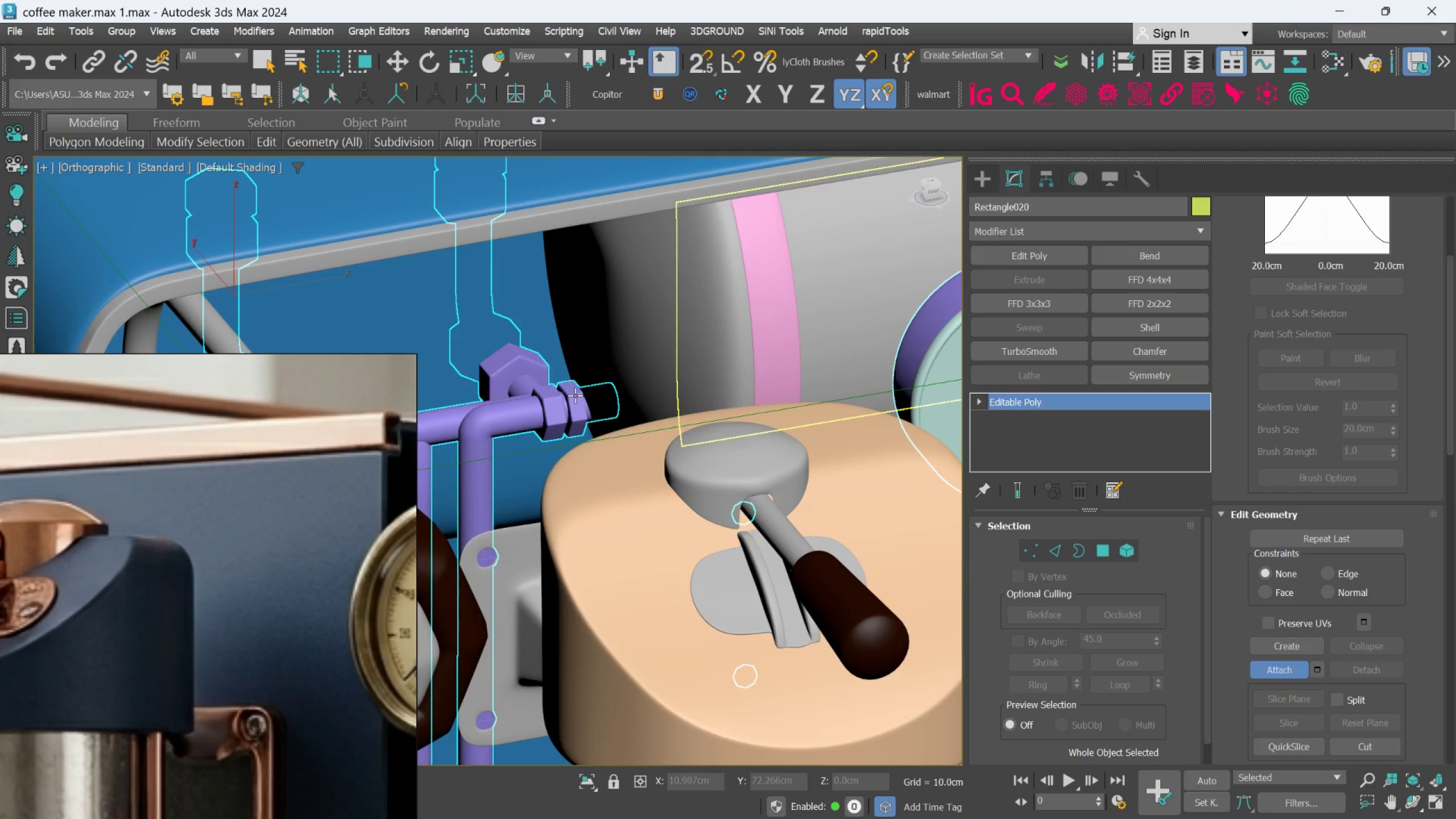 
hold_key(key=AltLeft, duration=1.09)
 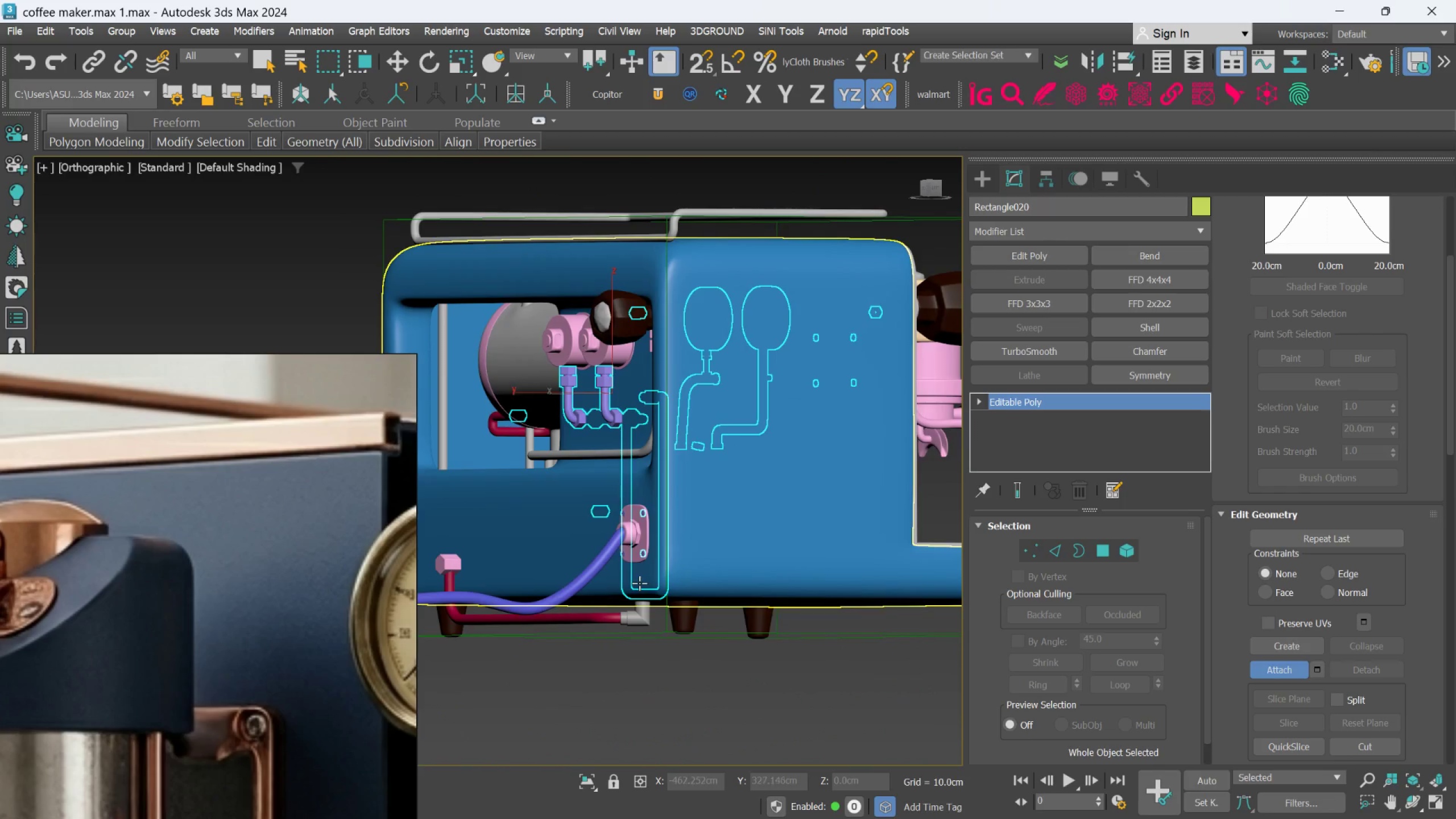 
scroll: coordinate [575, 395], scroll_direction: down, amount: 4.0
 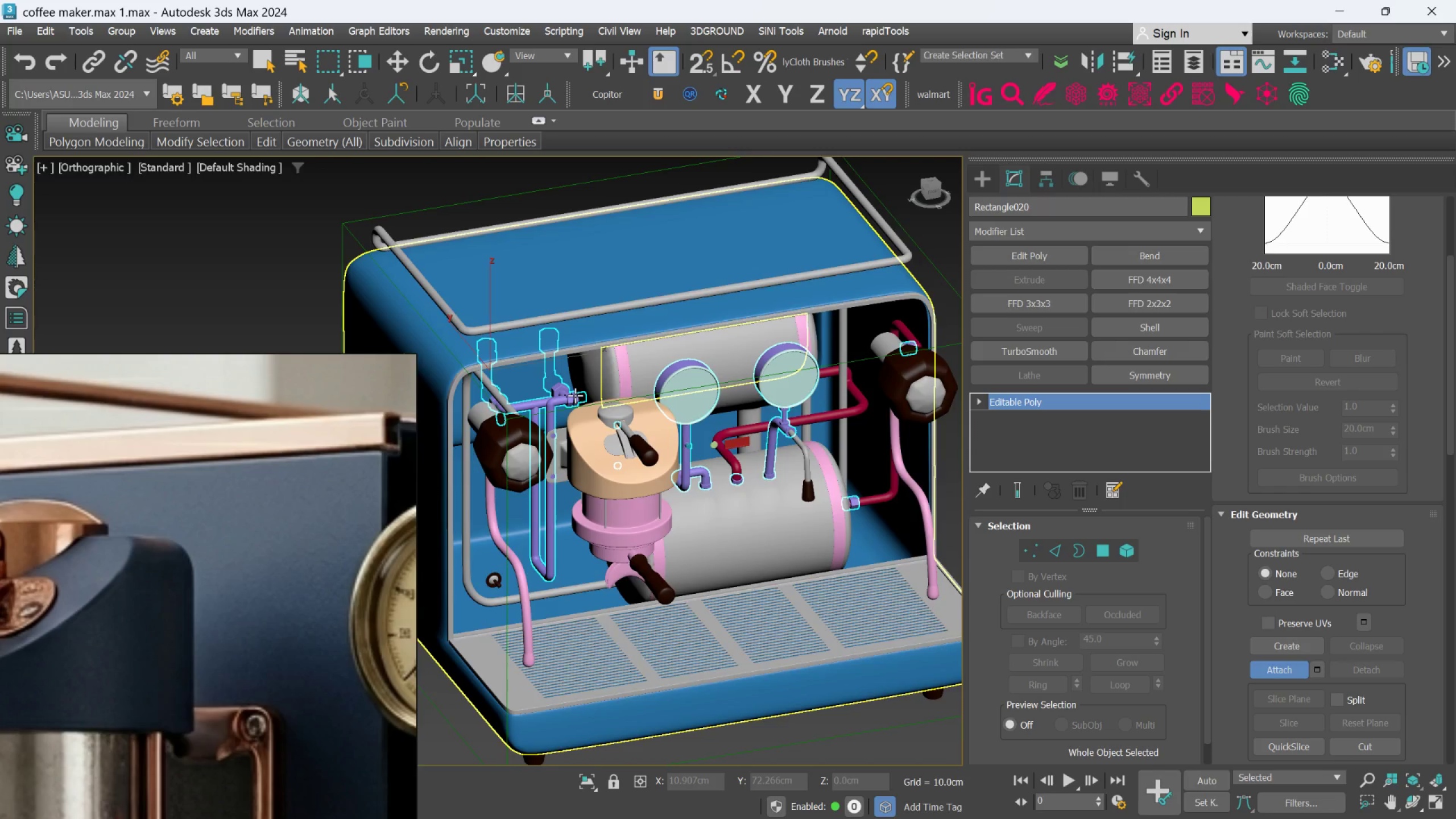 
scroll: coordinate [643, 602], scroll_direction: up, amount: 2.0
 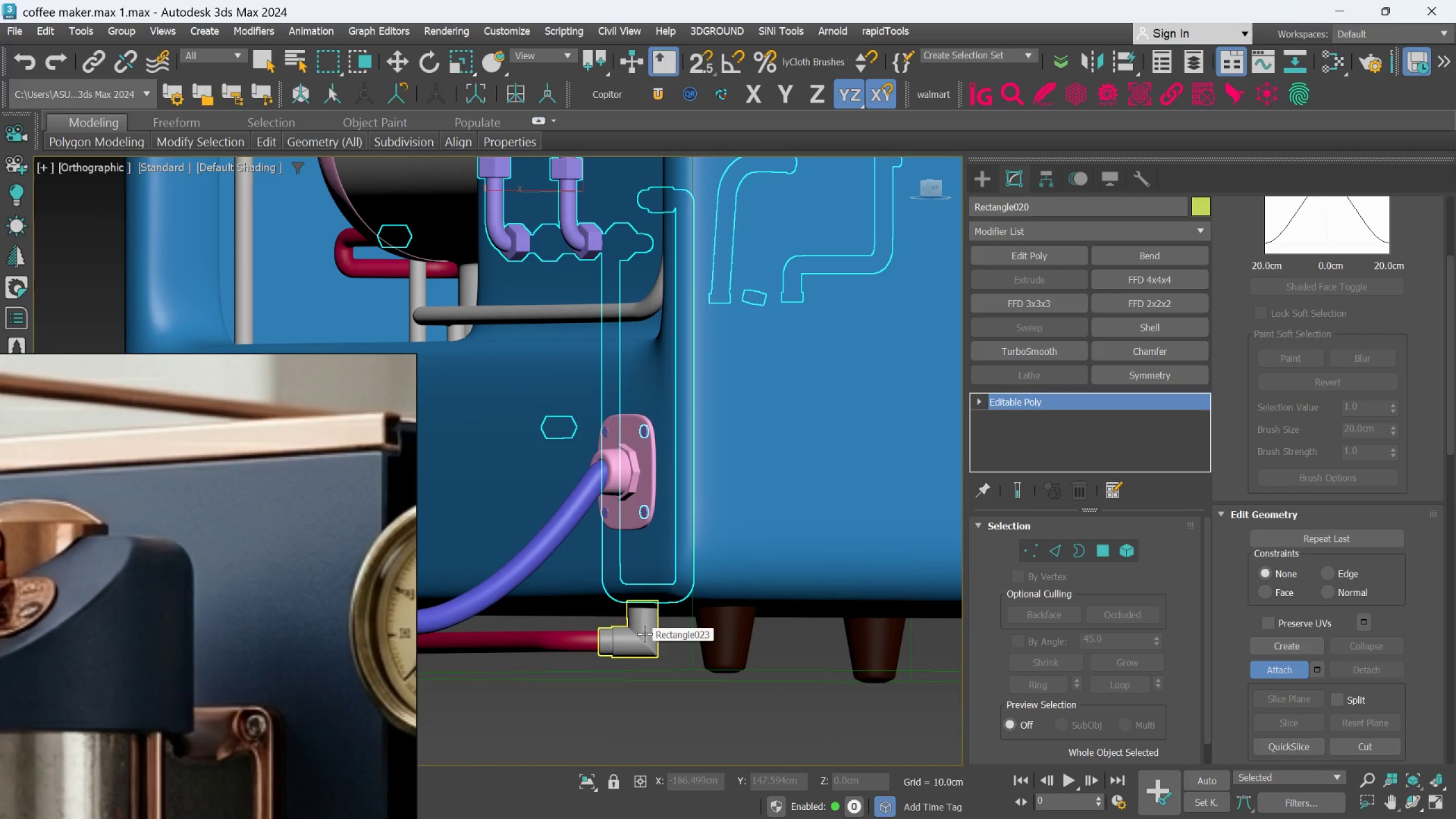 
right_click([626, 682])
 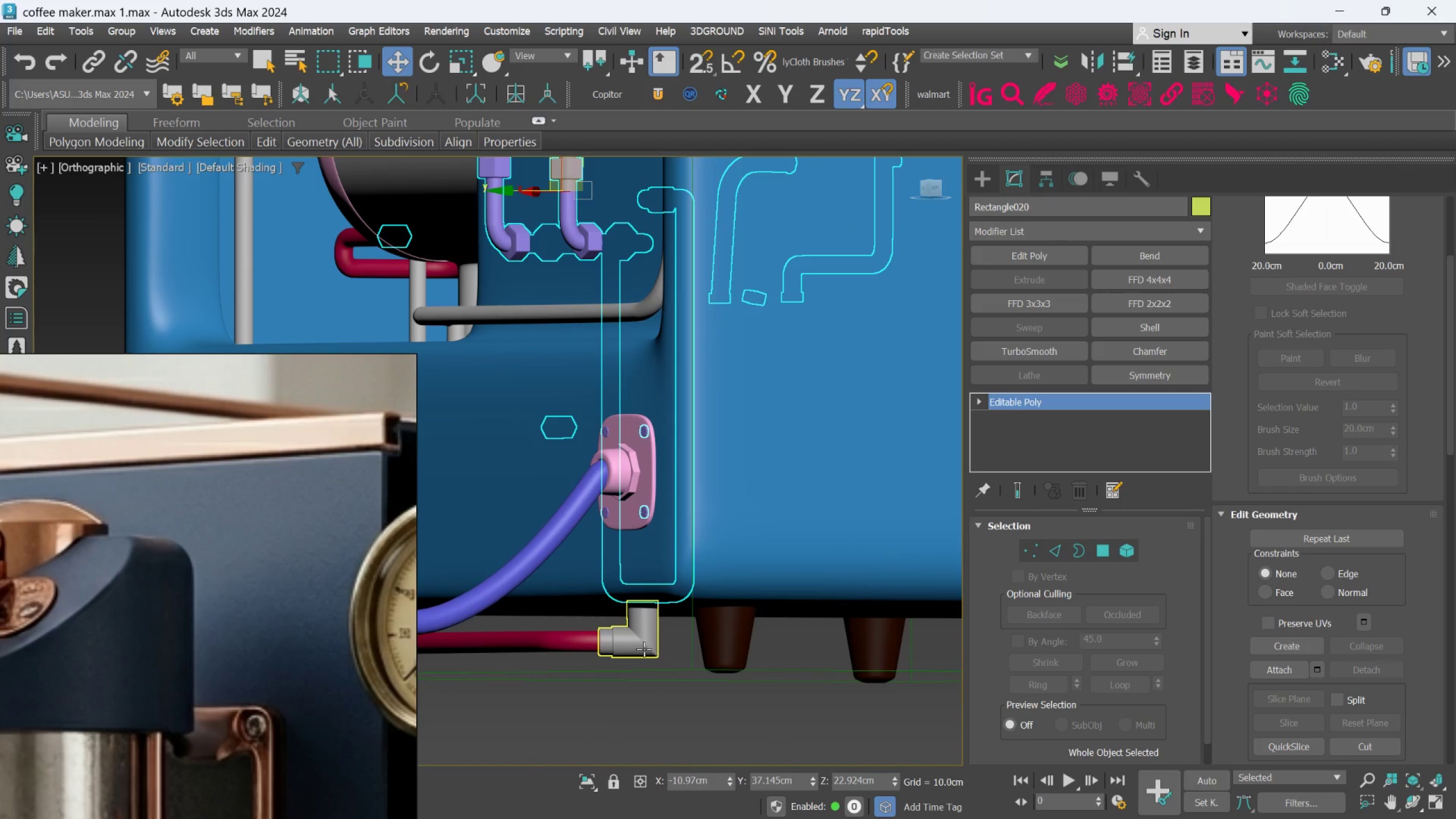 
left_click([644, 646])
 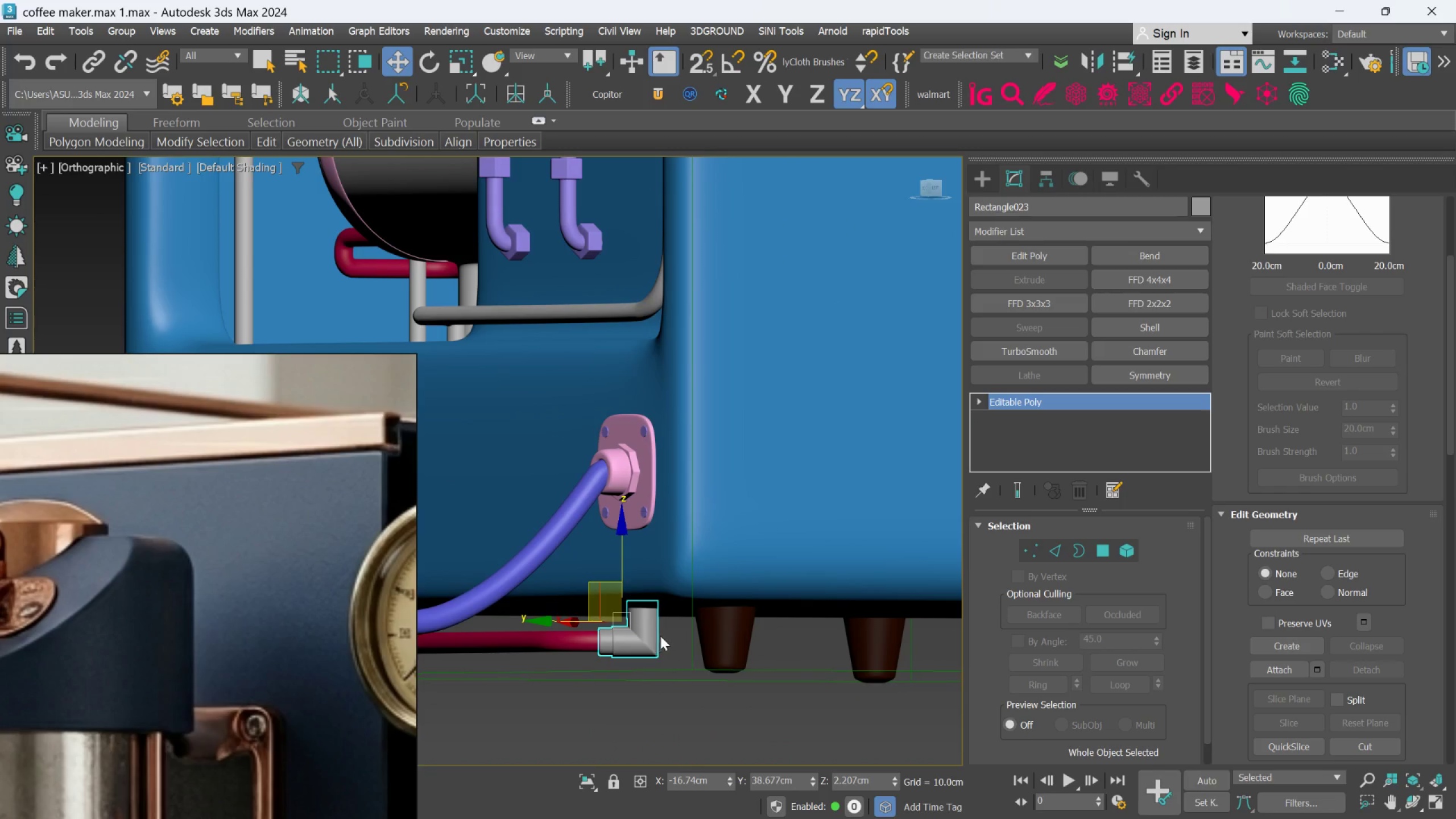 
scroll: coordinate [636, 552], scroll_direction: down, amount: 2.0
 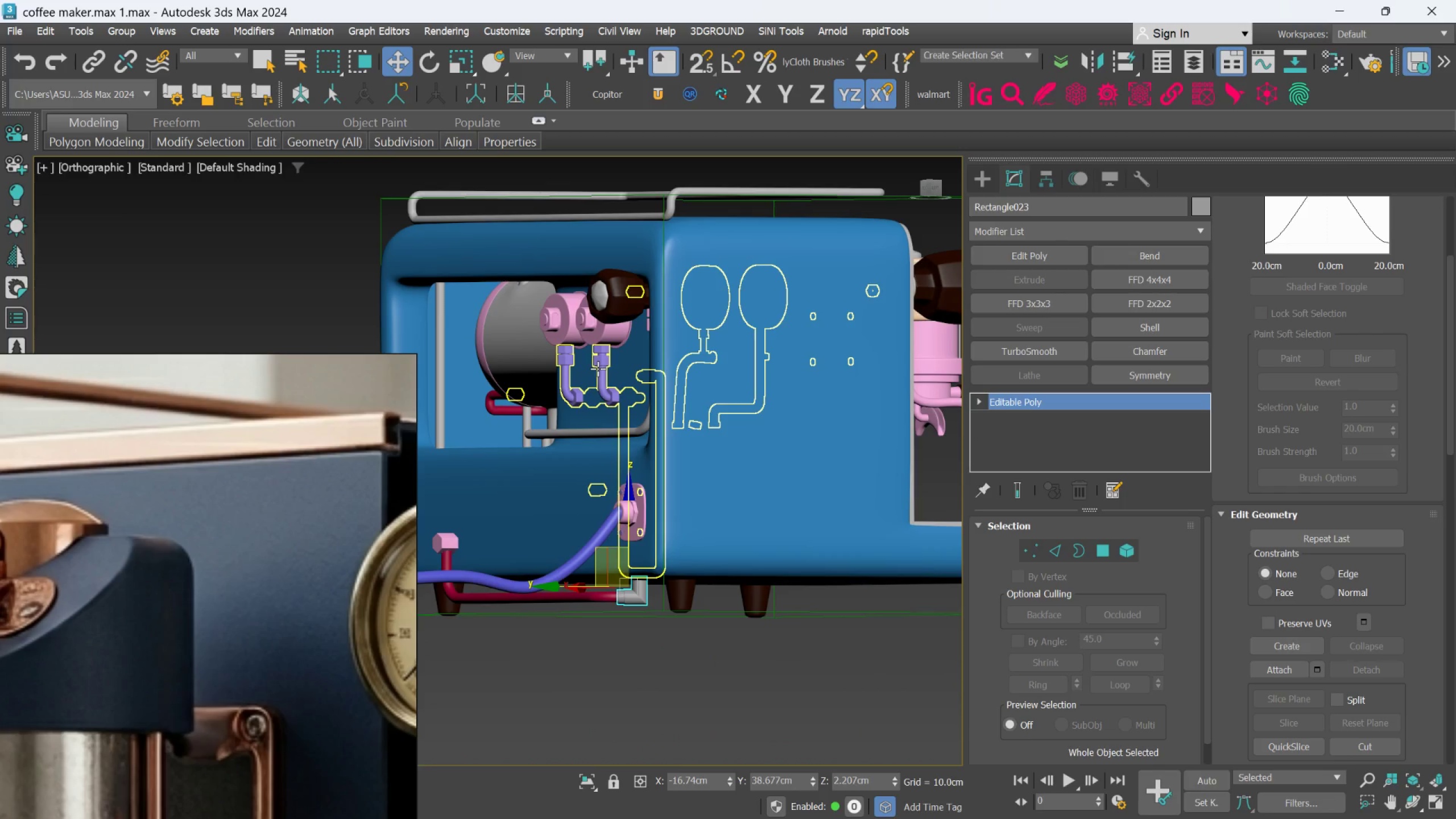 
left_click([598, 369])
 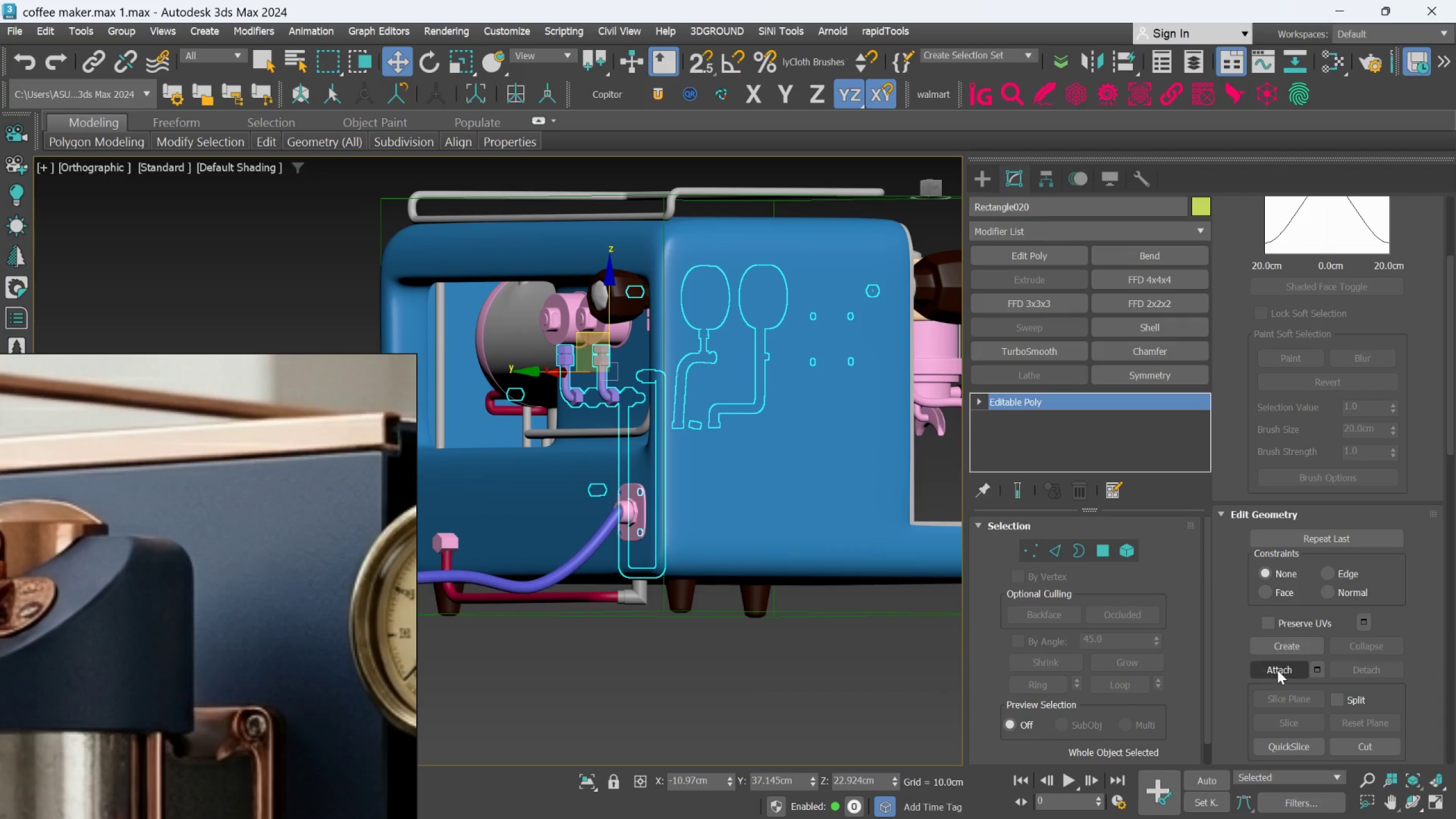 
left_click([1277, 670])
 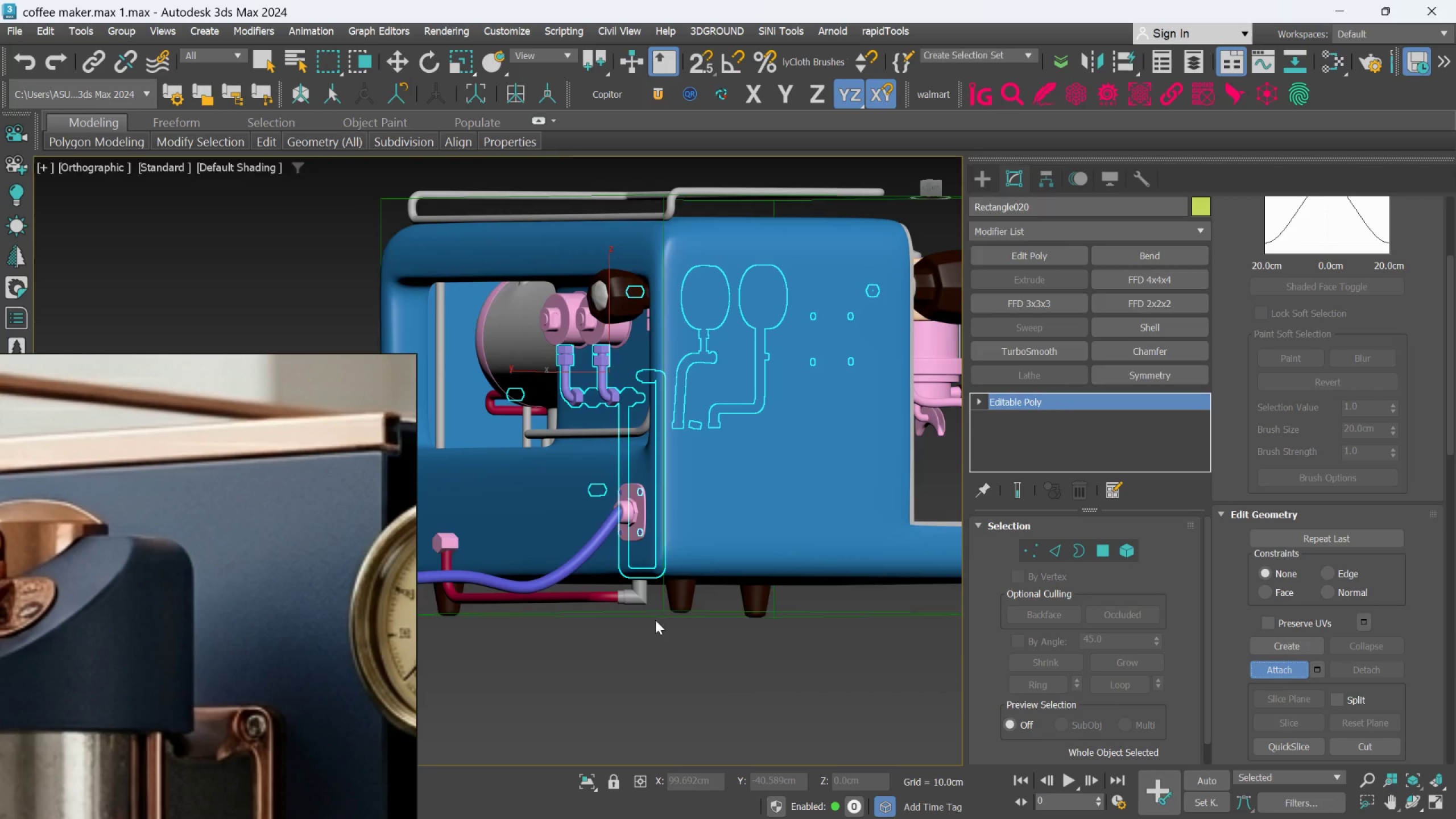 
scroll: coordinate [643, 613], scroll_direction: up, amount: 2.0
 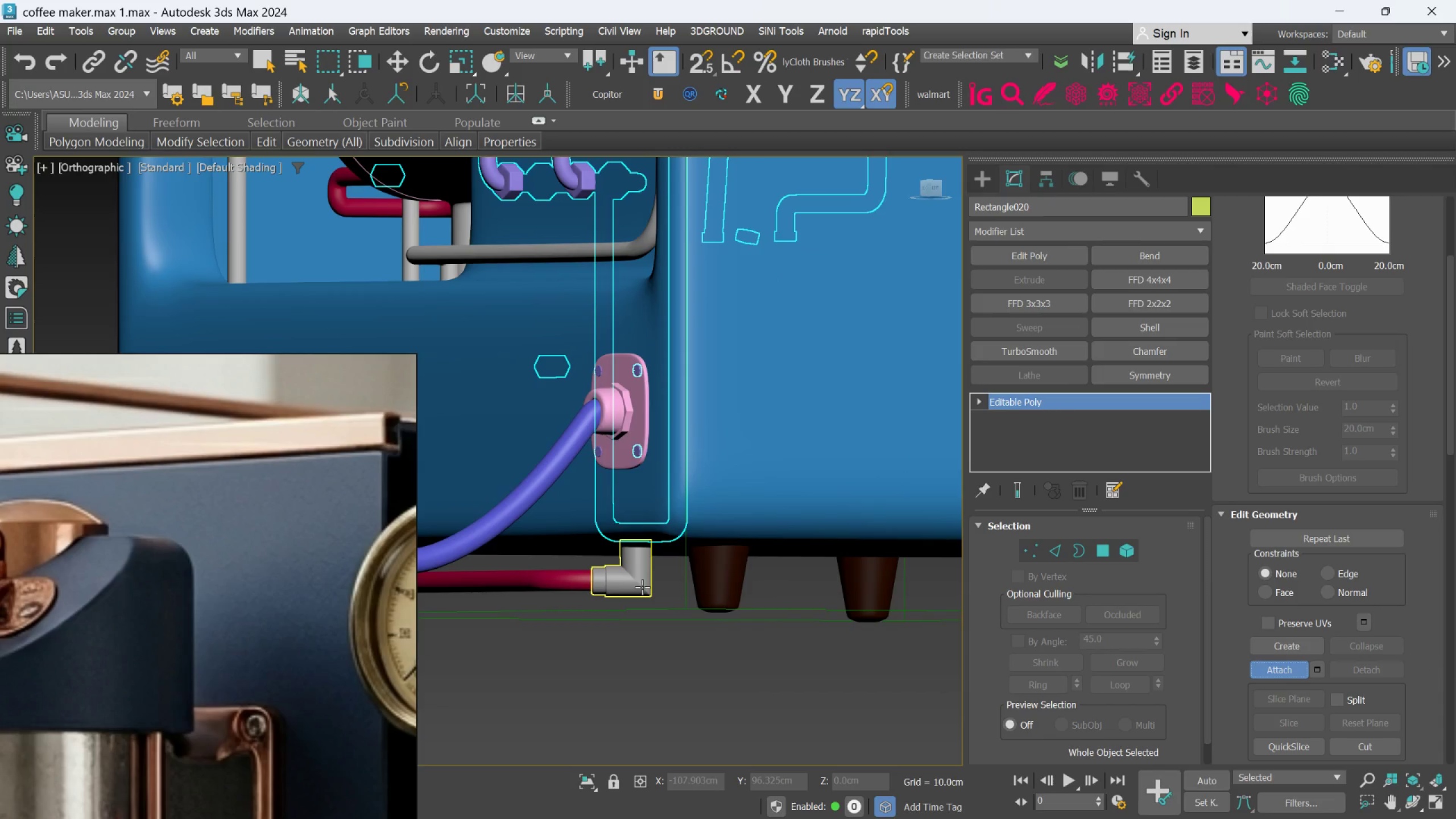 
left_click([642, 586])
 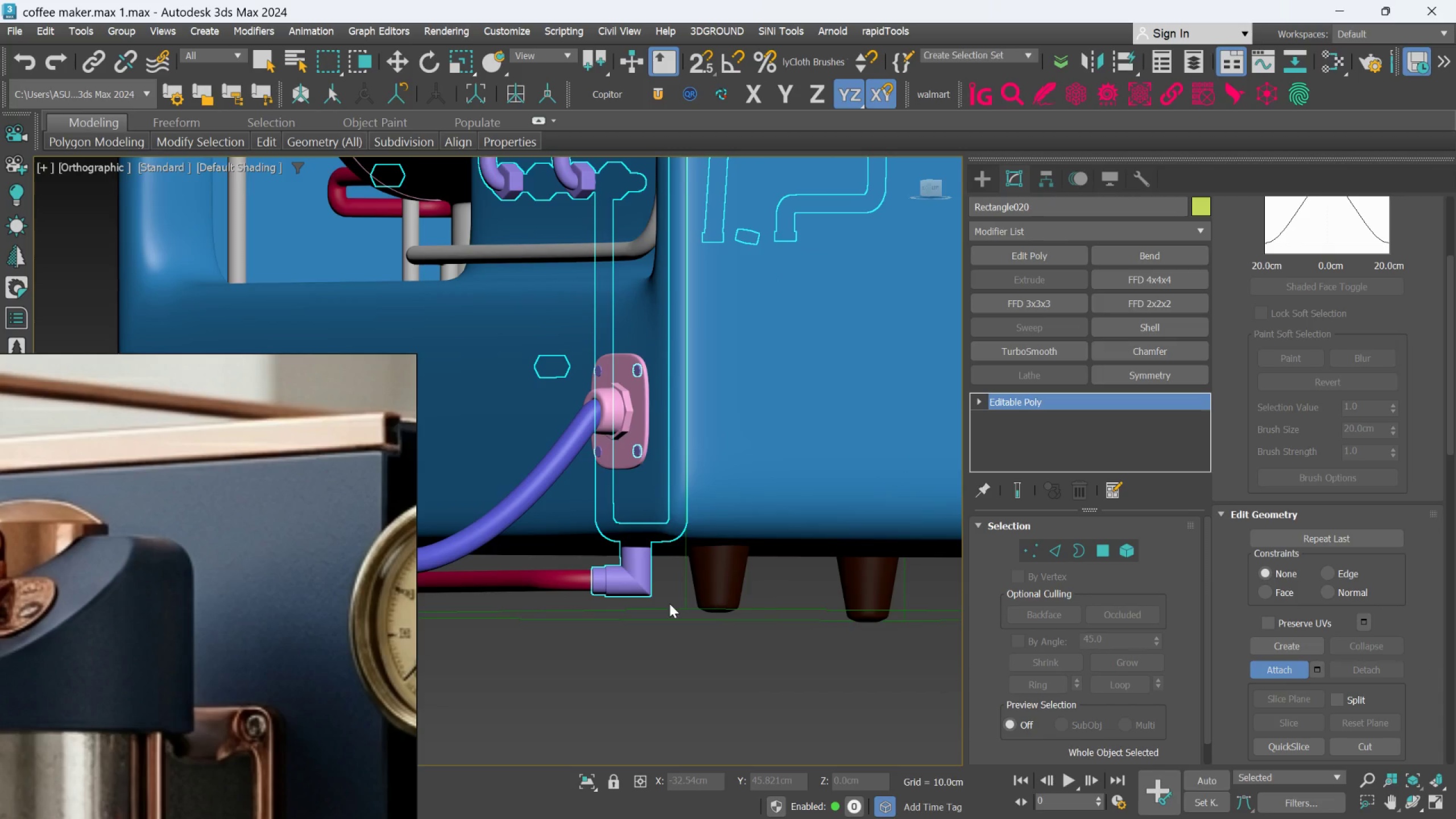 
hold_key(key=AltLeft, duration=0.86)
 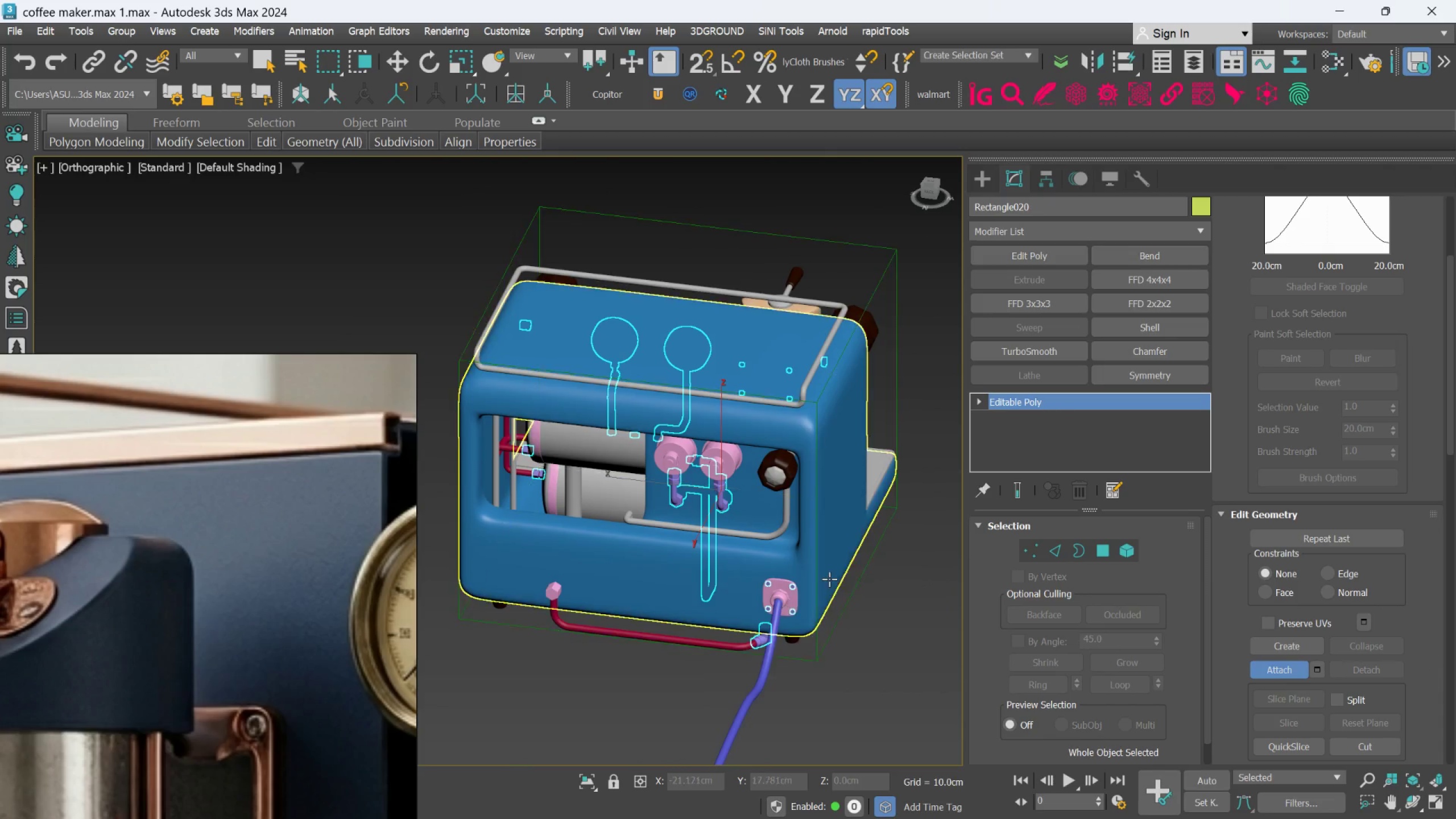 
scroll: coordinate [669, 603], scroll_direction: down, amount: 3.0
 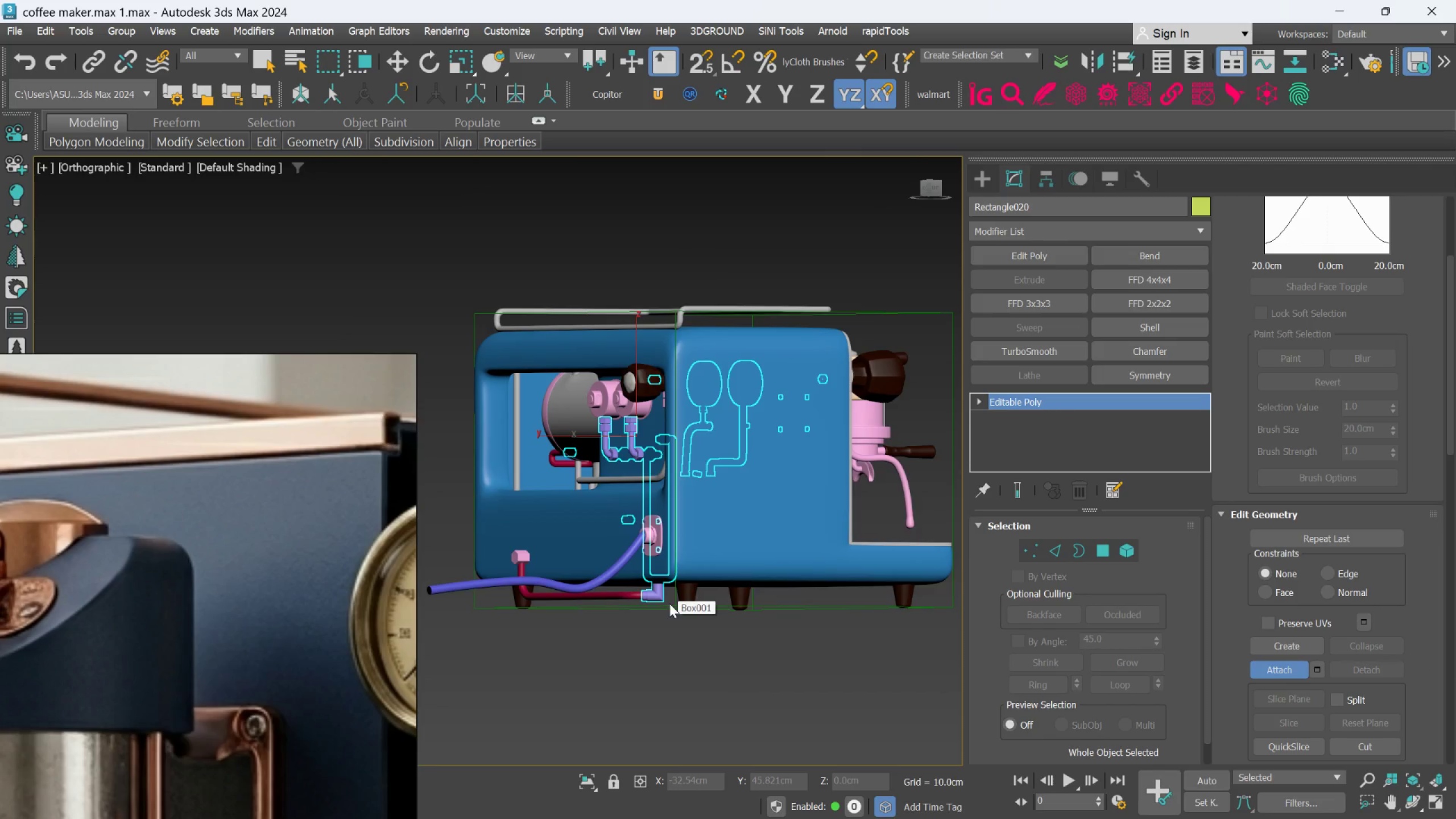 
hold_key(key=AltLeft, duration=0.64)
 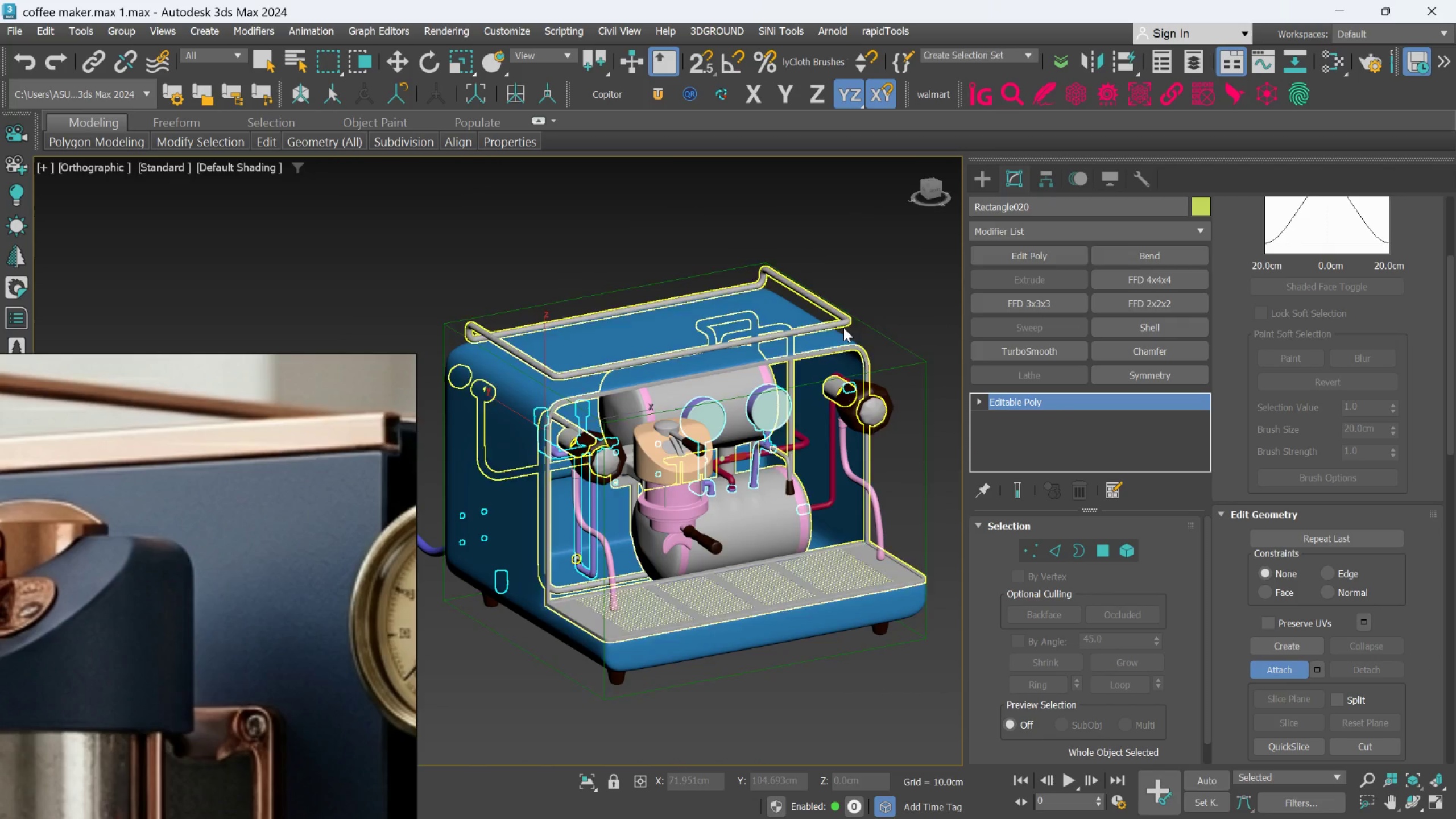 
scroll: coordinate [702, 452], scroll_direction: up, amount: 1.0
 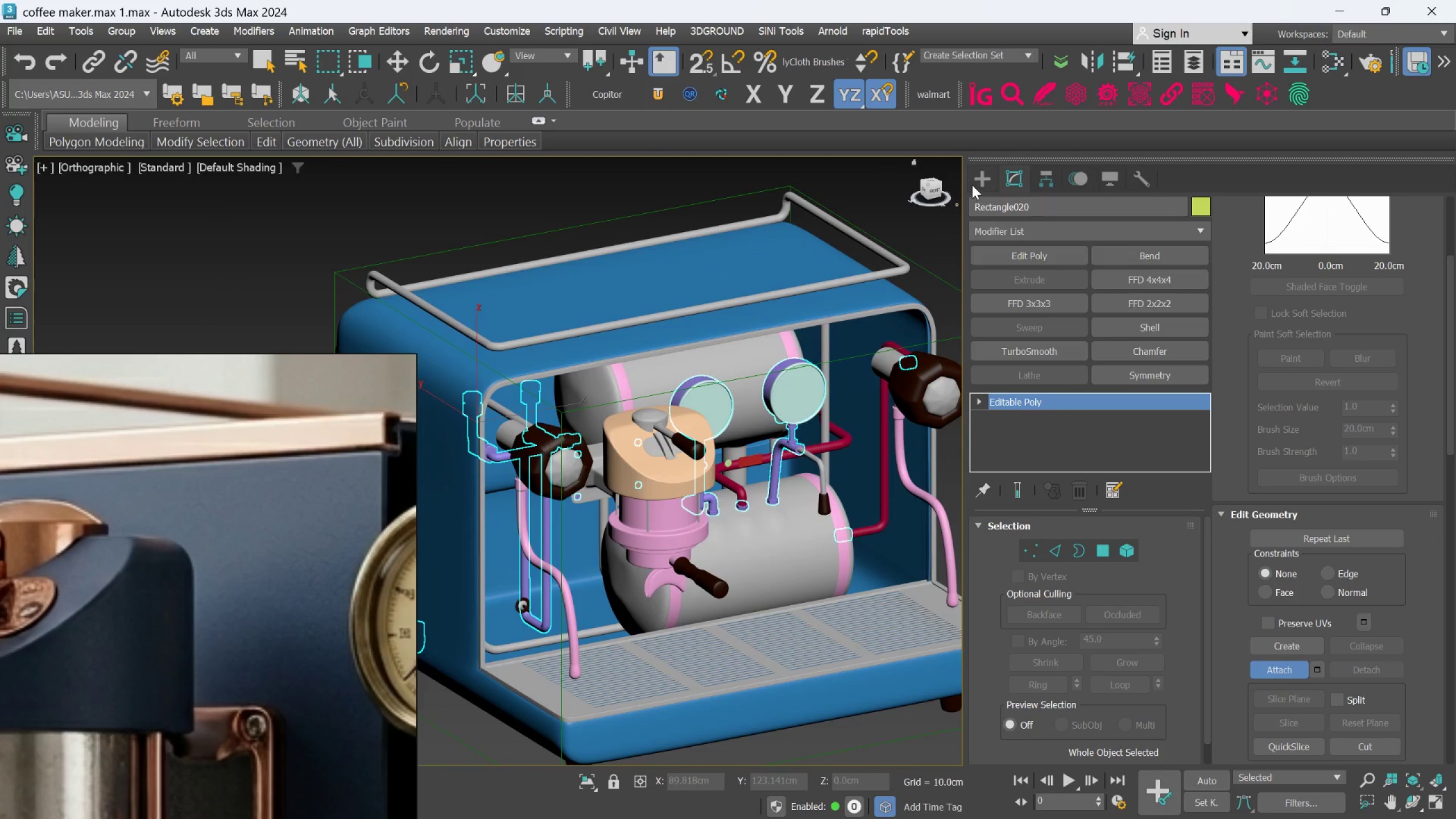 
left_click([978, 180])
 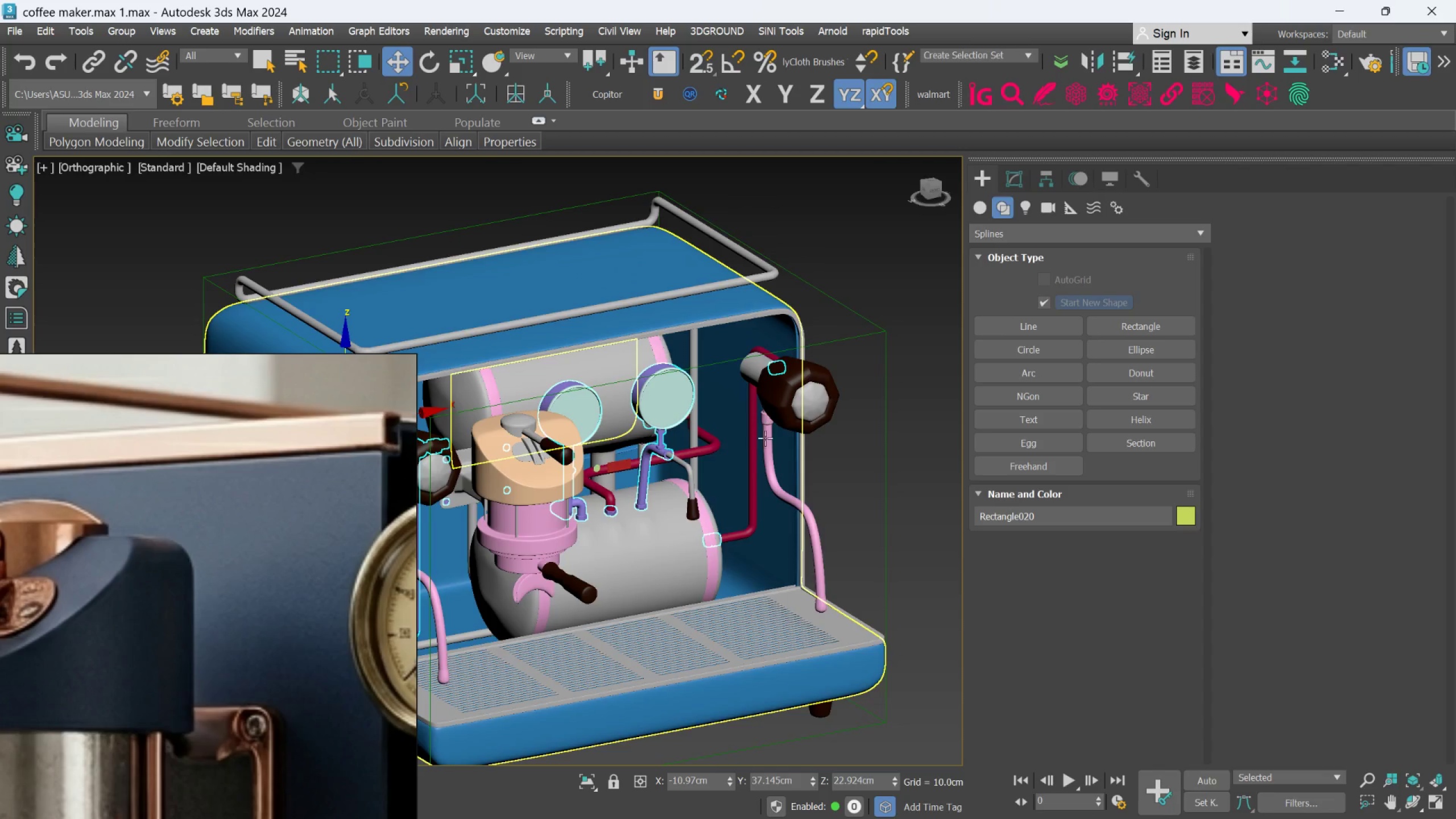 
hold_key(key=AltLeft, duration=0.5)
 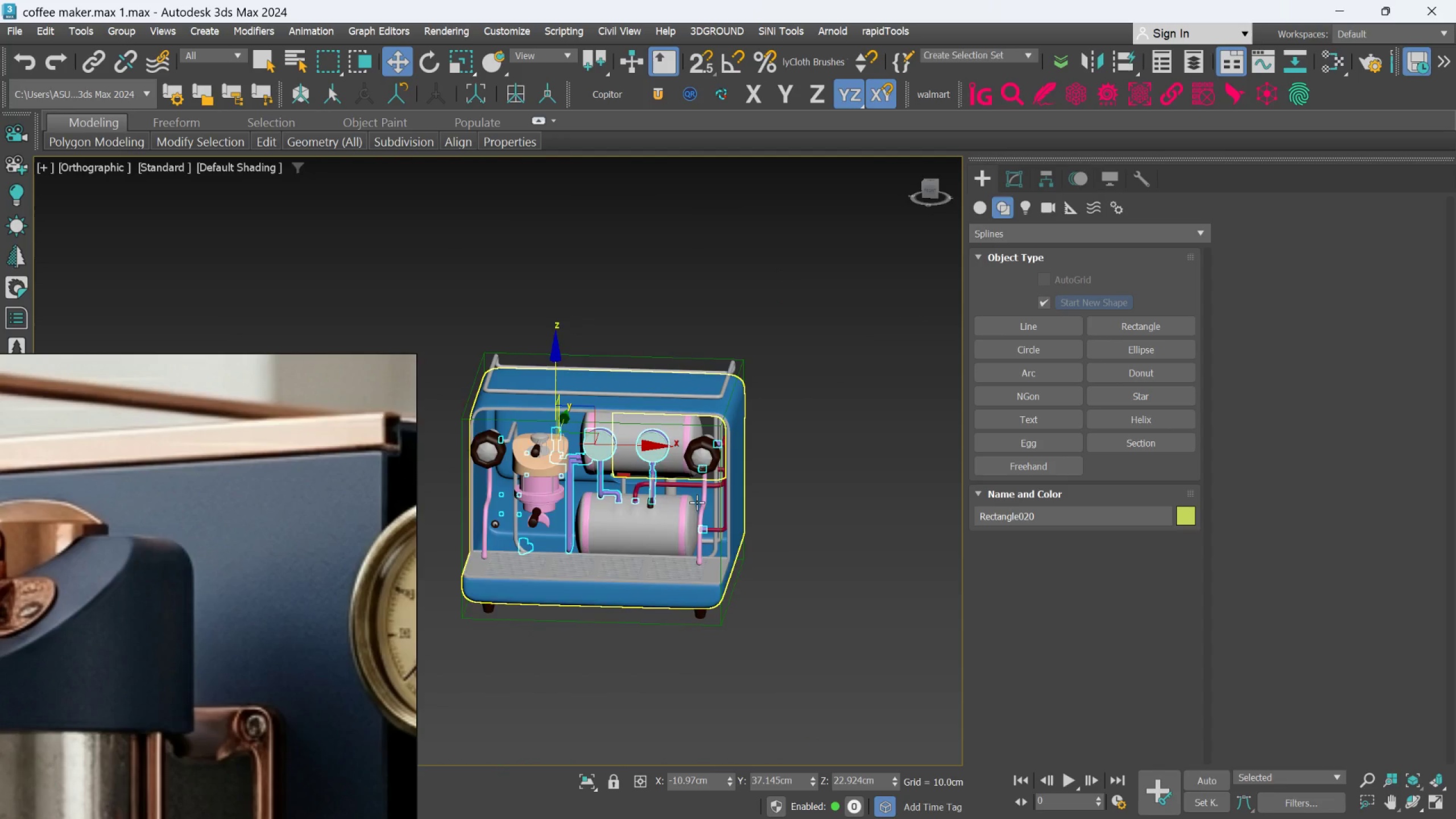 
scroll: coordinate [713, 481], scroll_direction: down, amount: 2.0
 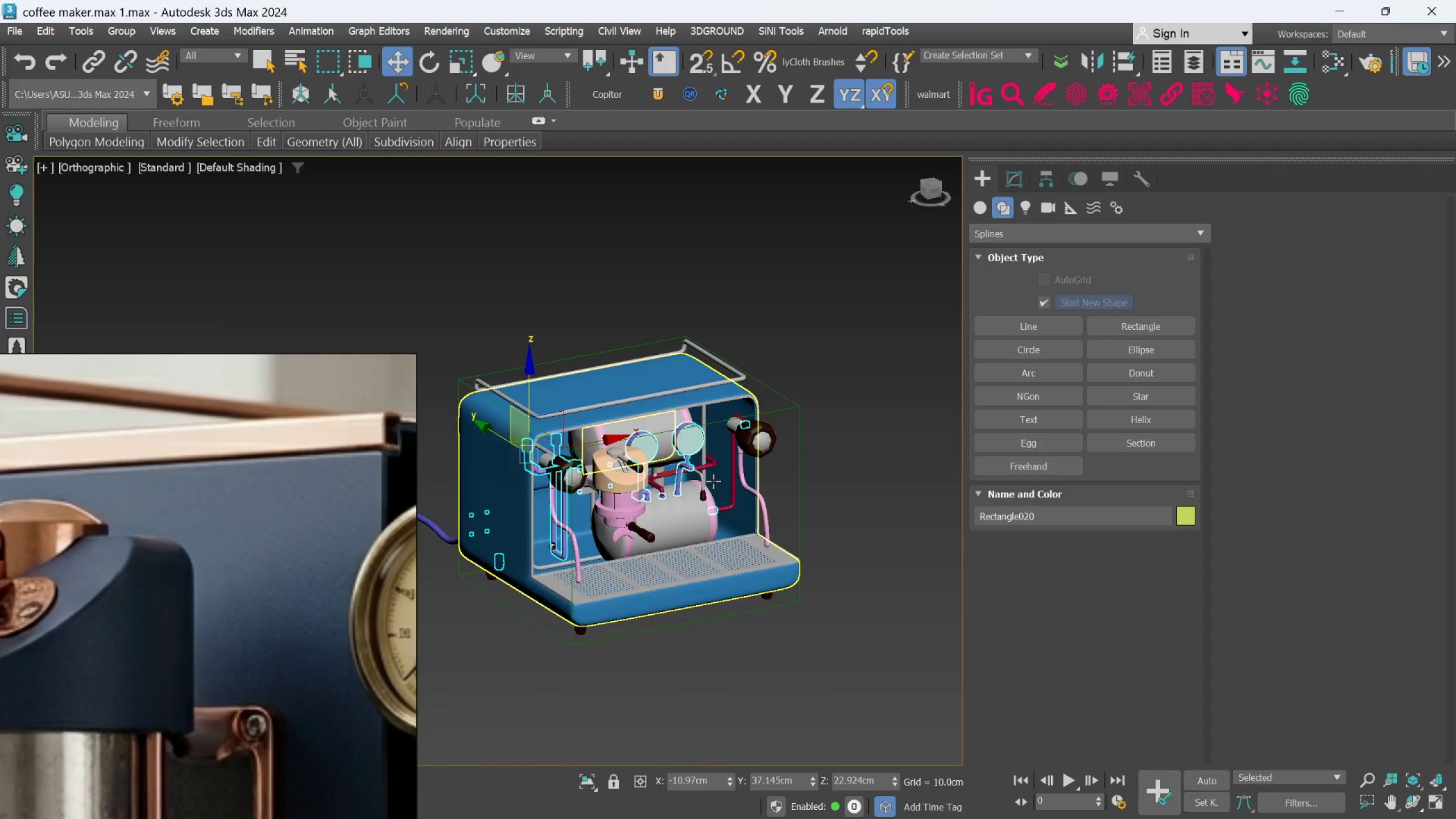 
scroll: coordinate [694, 502], scroll_direction: up, amount: 1.0
 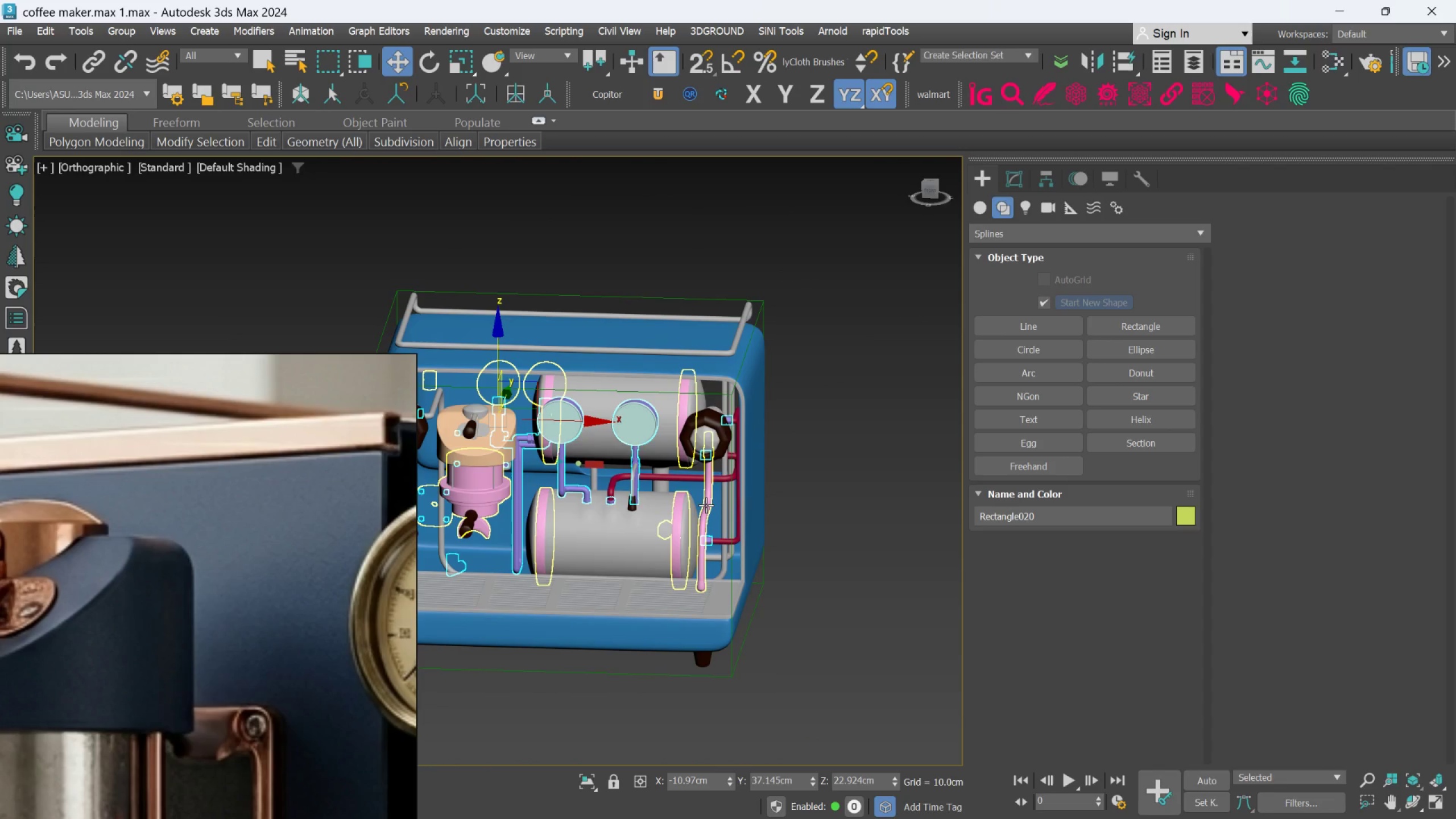 
left_click([706, 505])
 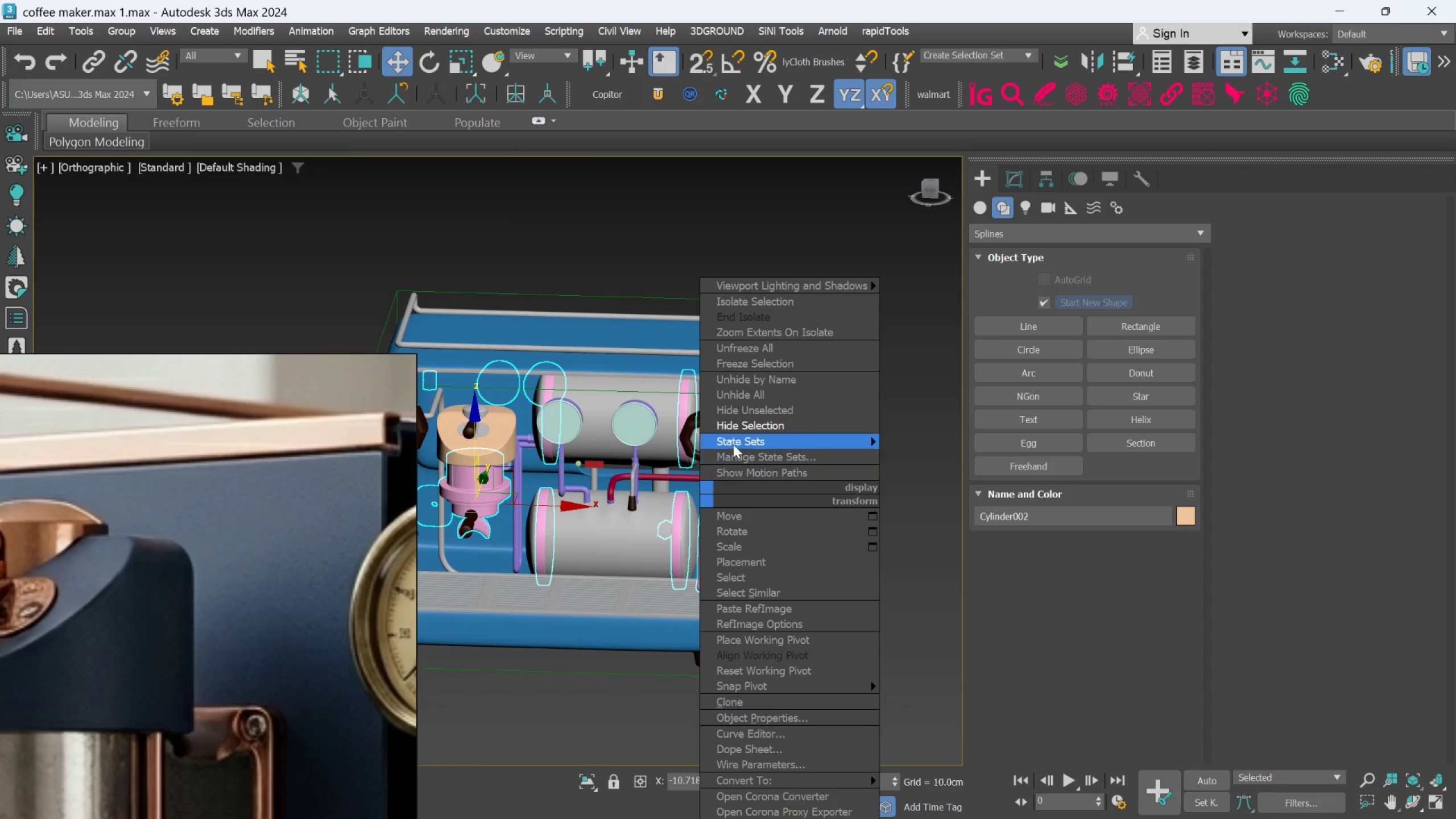 
left_click_drag(start_coordinate=[735, 427], to_coordinate=[735, 432])
 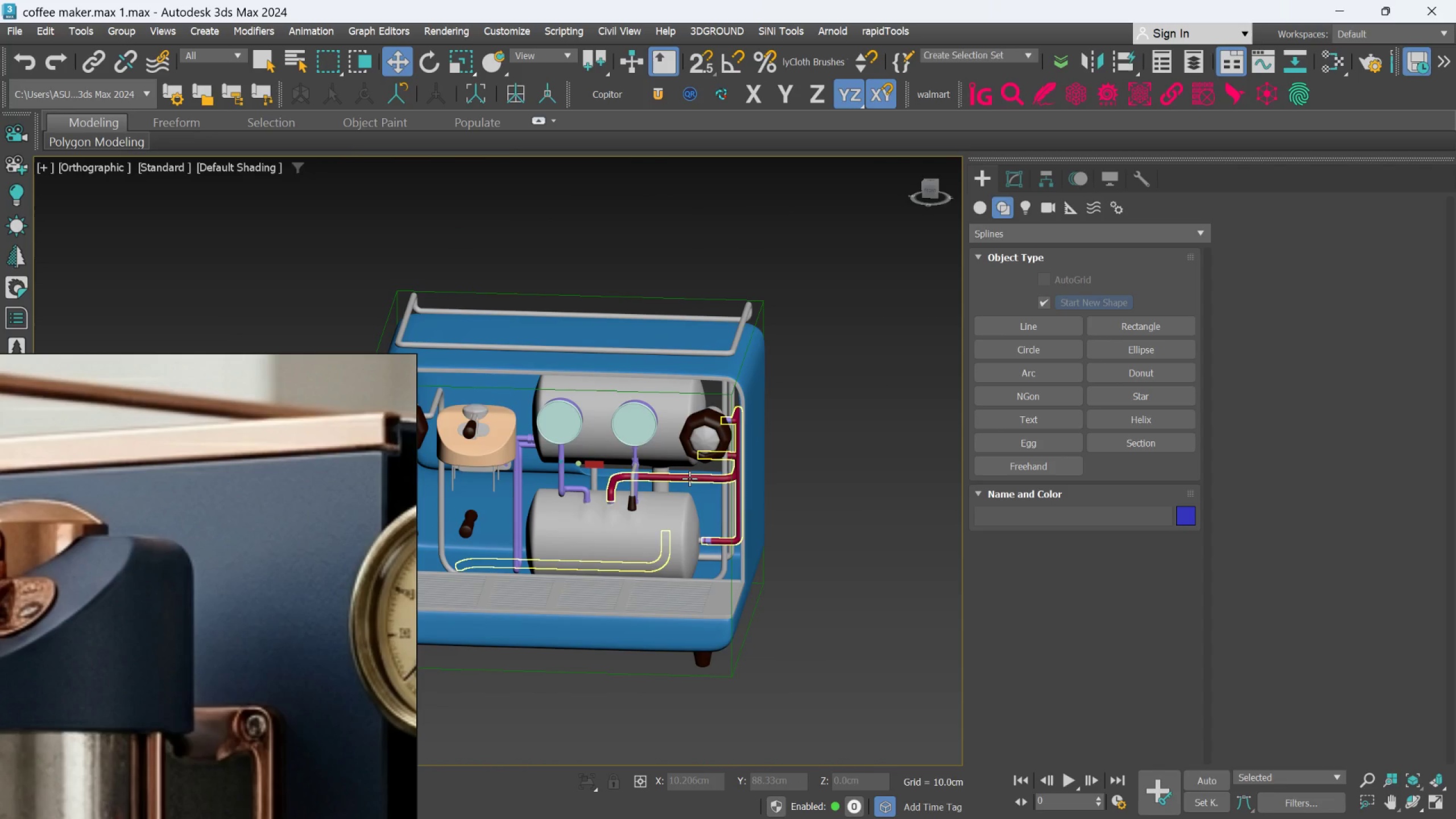 
left_click([689, 478])
 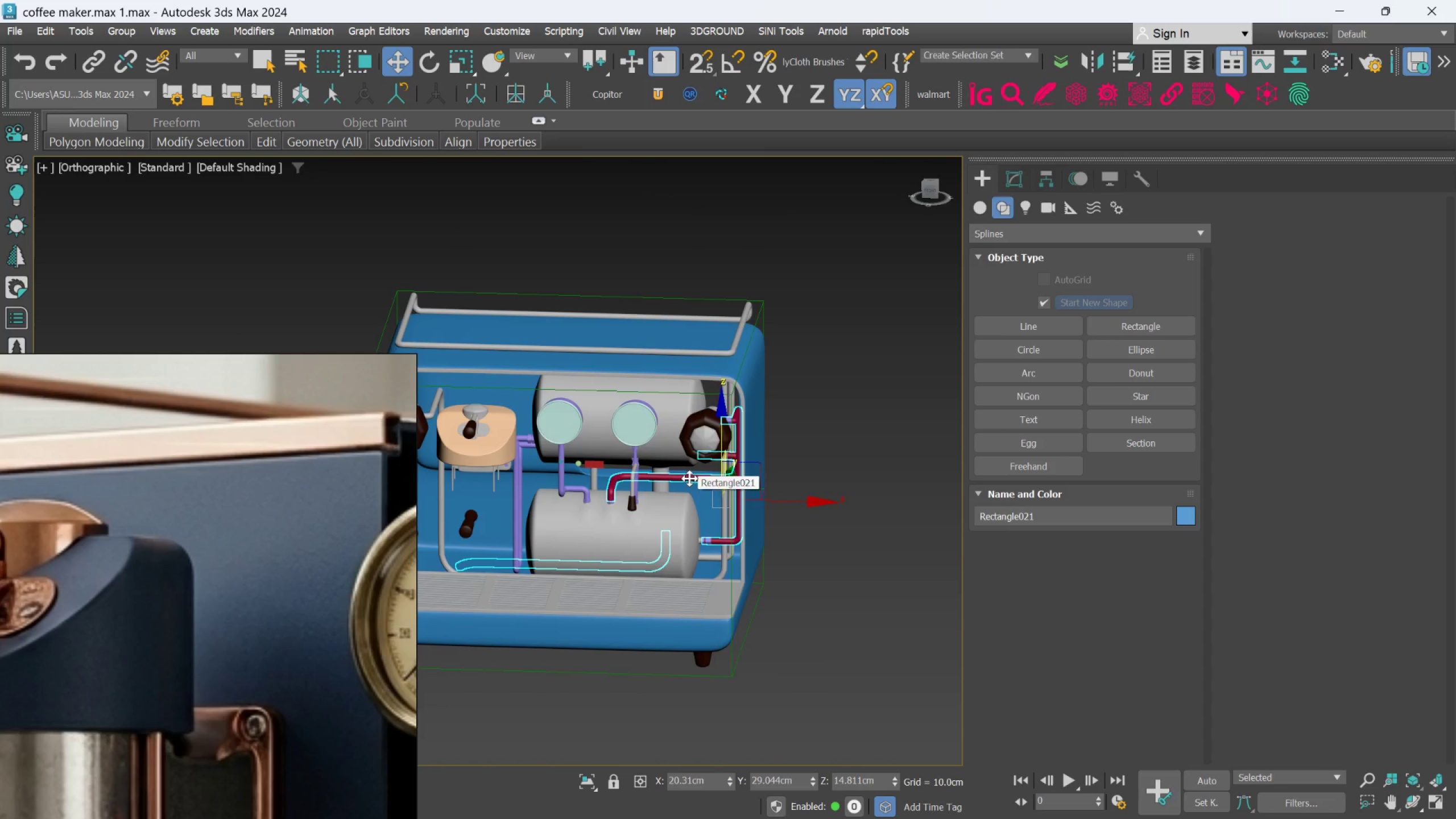 
right_click([689, 478])
 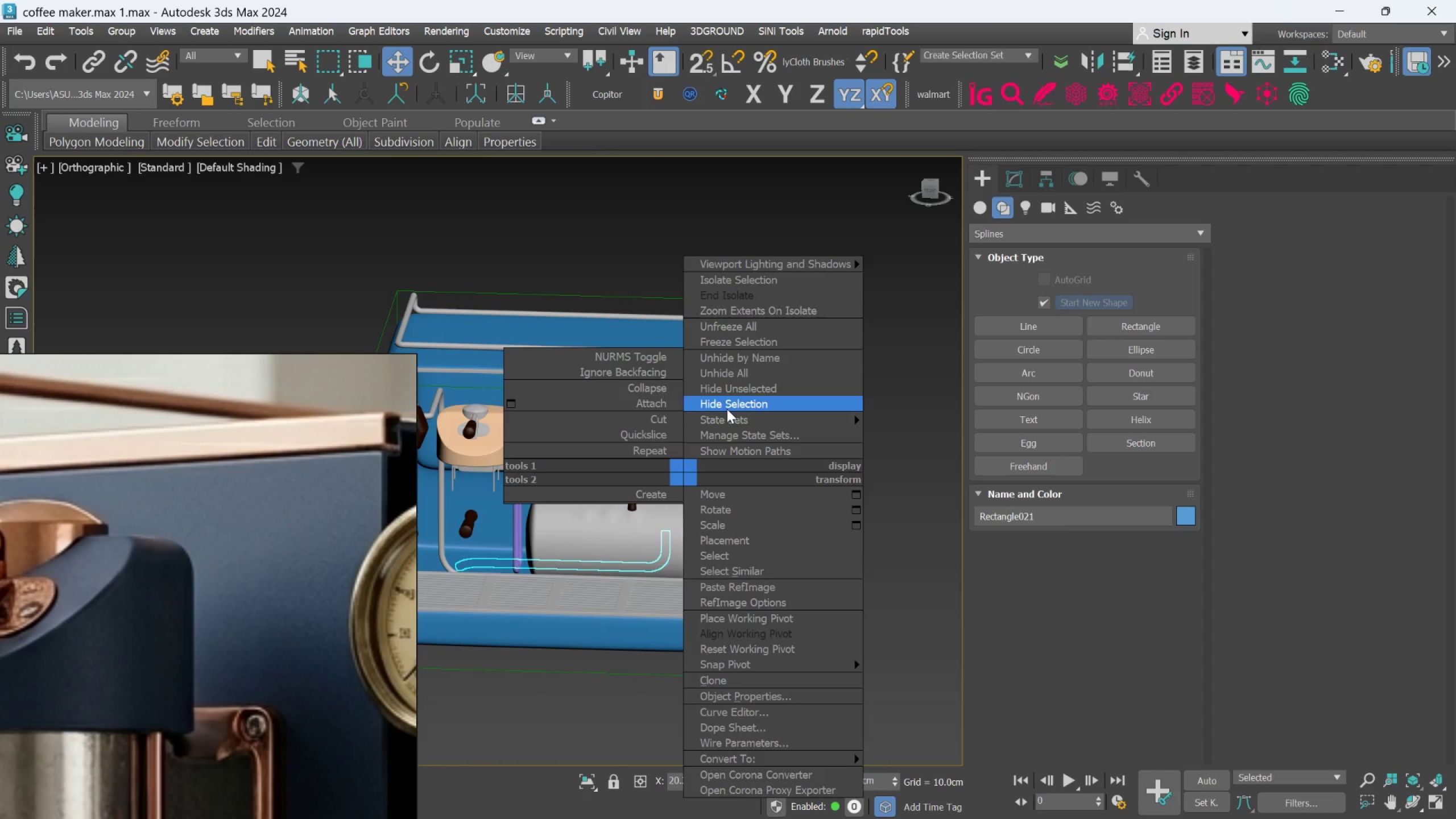 
left_click([727, 409])
 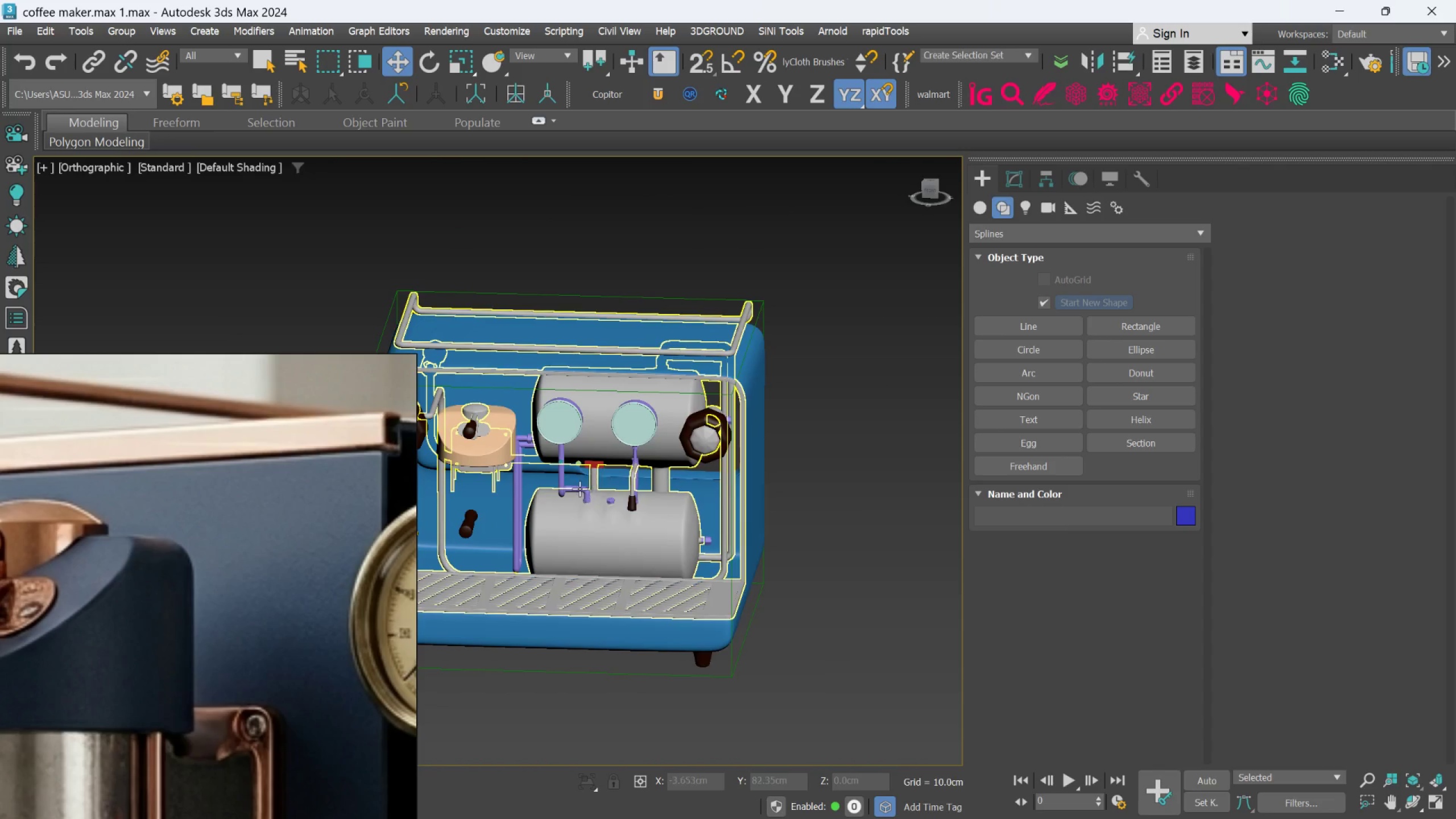 
scroll: coordinate [579, 489], scroll_direction: up, amount: 1.0
 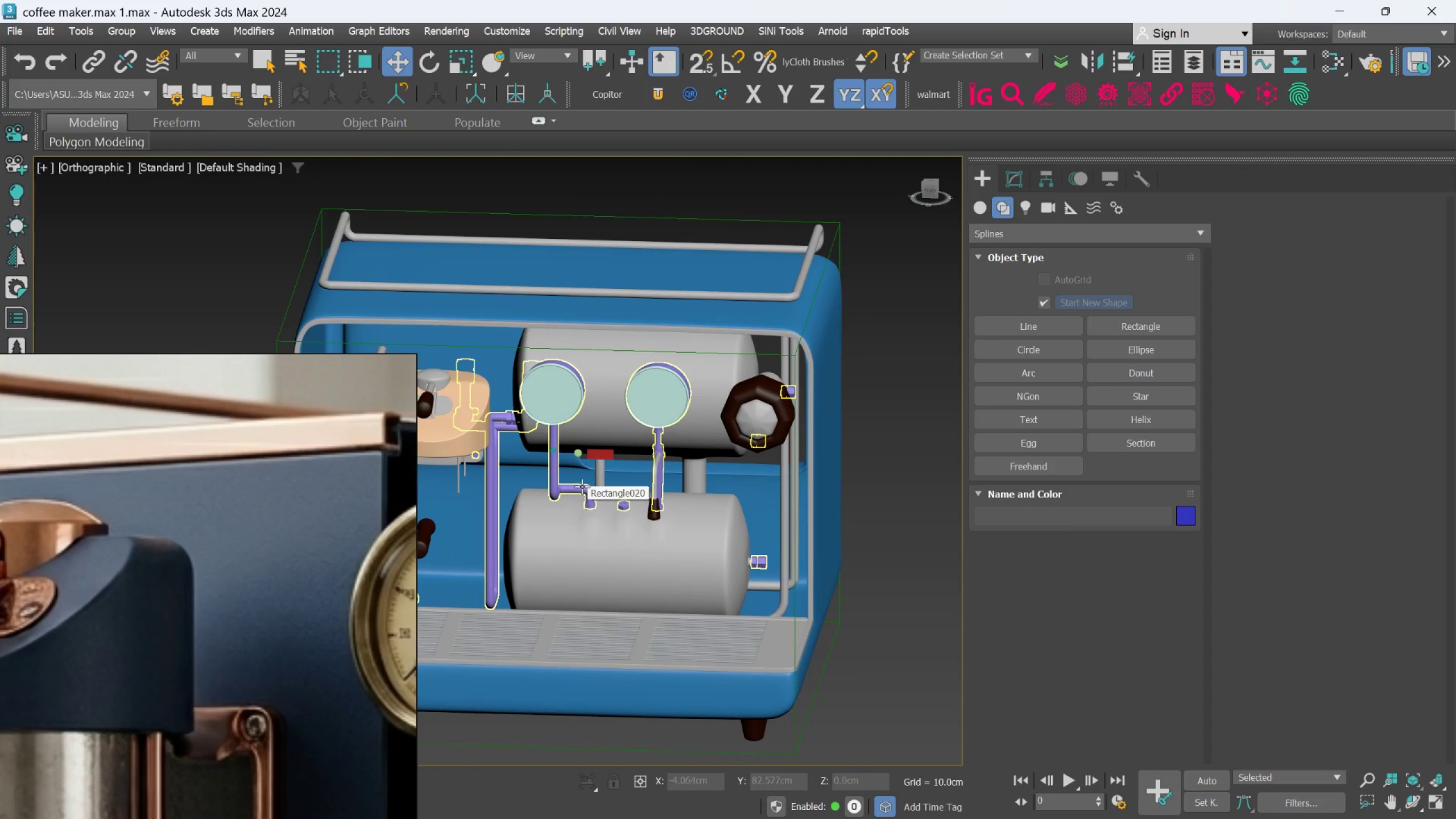 
key(Control+Z)
 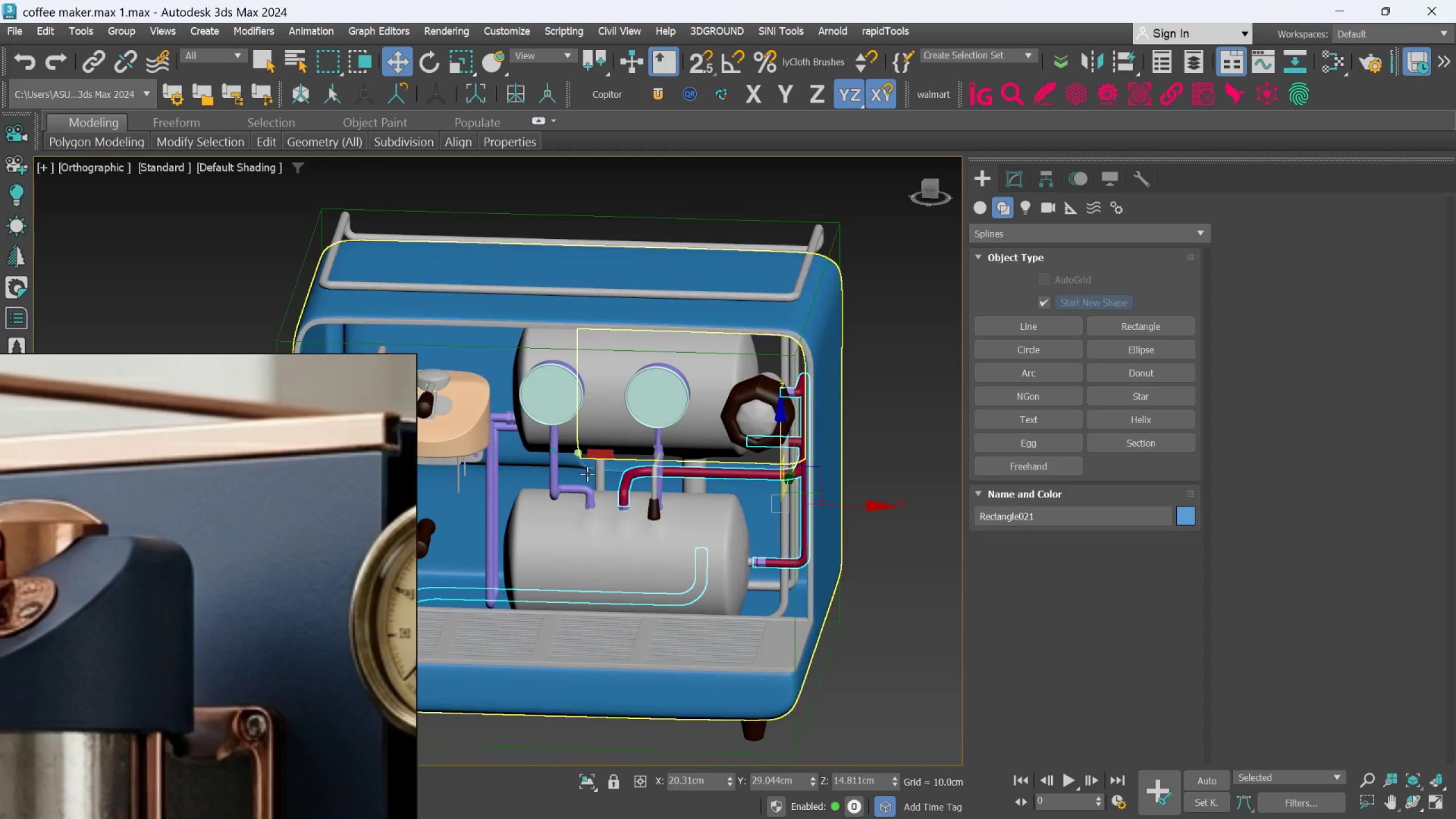 
scroll: coordinate [587, 474], scroll_direction: up, amount: 2.0
 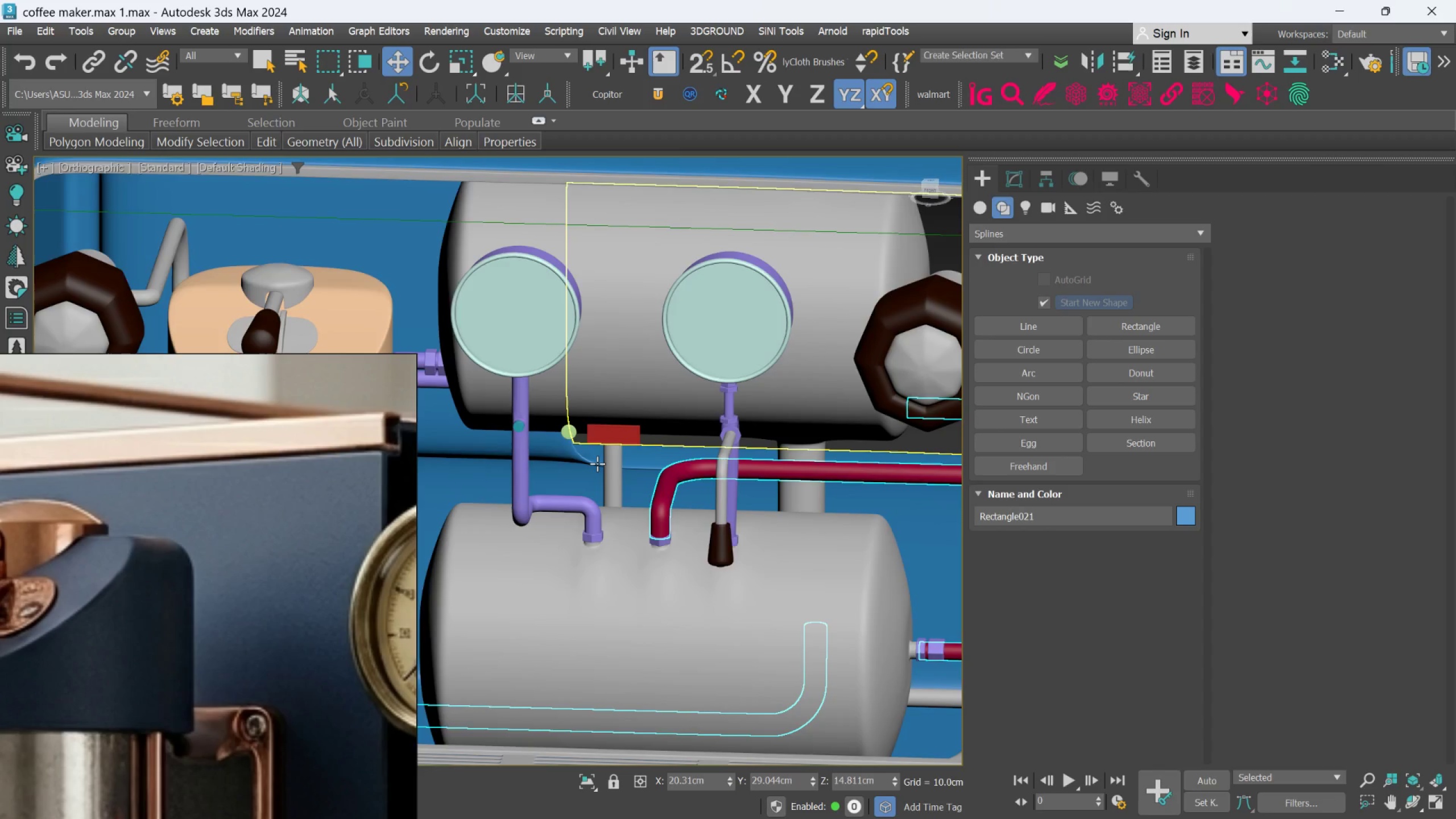 
hold_key(key=AltLeft, duration=1.39)
 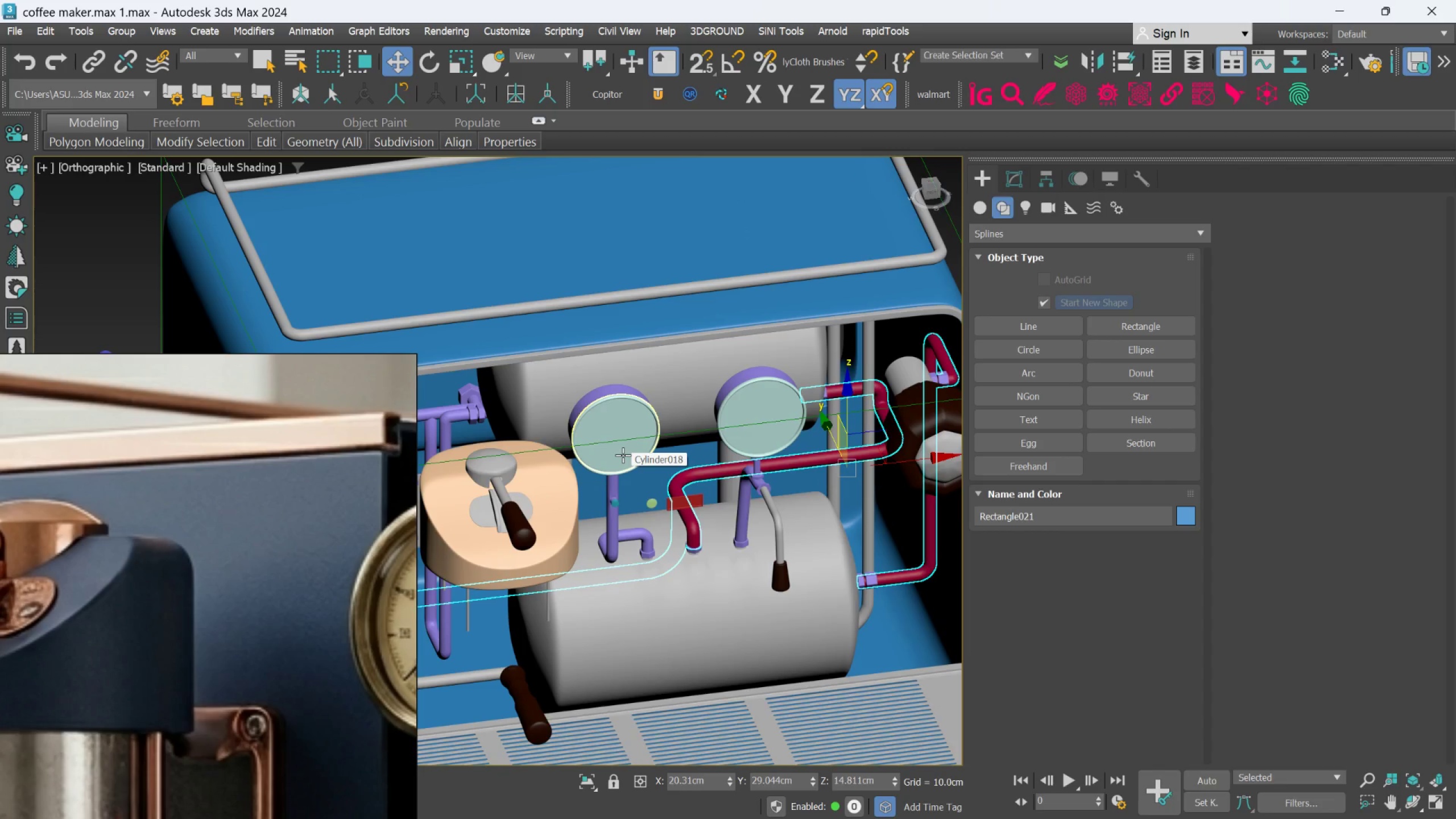 
scroll: coordinate [597, 464], scroll_direction: down, amount: 1.0
 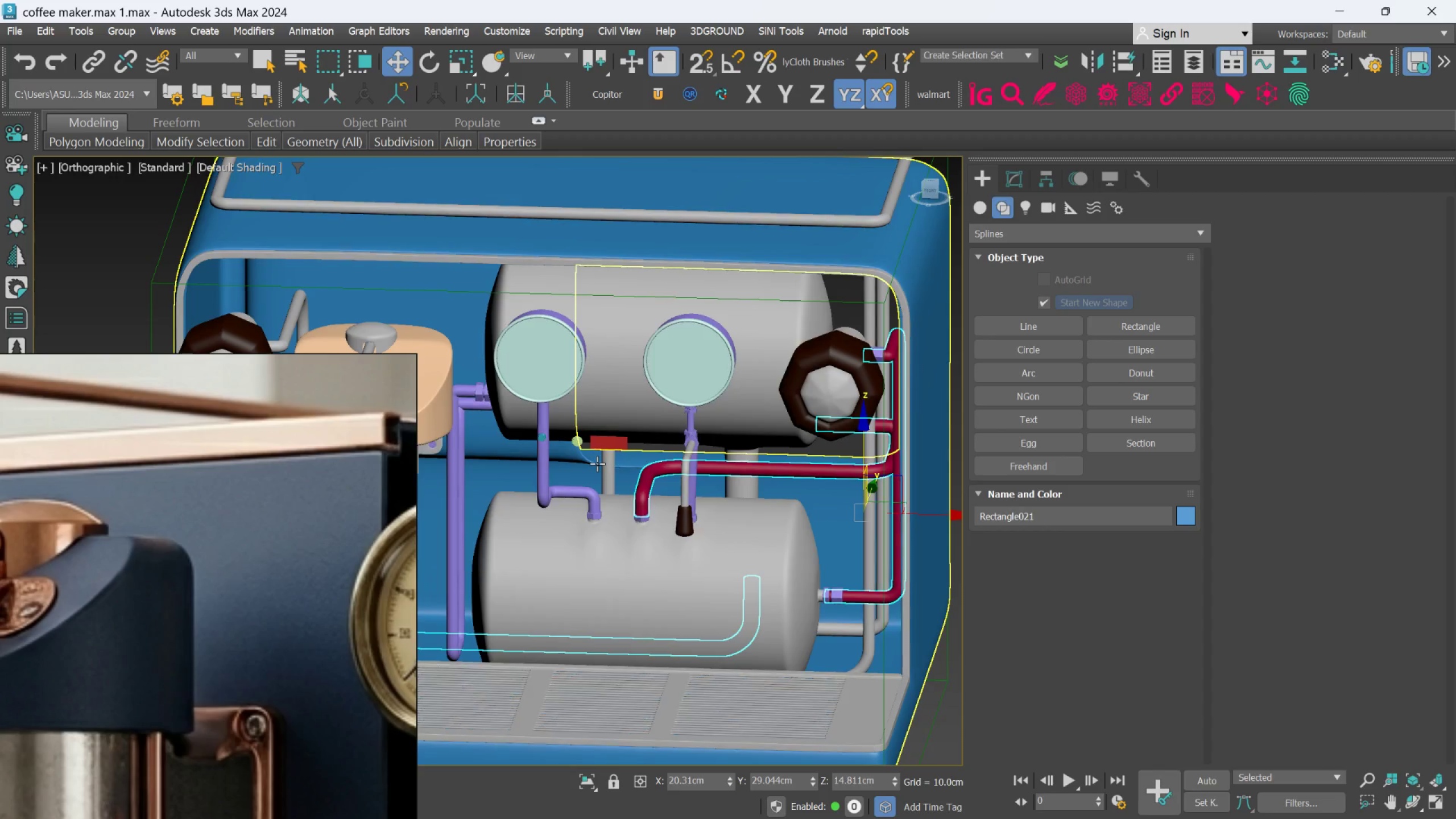 
scroll: coordinate [623, 456], scroll_direction: up, amount: 1.0
 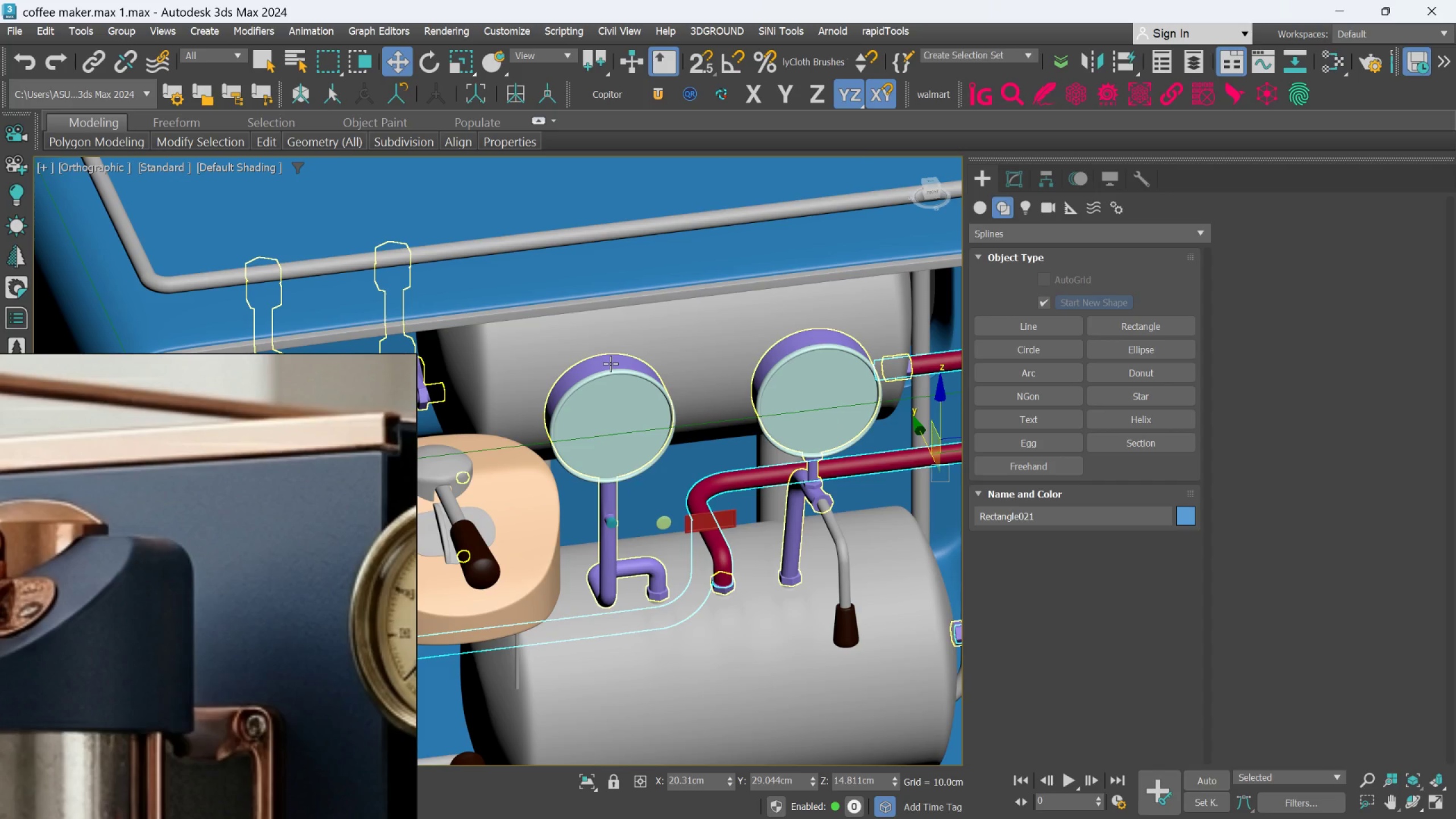 
wait(9.92)
 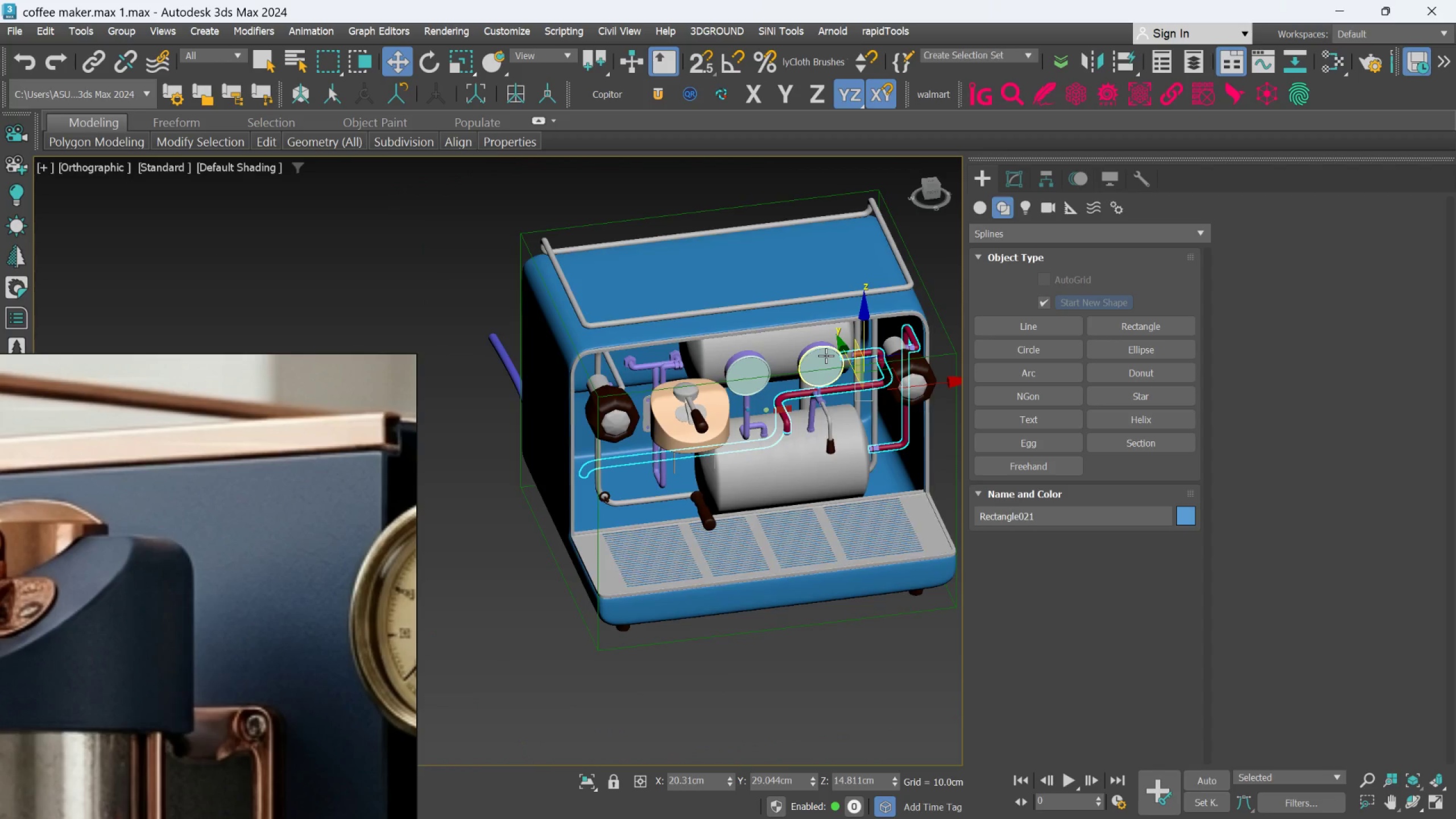 
hold_key(key=AltLeft, duration=0.47)
 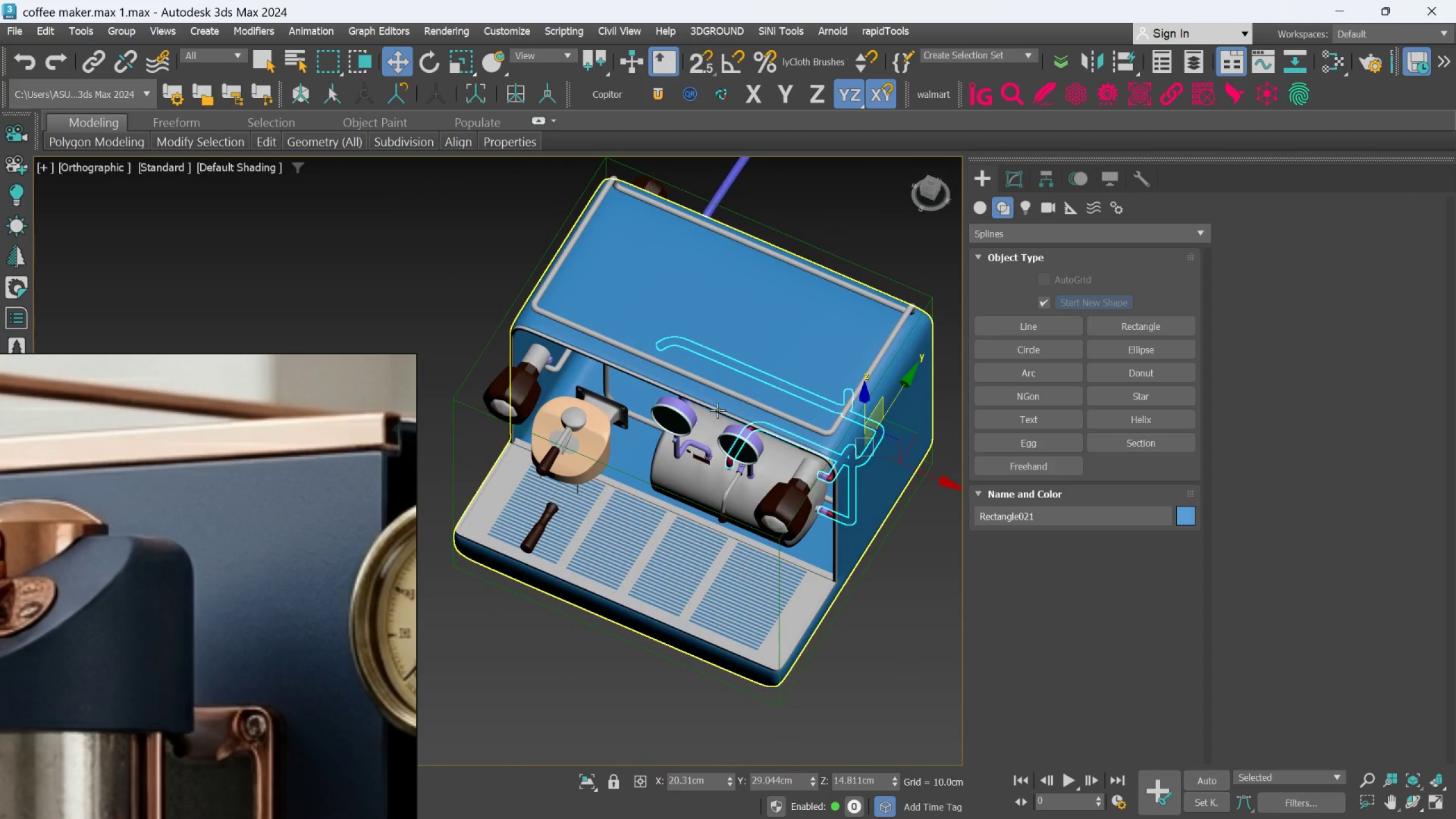 
scroll: coordinate [824, 350], scroll_direction: down, amount: 3.0
 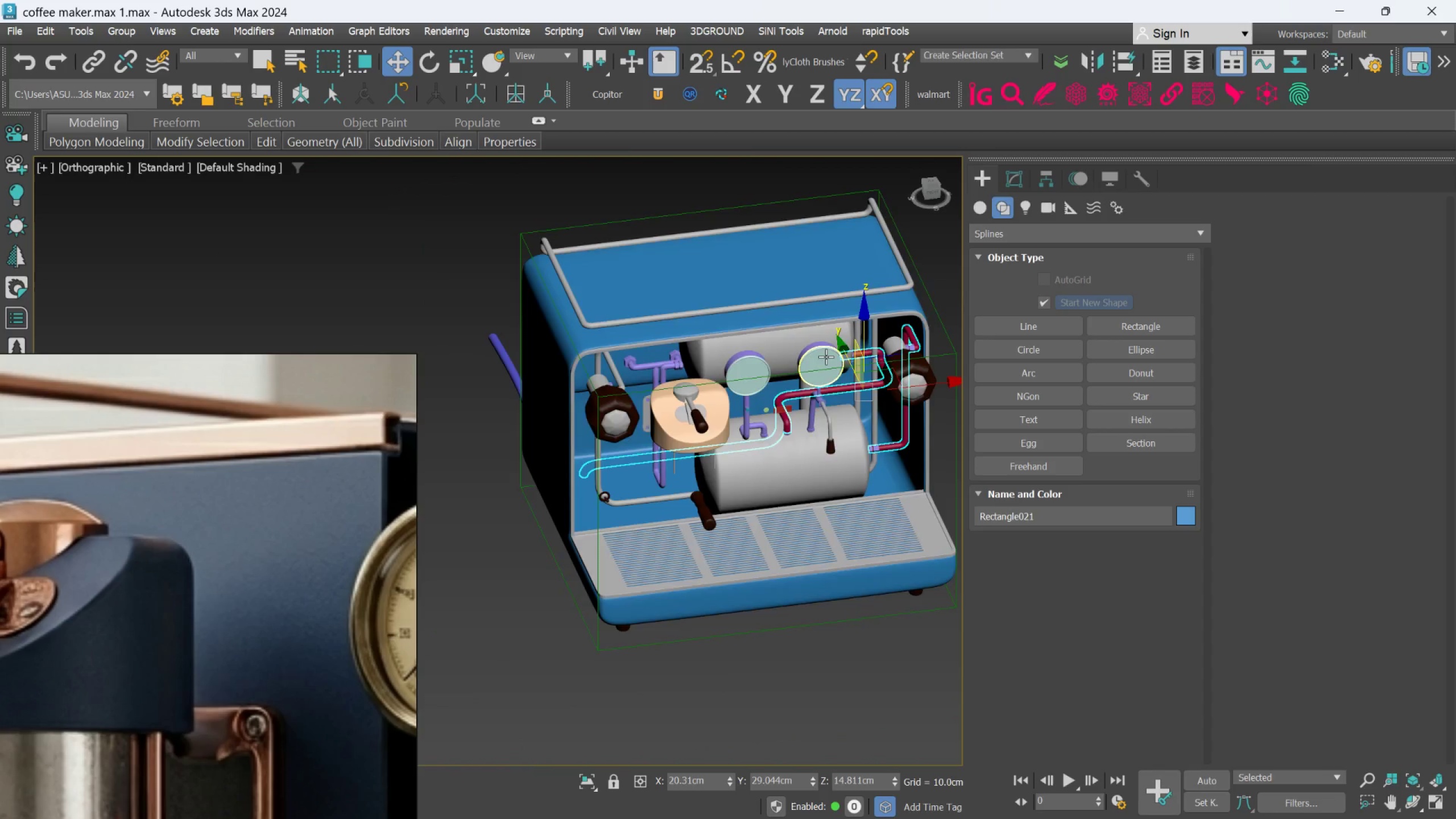 
hold_key(key=AltLeft, duration=0.66)
 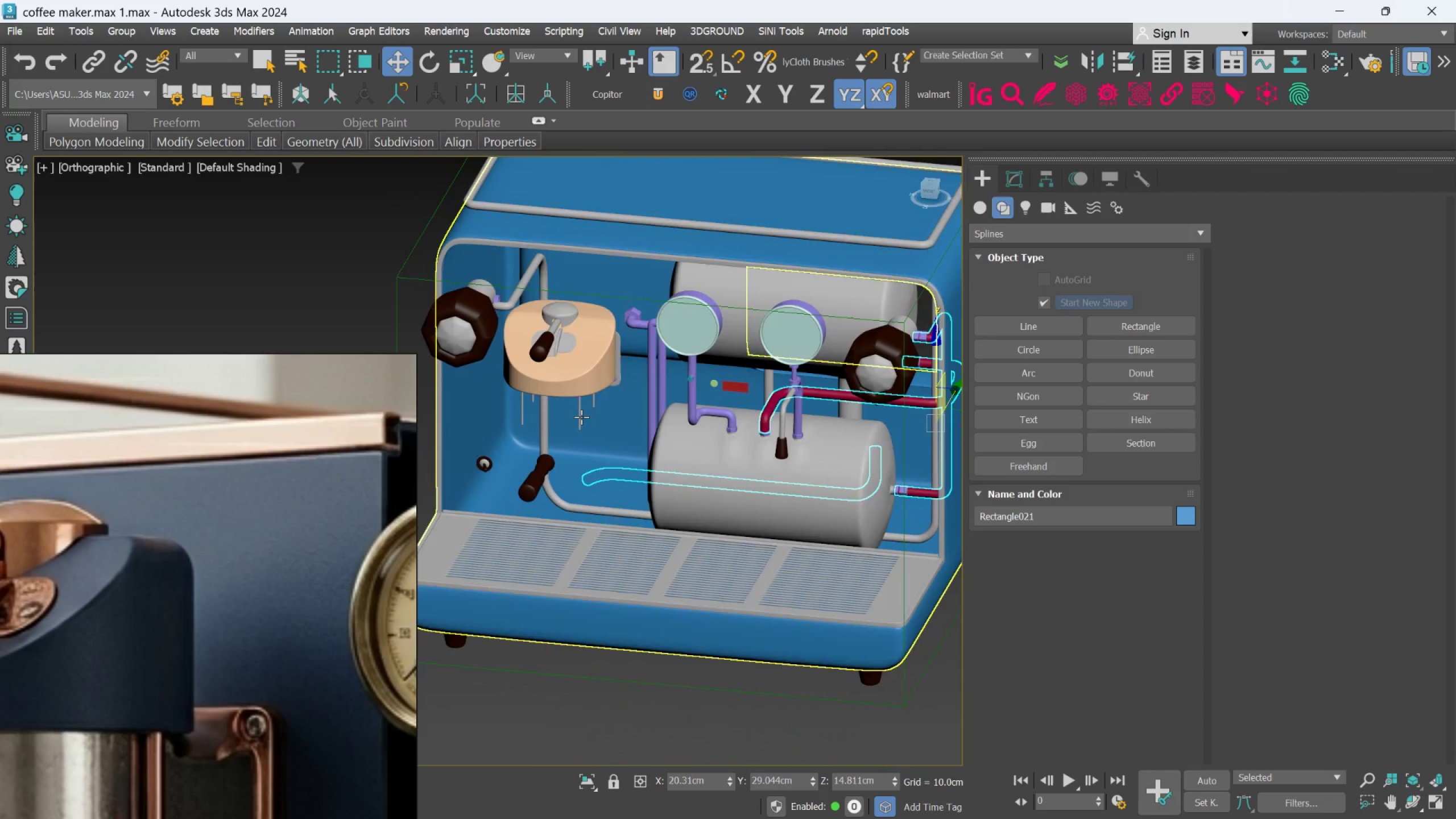 
scroll: coordinate [715, 412], scroll_direction: up, amount: 1.0
 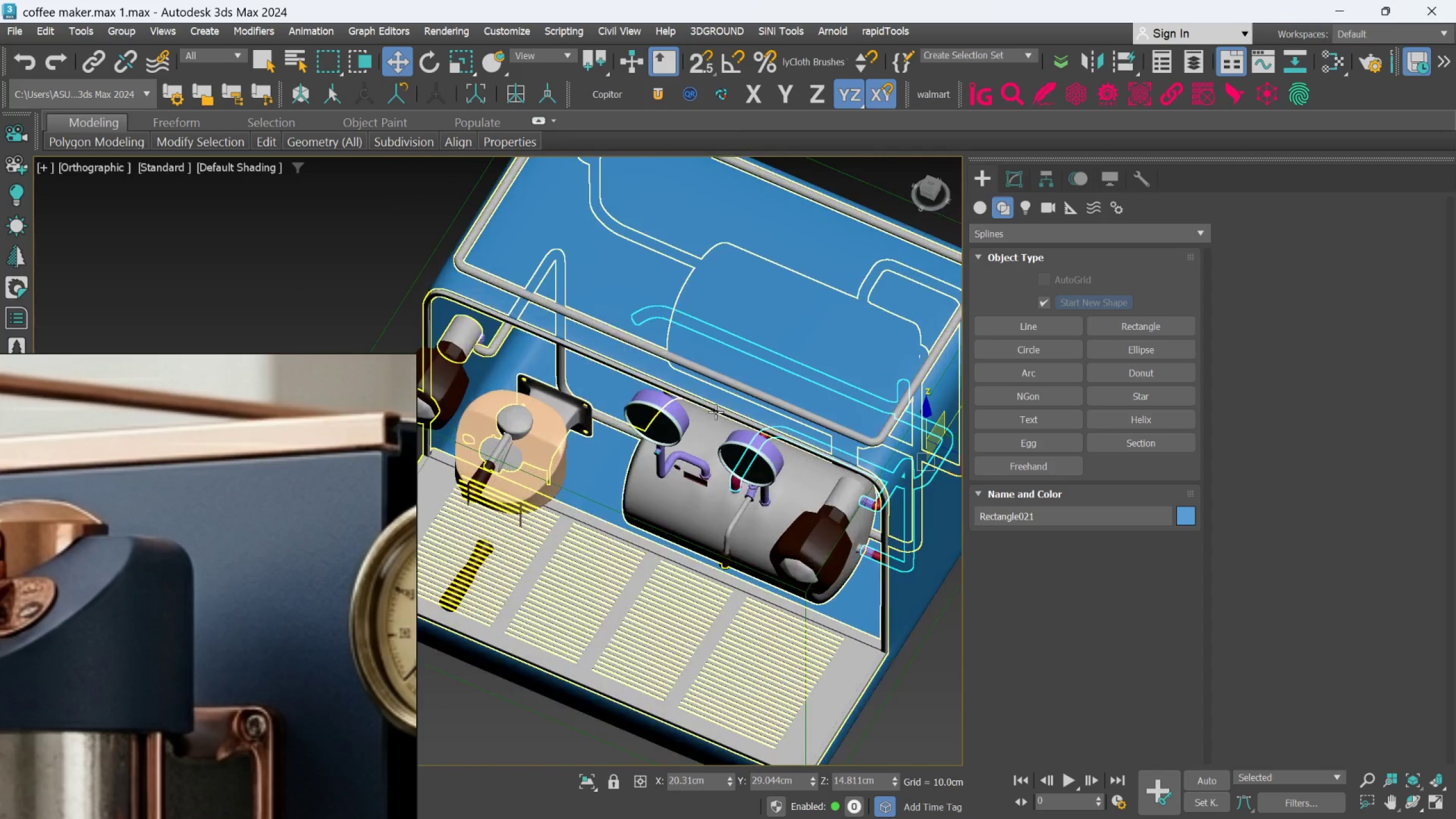 
hold_key(key=AltLeft, duration=0.38)
 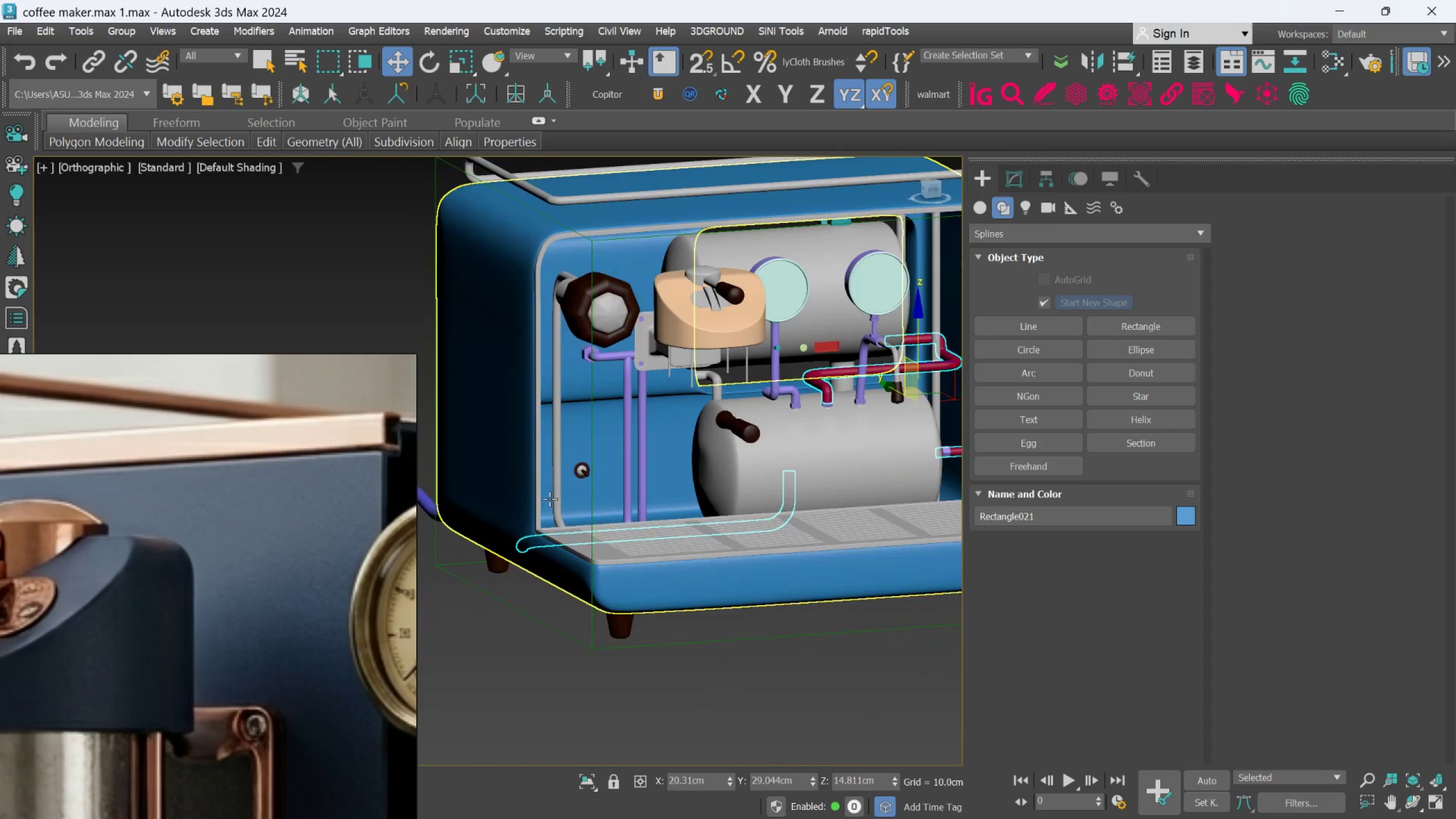 
hold_key(key=AltLeft, duration=0.62)
 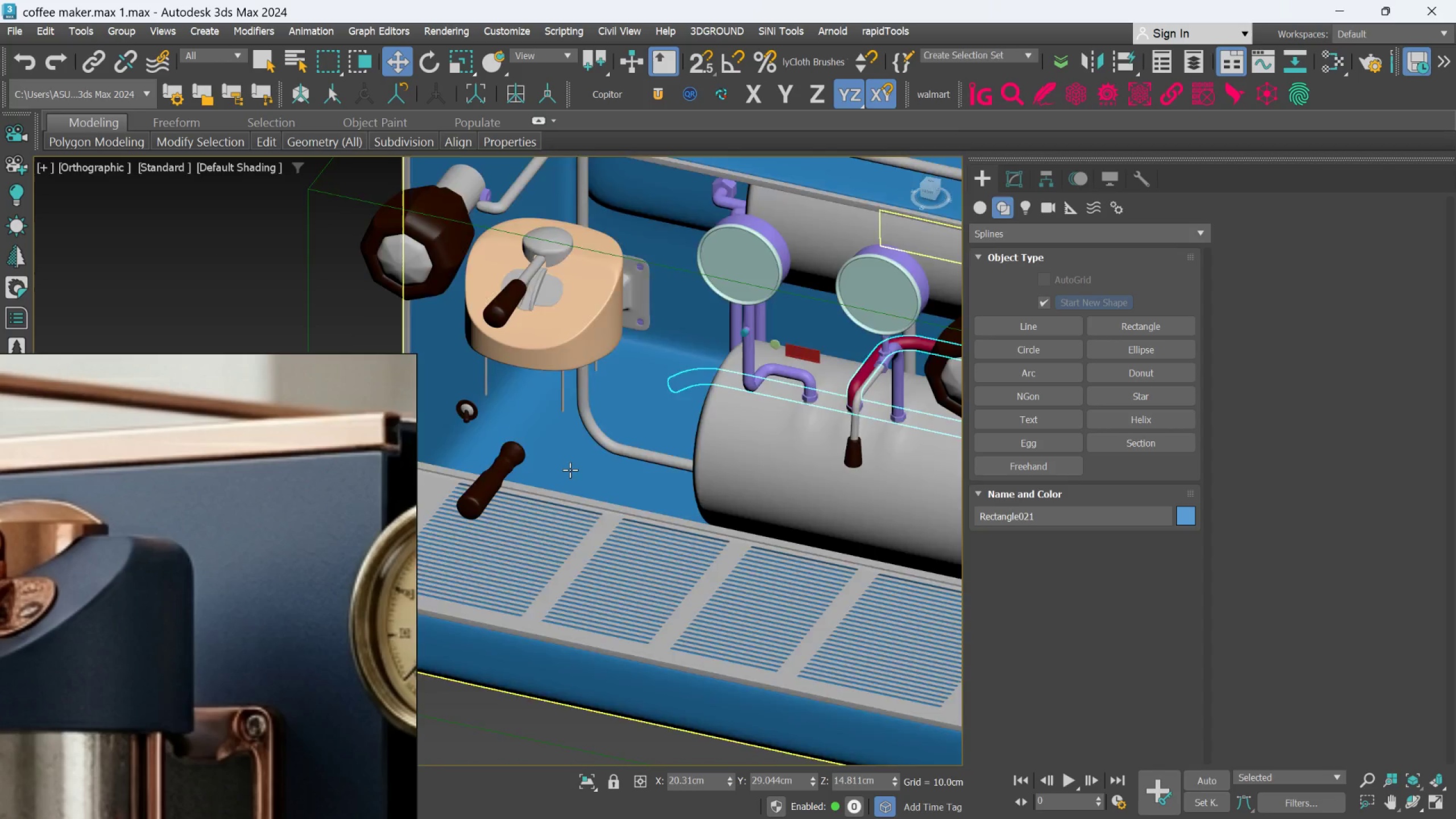 
scroll: coordinate [613, 452], scroll_direction: up, amount: 1.0
 